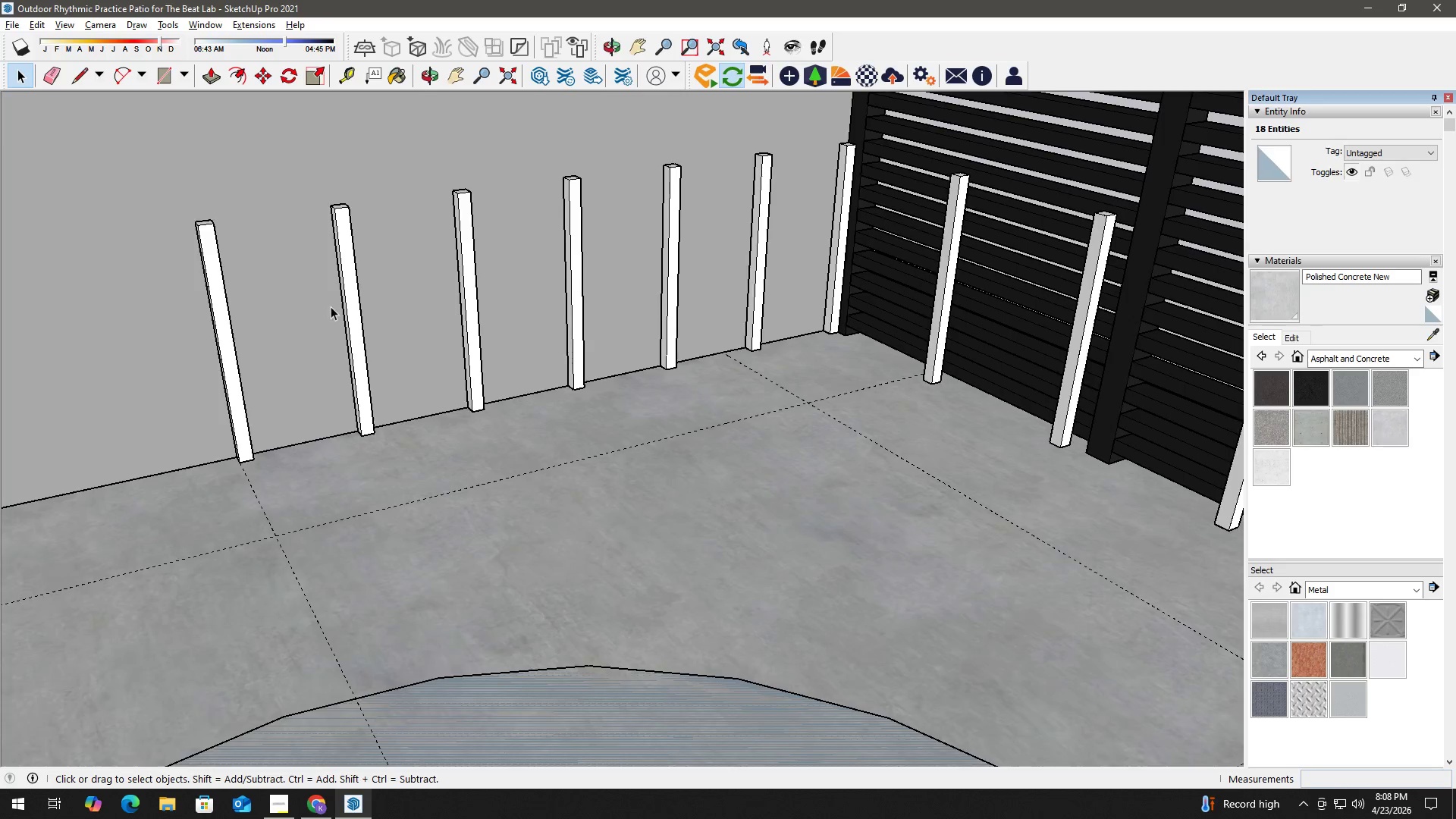 
scroll: coordinate [327, 307], scroll_direction: down, amount: 4.0
 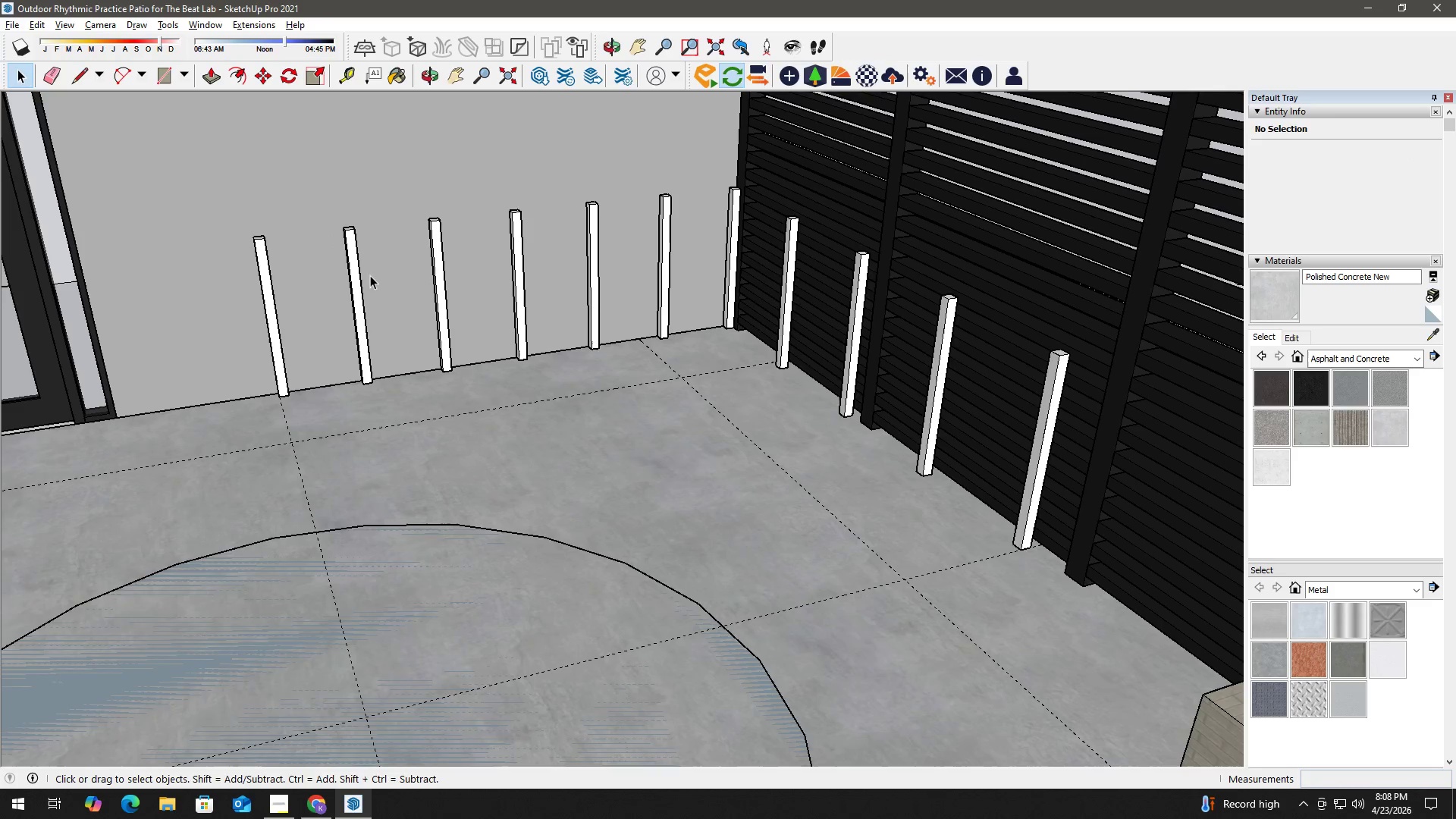 
key(Control+ControlLeft)
 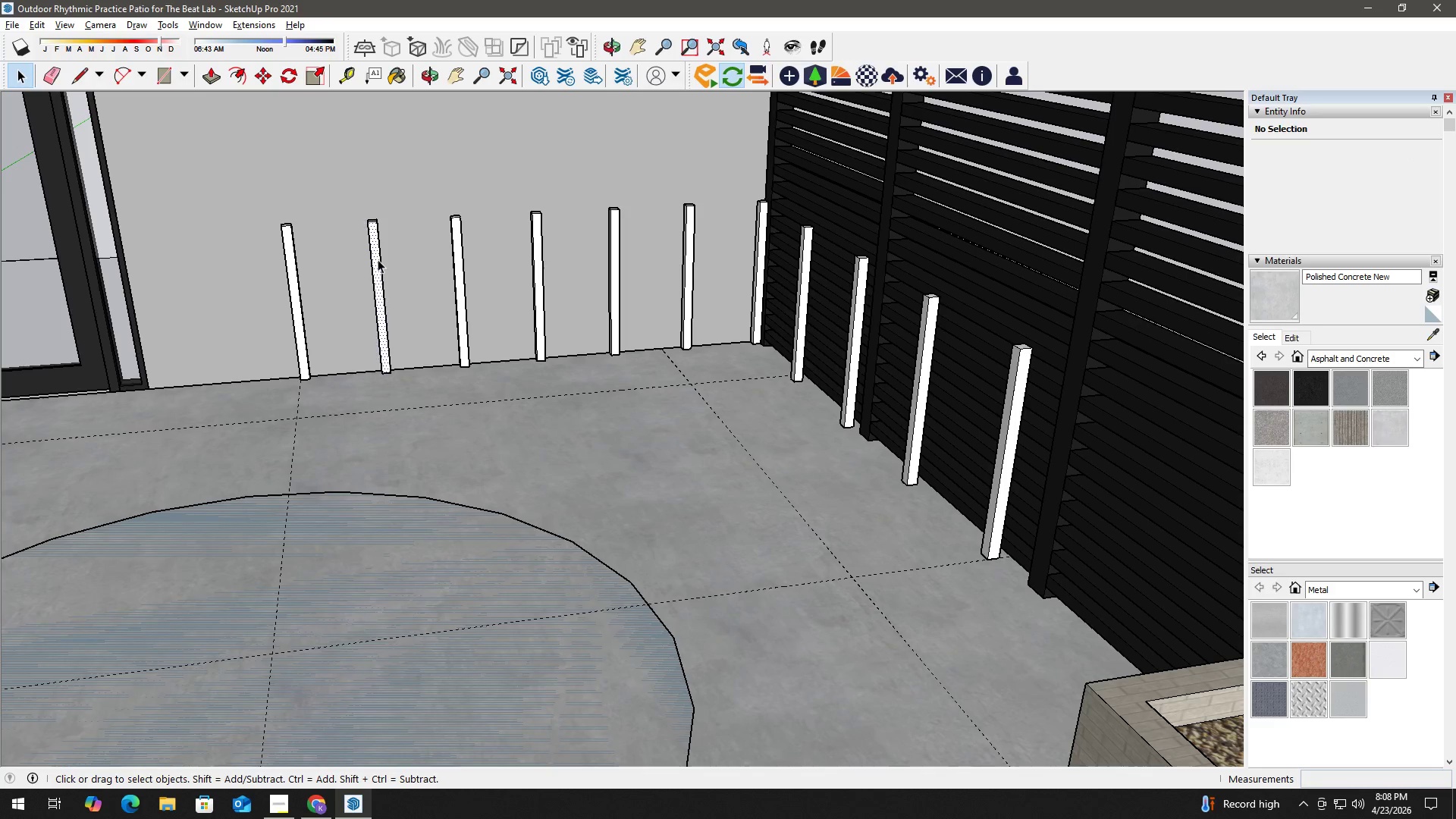 
left_click([378, 259])
 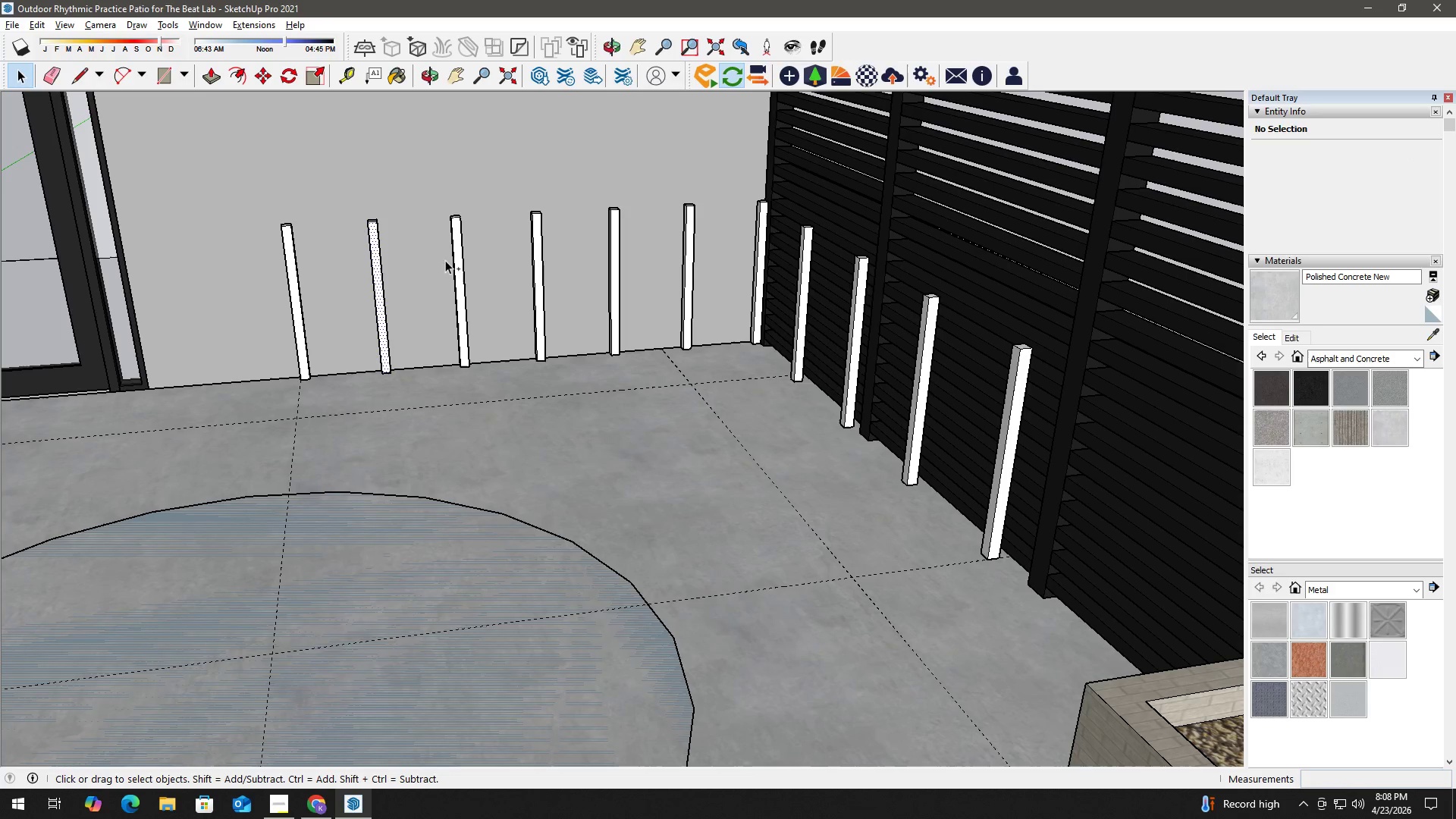 
hold_key(key=ControlLeft, duration=0.41)
 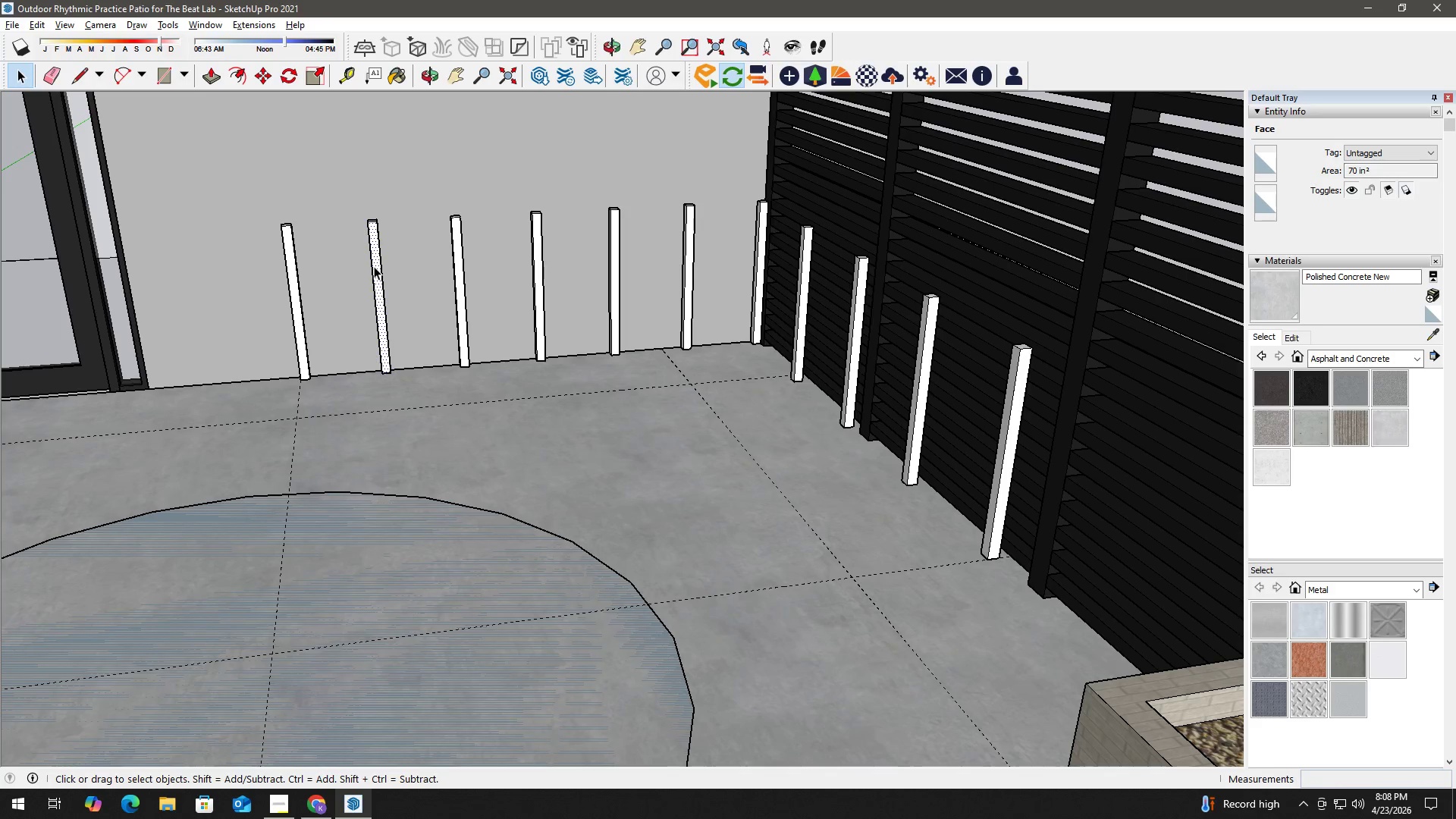 
double_click([374, 266])
 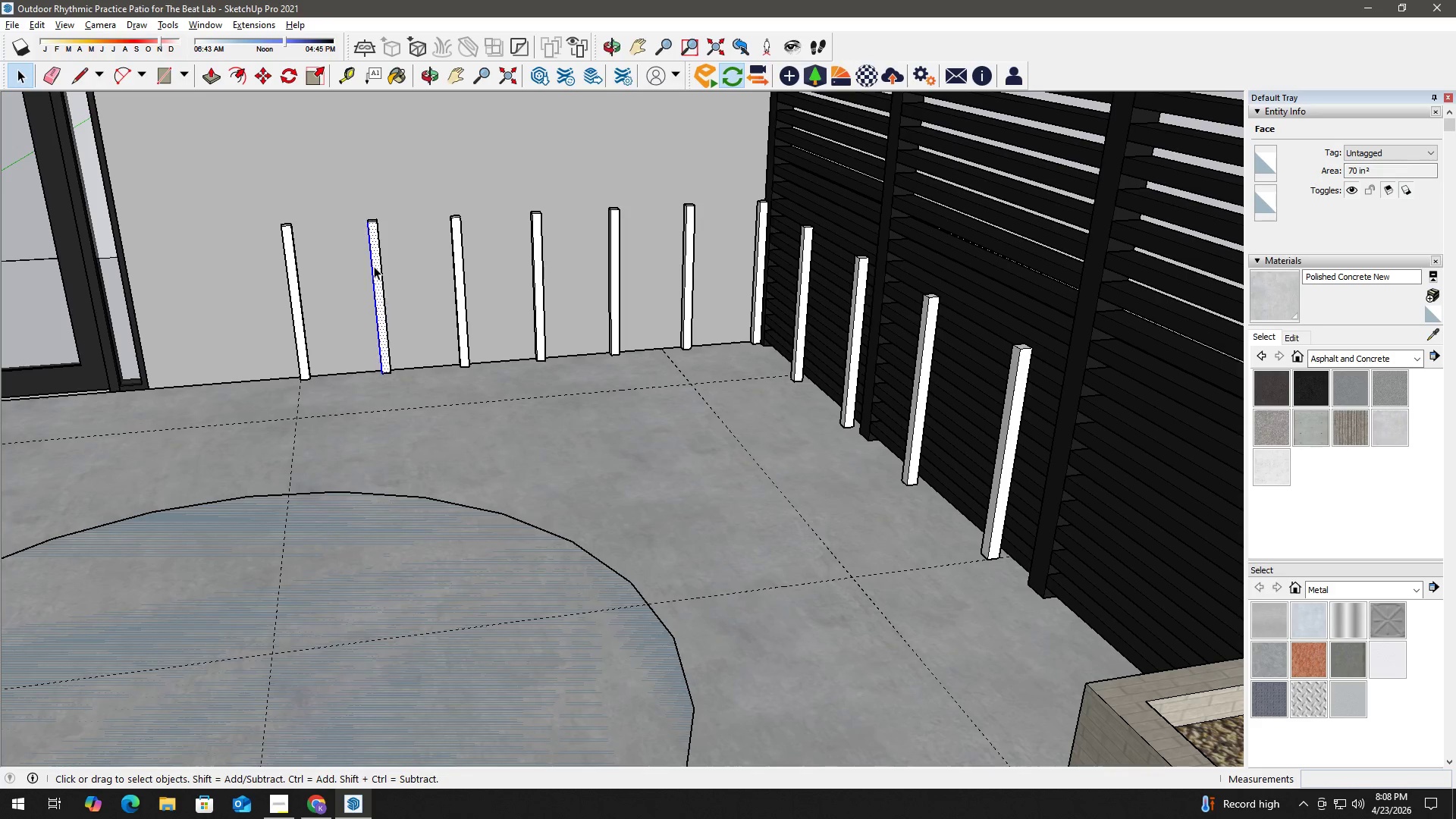 
triple_click([374, 266])
 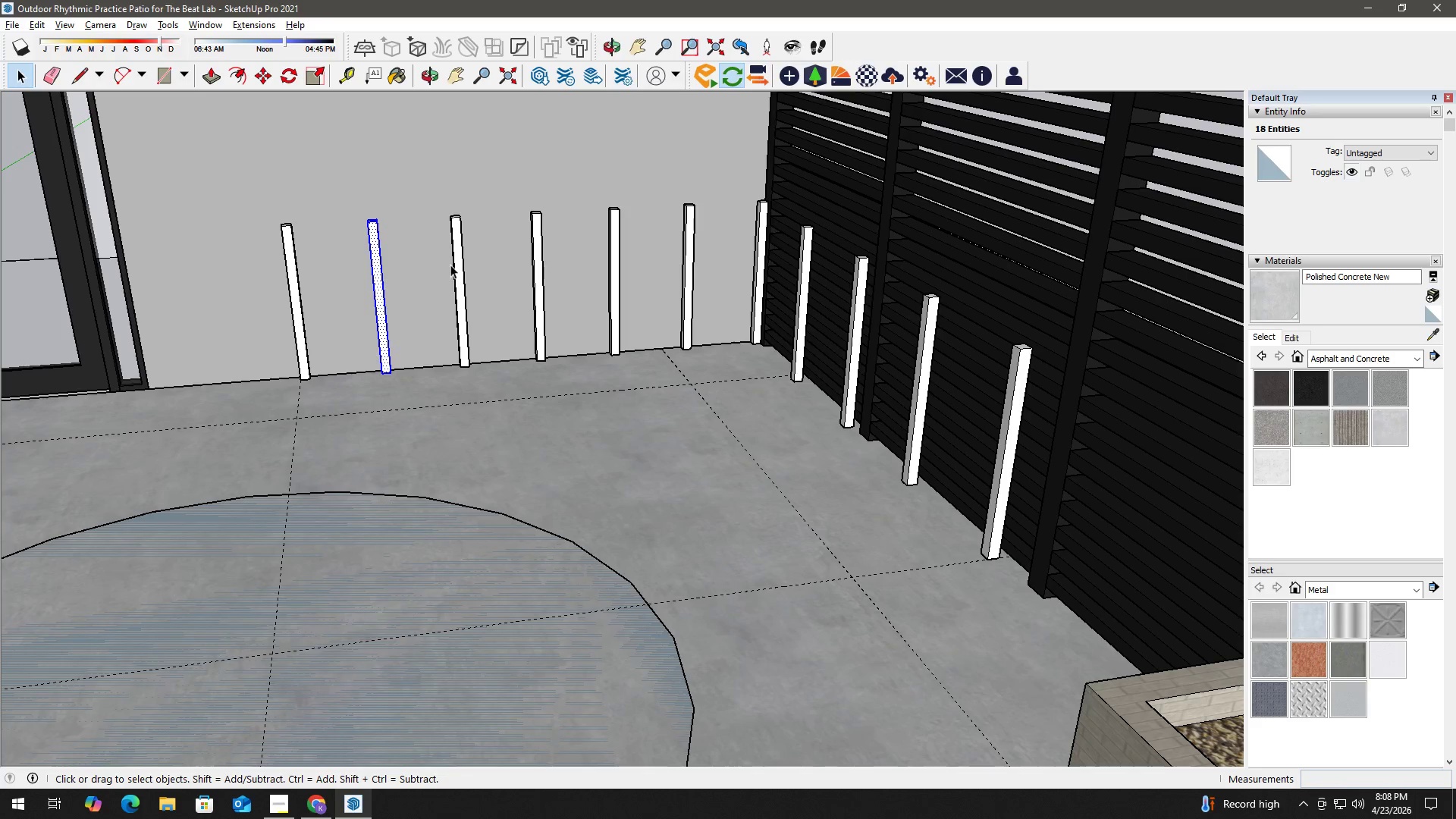 
key(Delete)
 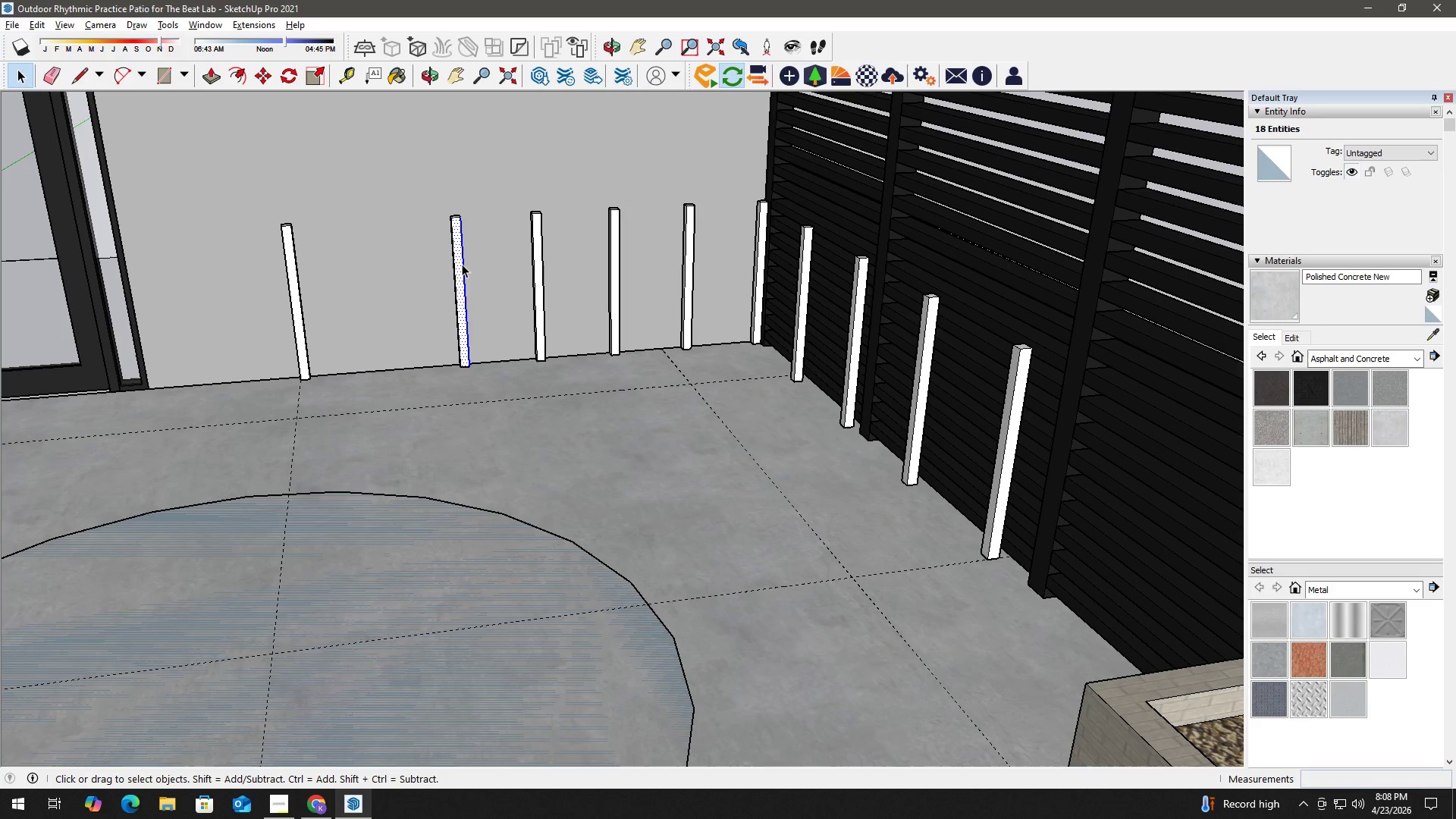 
double_click([462, 264])
 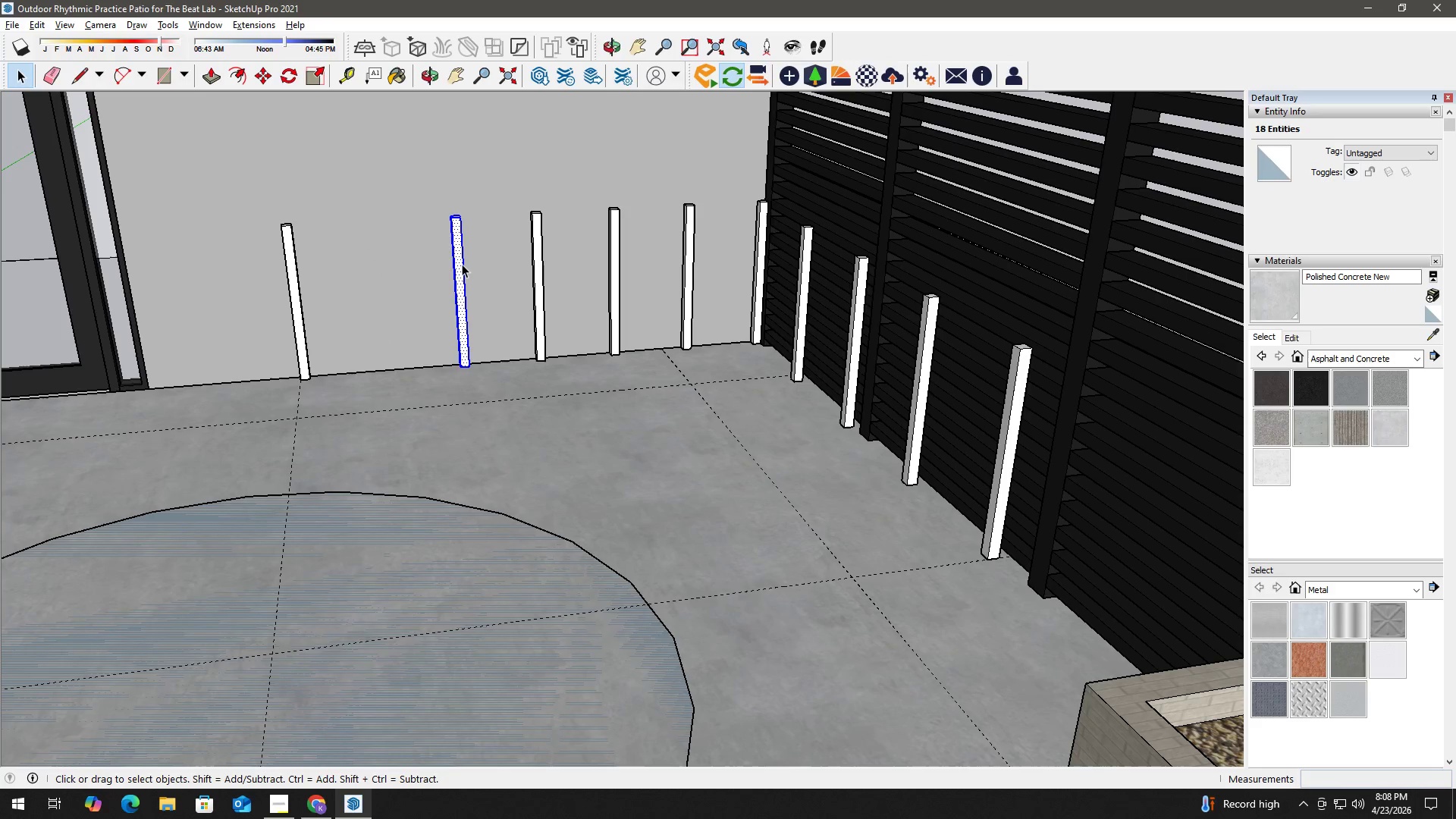 
triple_click([462, 264])
 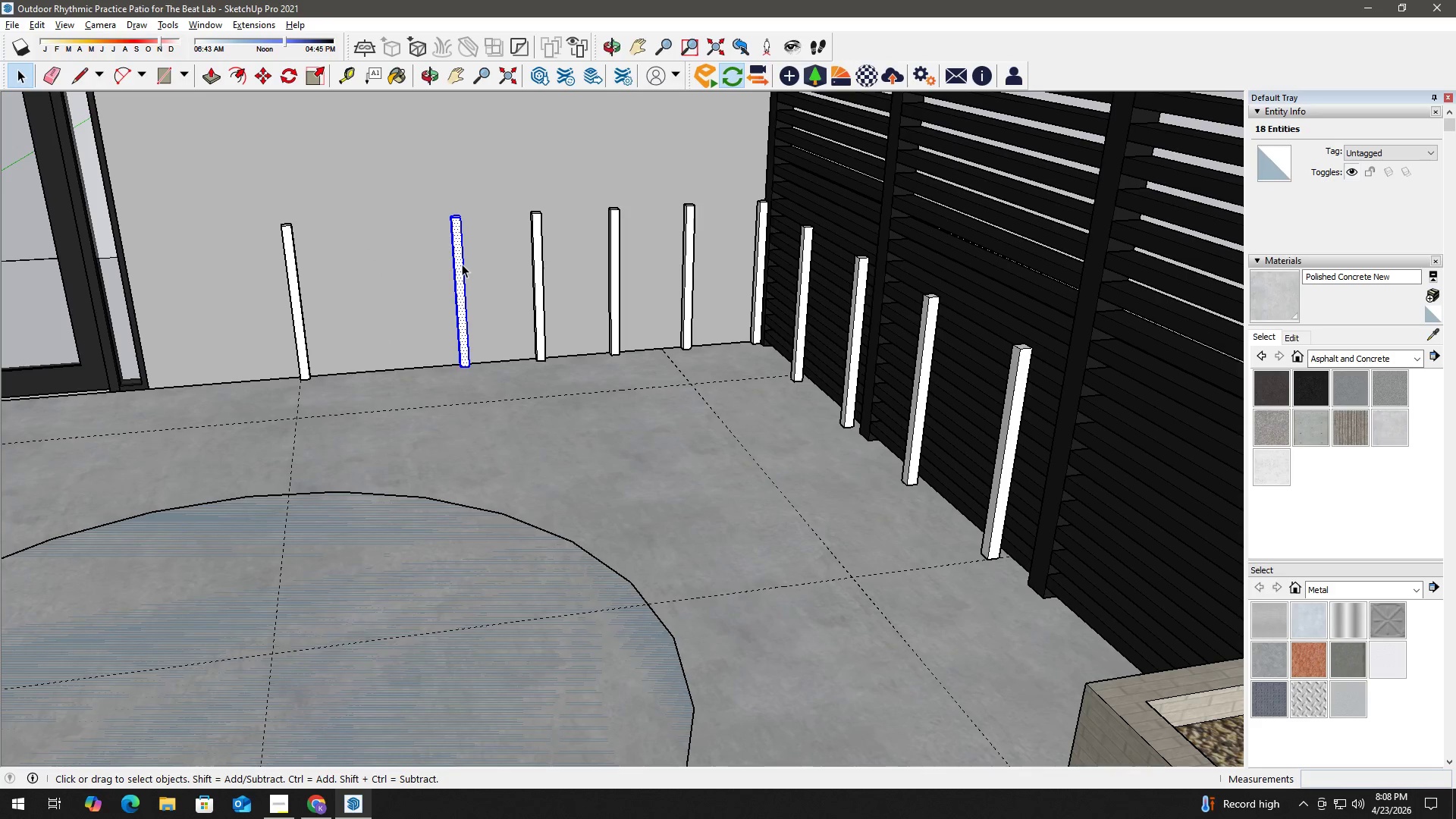 
triple_click([462, 264])
 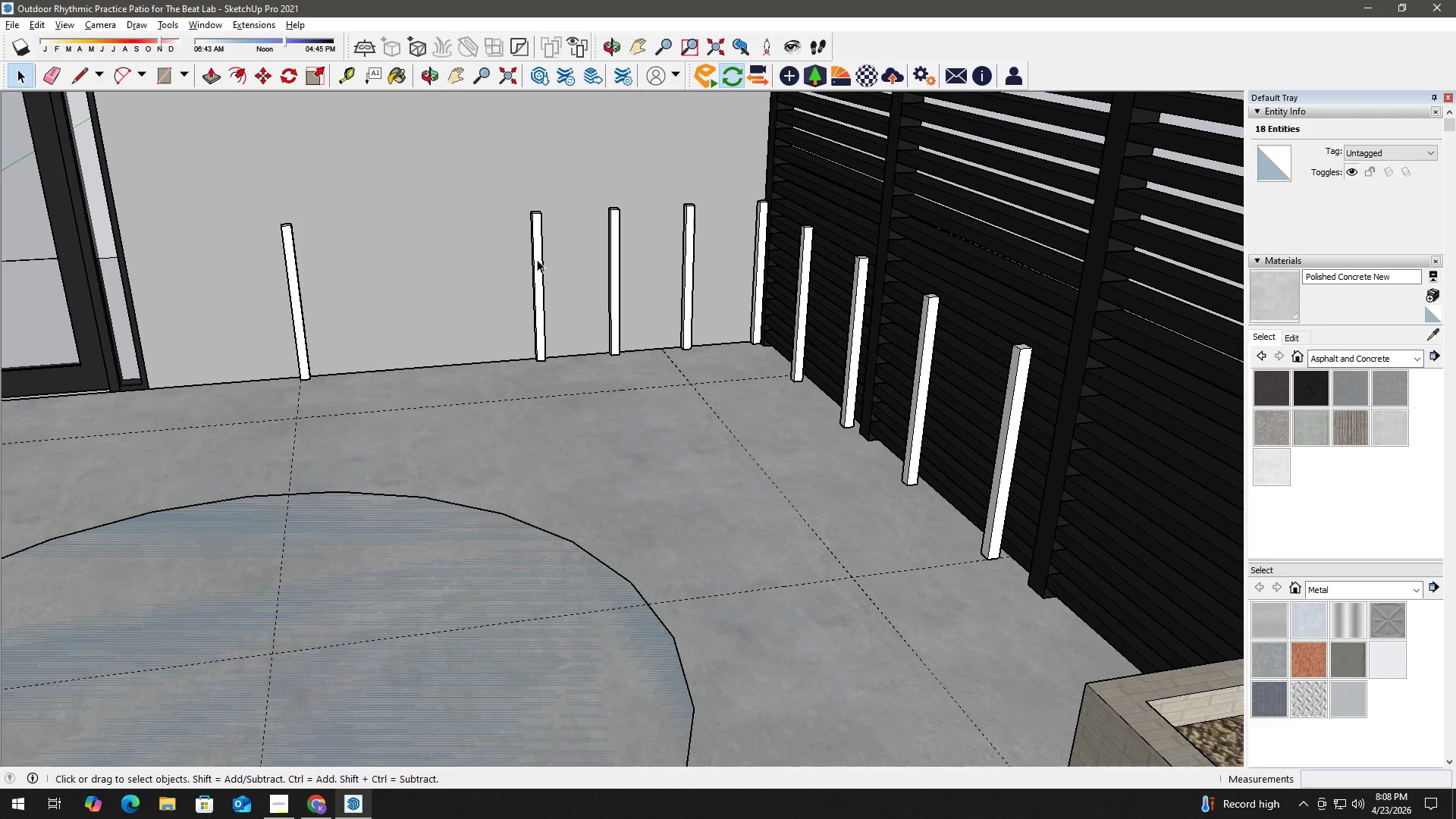 
double_click([537, 259])
 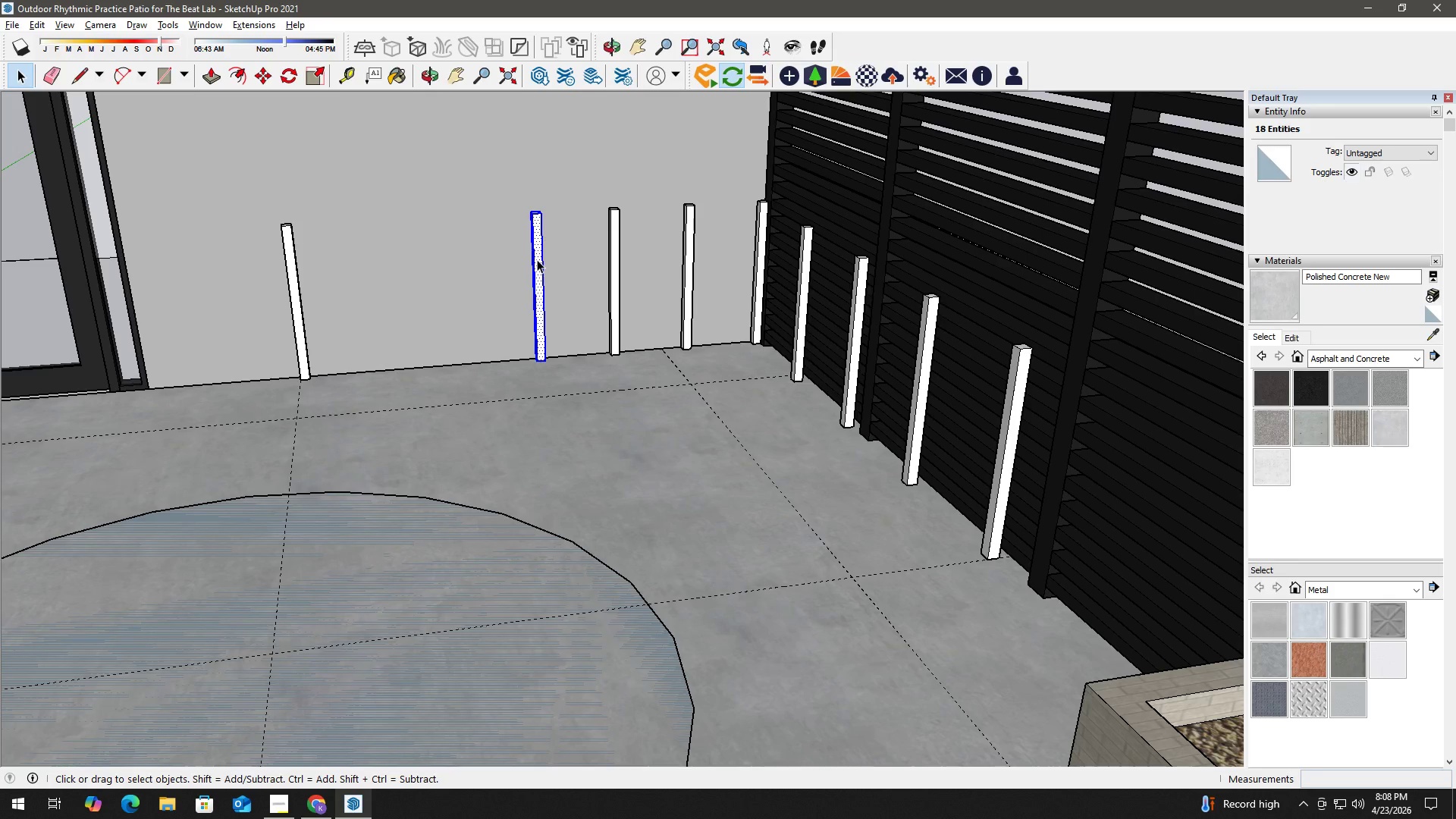 
triple_click([537, 259])
 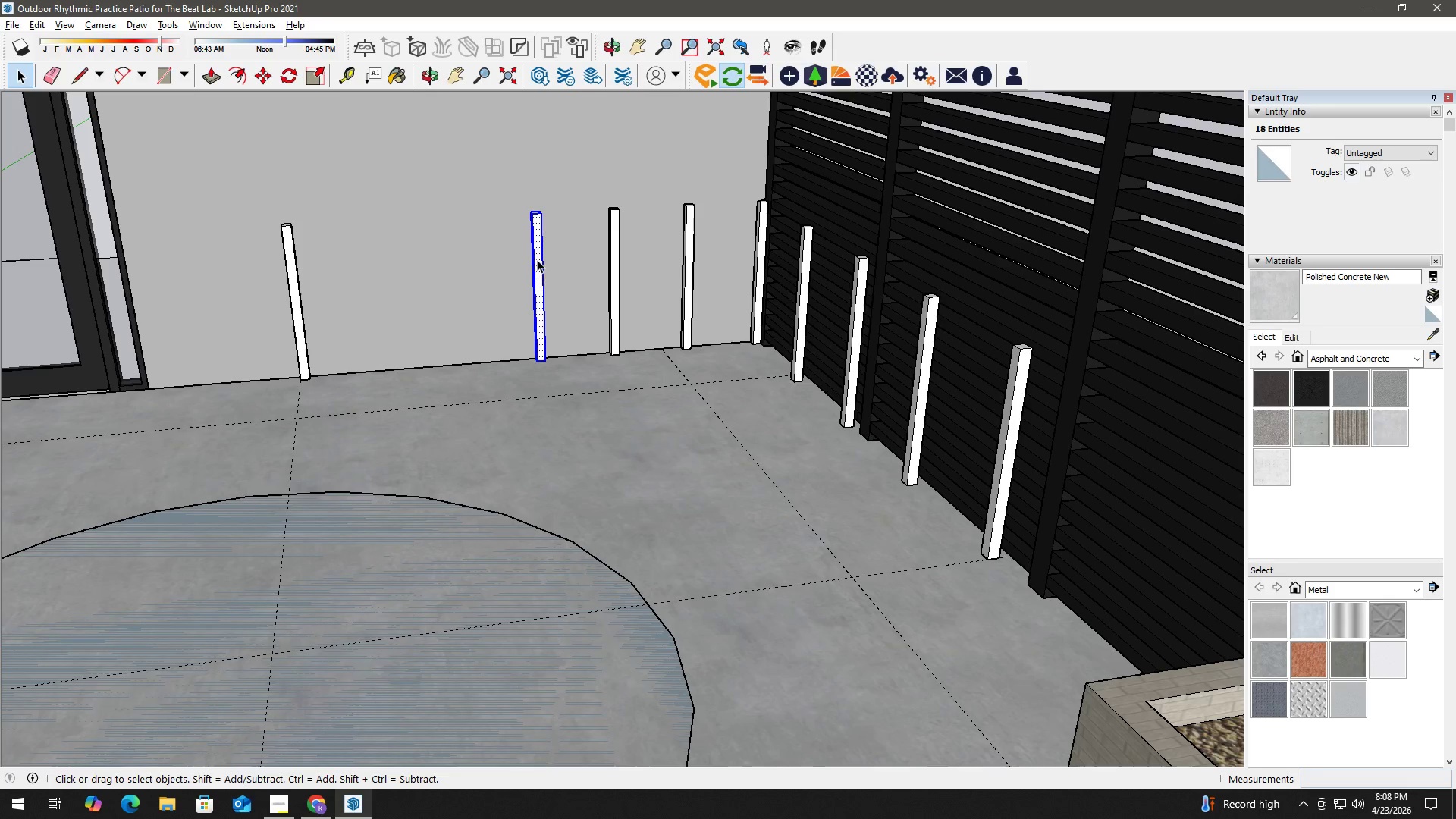 
triple_click([537, 259])
 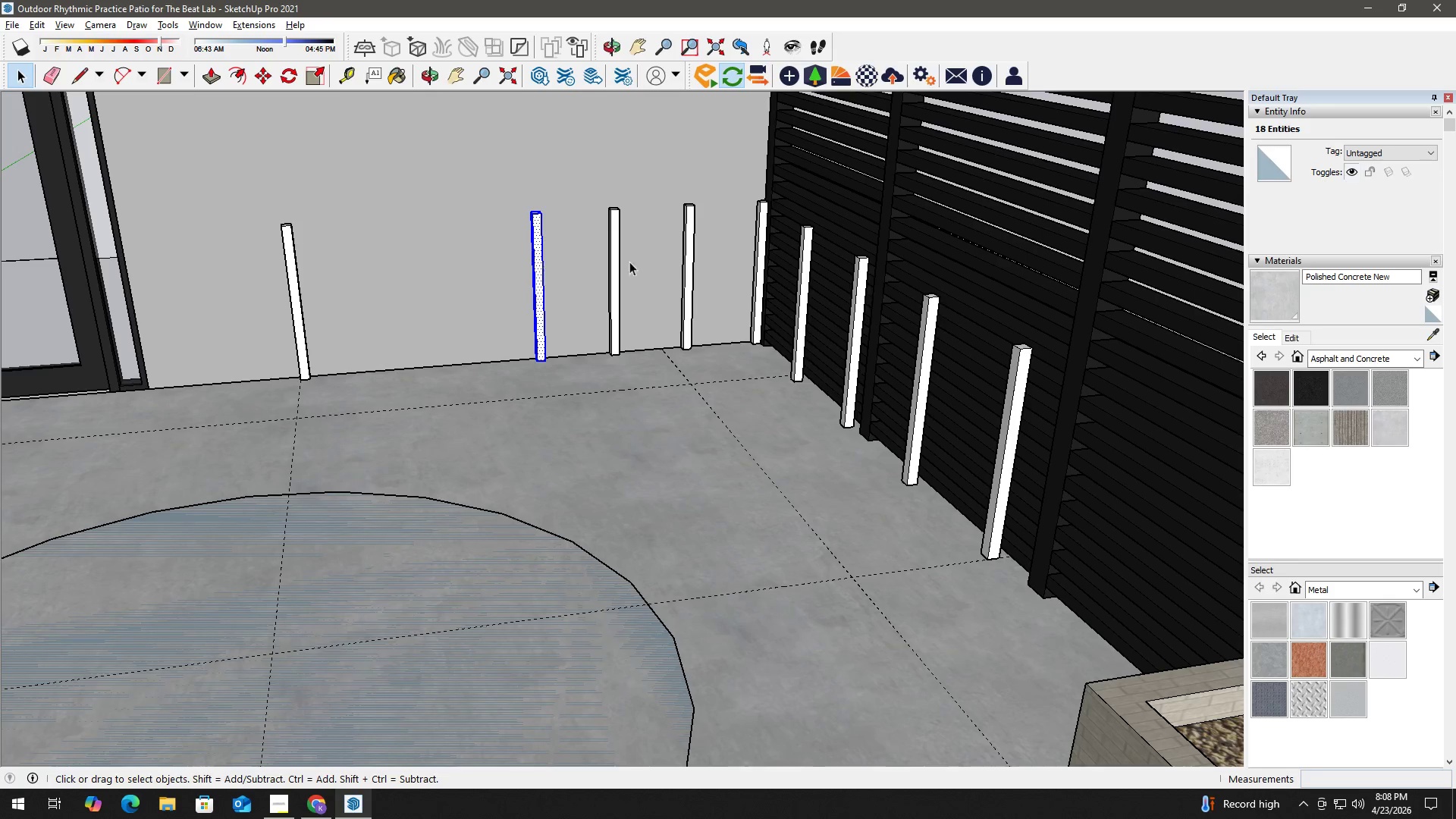 
key(Delete)
 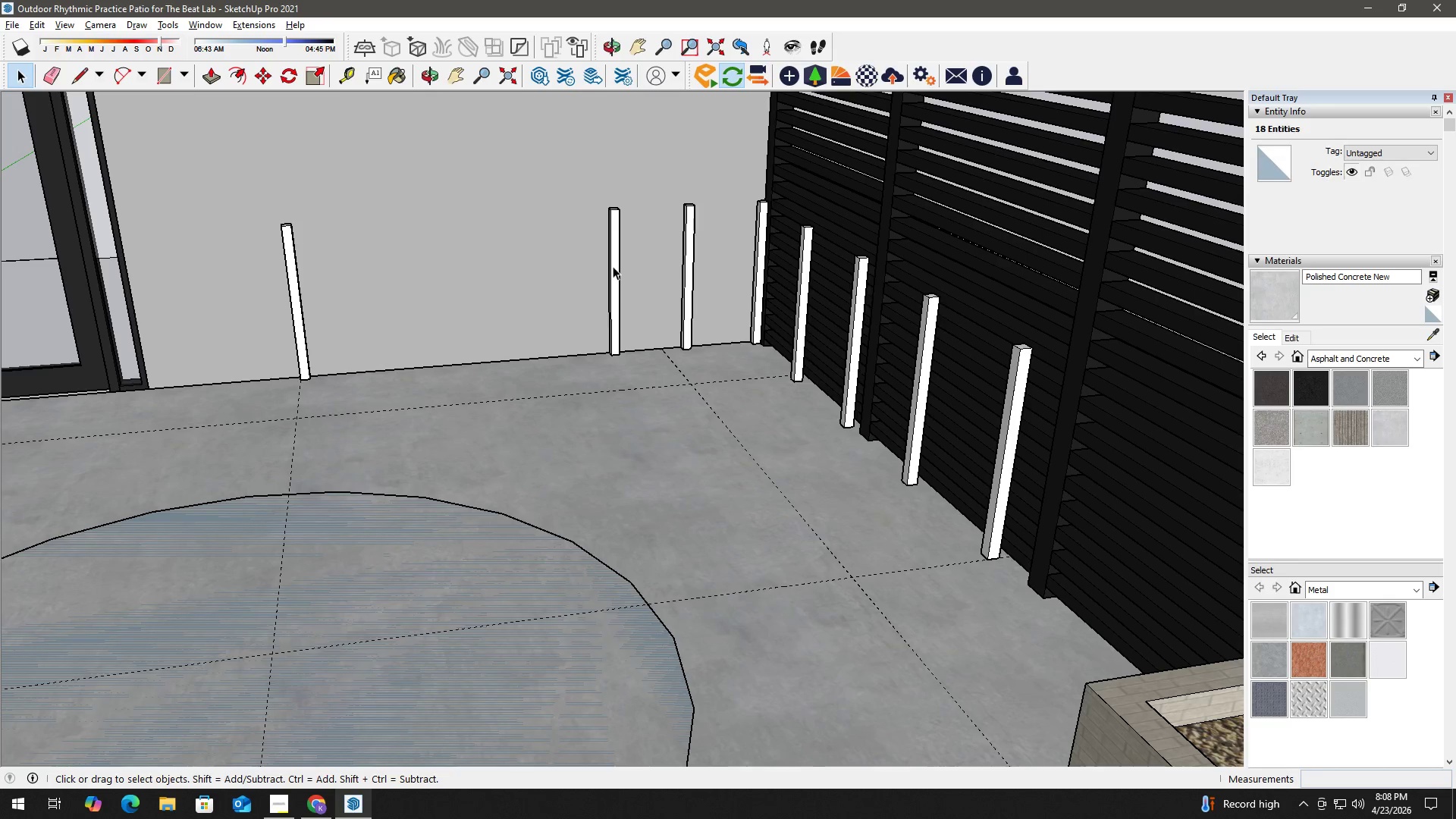 
double_click([613, 266])
 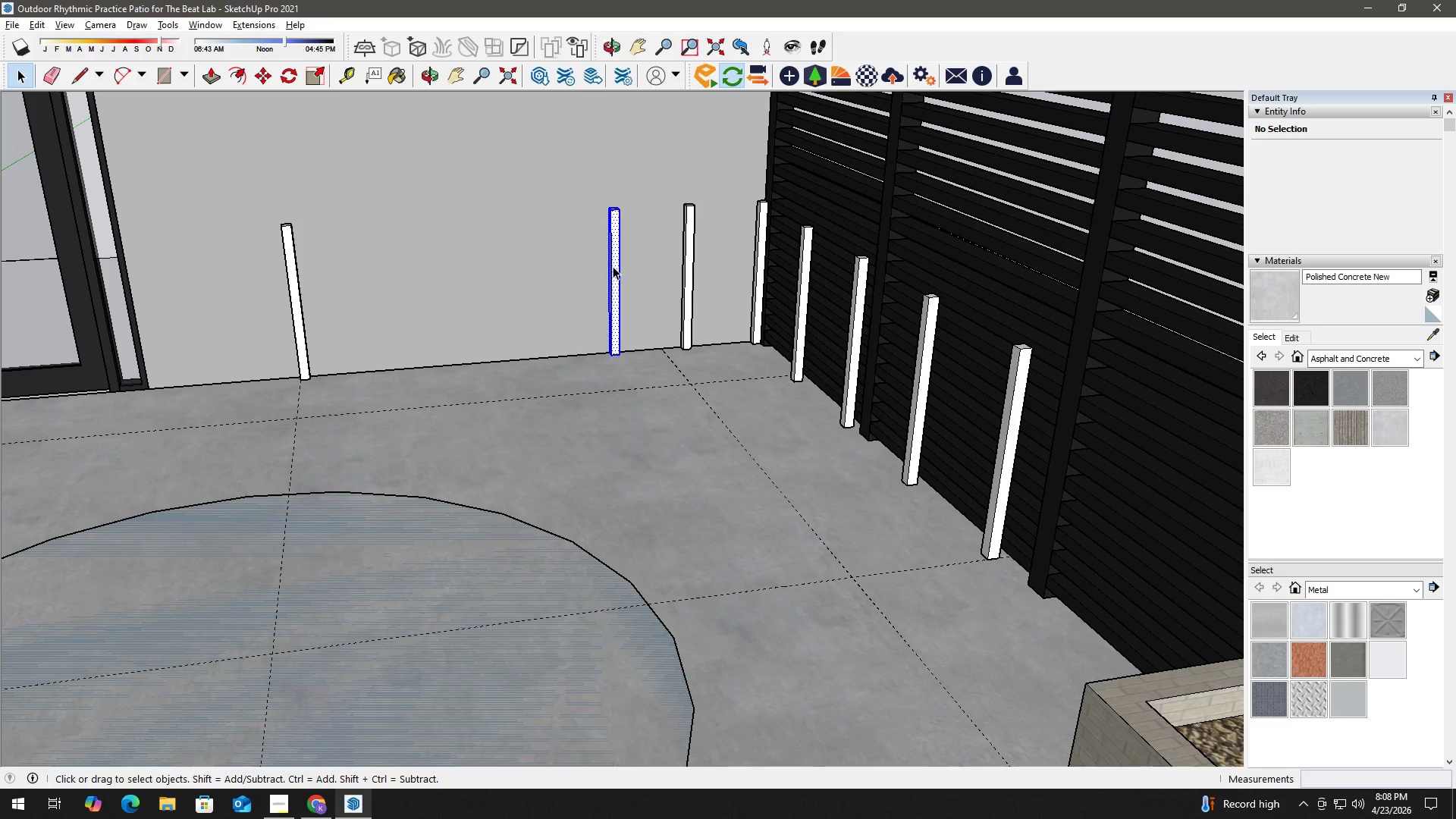 
triple_click([613, 266])
 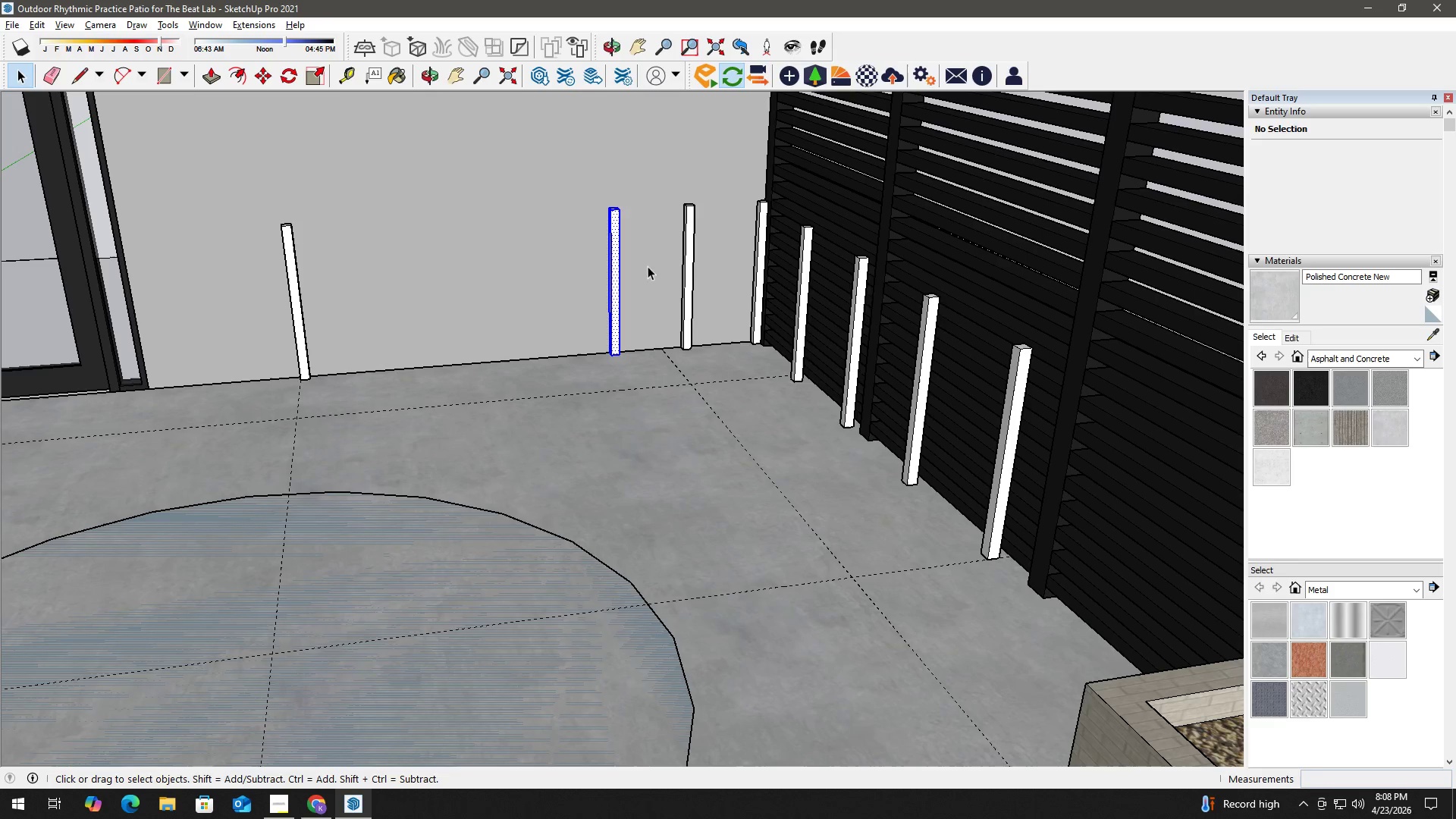 
key(Delete)
 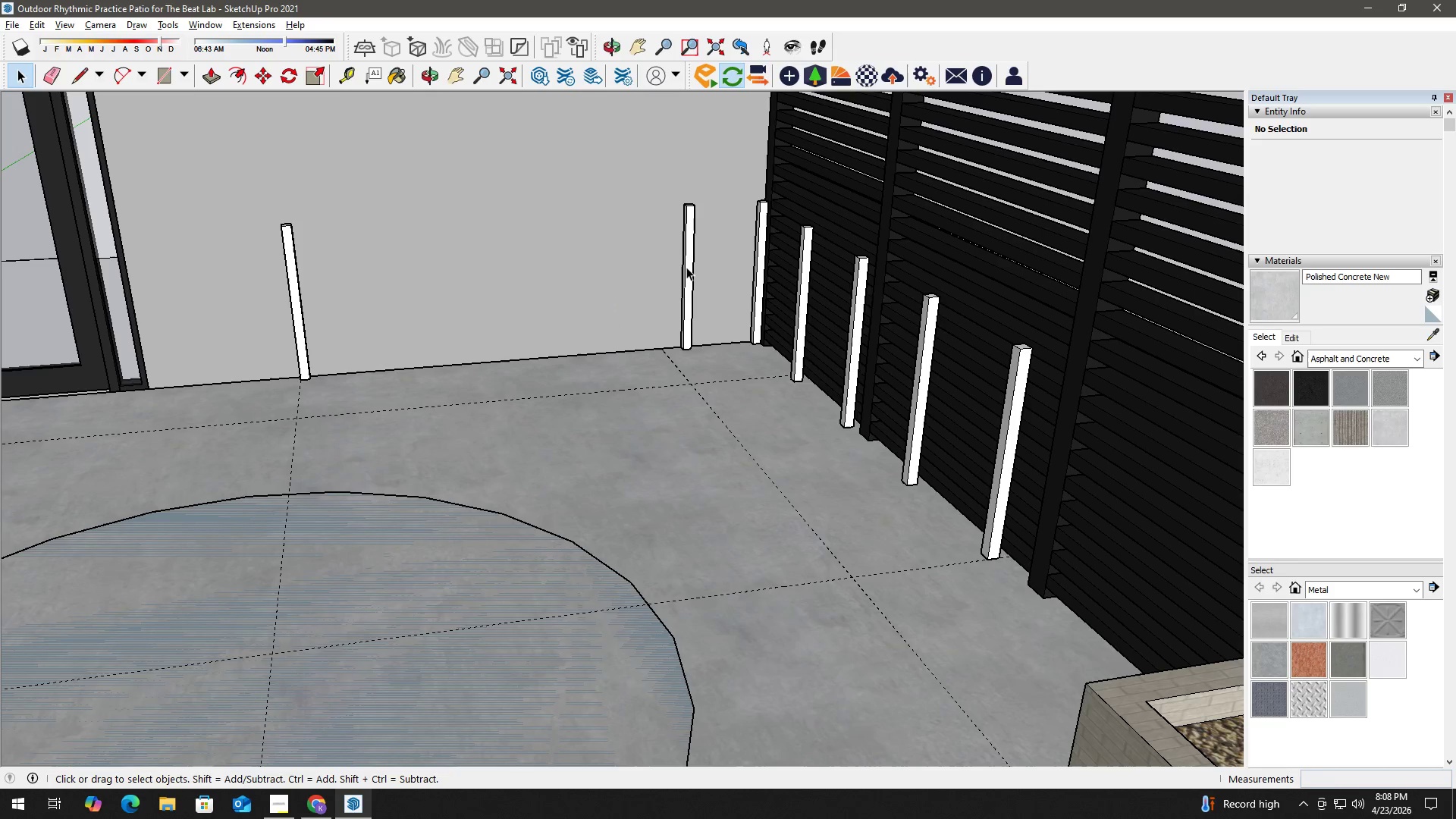 
double_click([686, 267])
 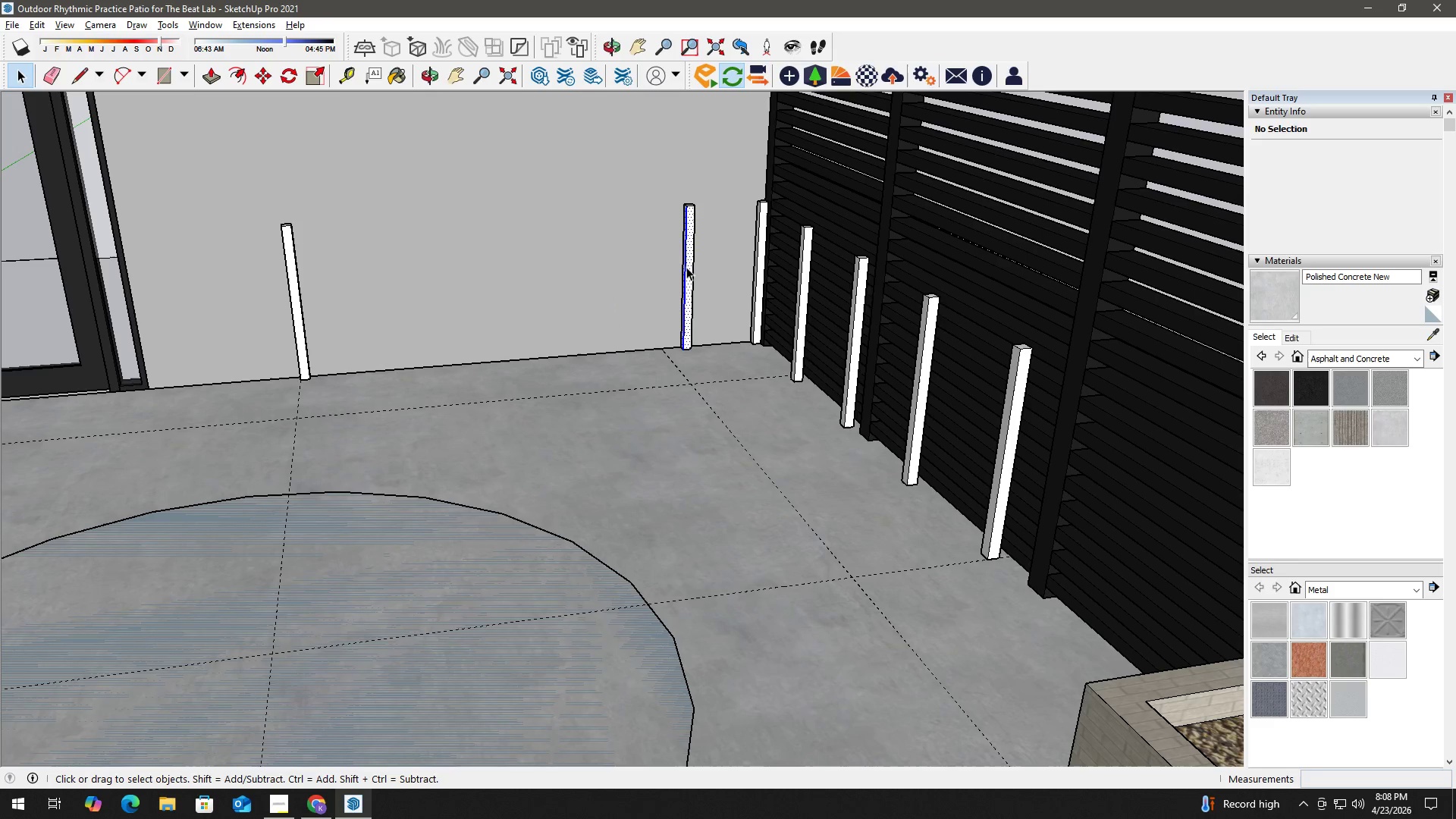 
triple_click([686, 267])
 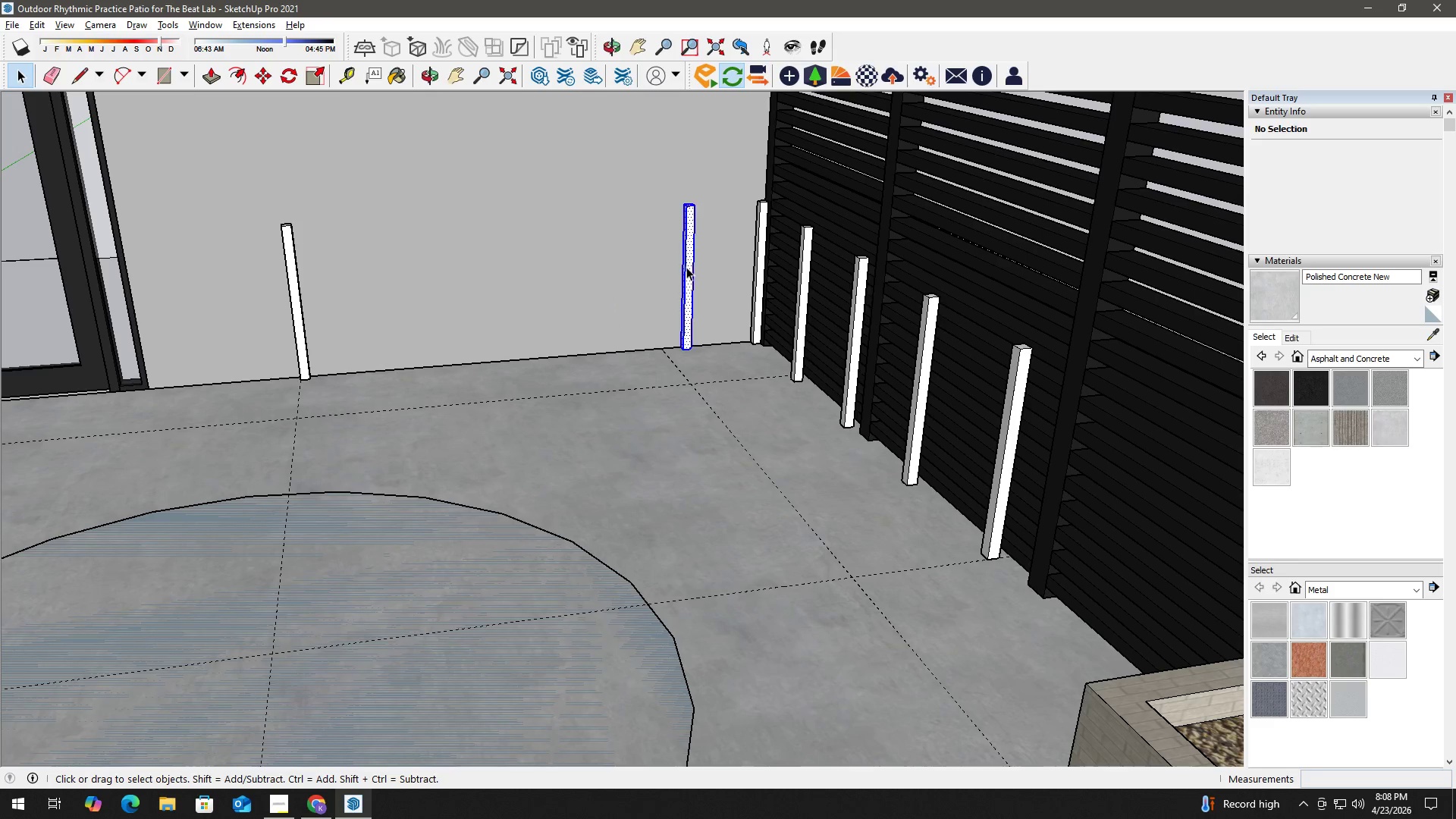 
triple_click([686, 267])
 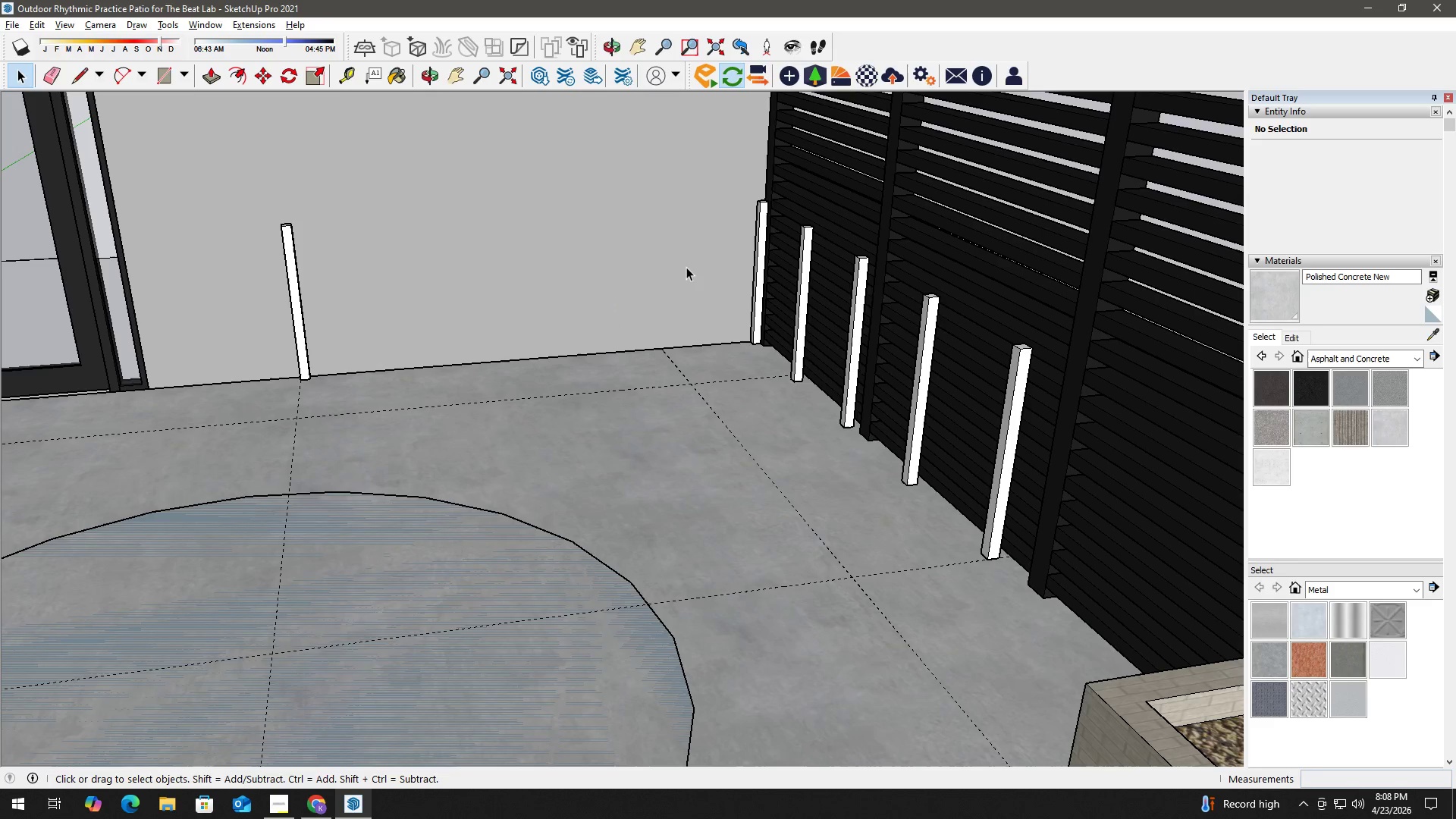 
key(Delete)
 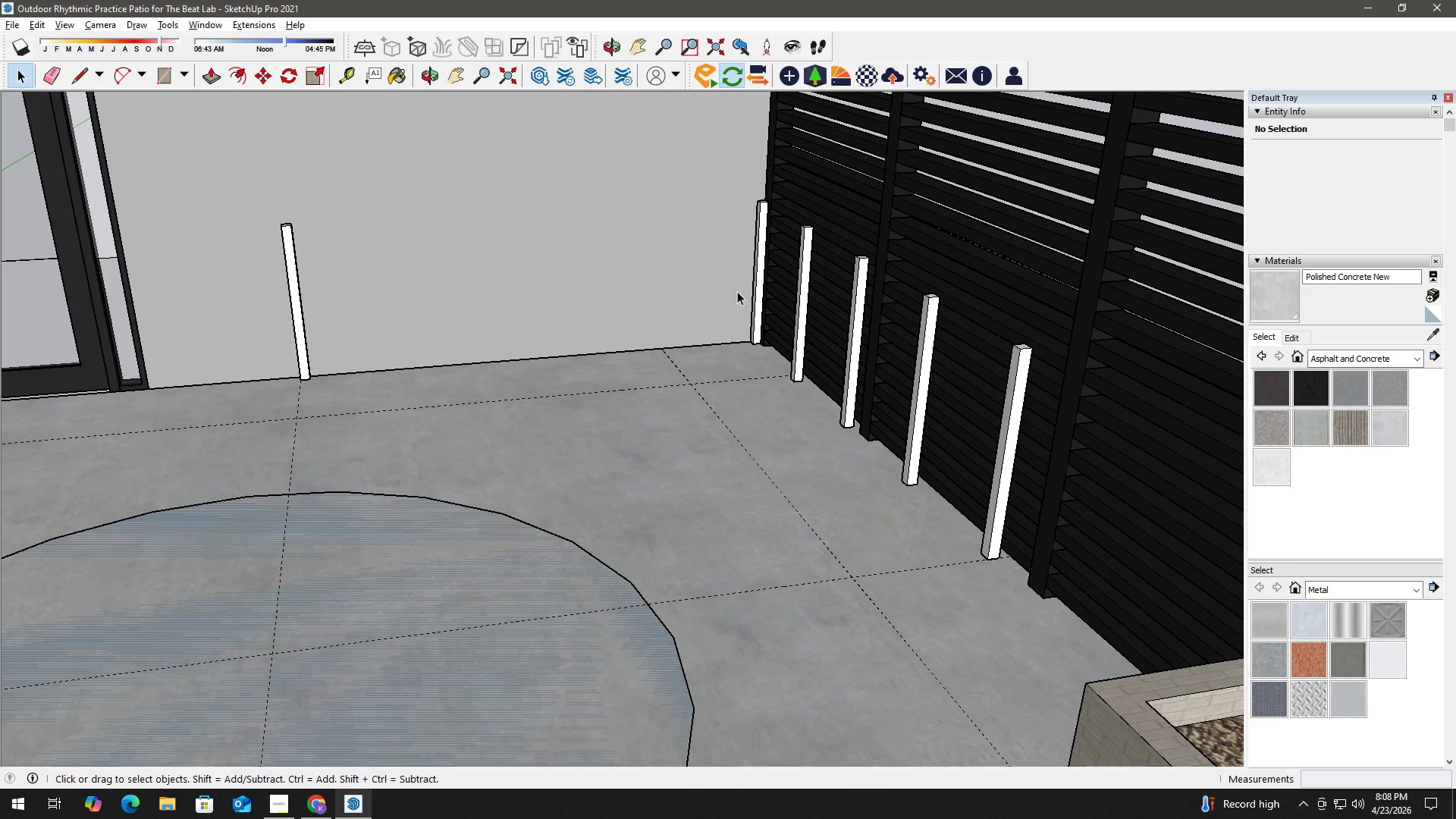 
left_click([758, 311])
 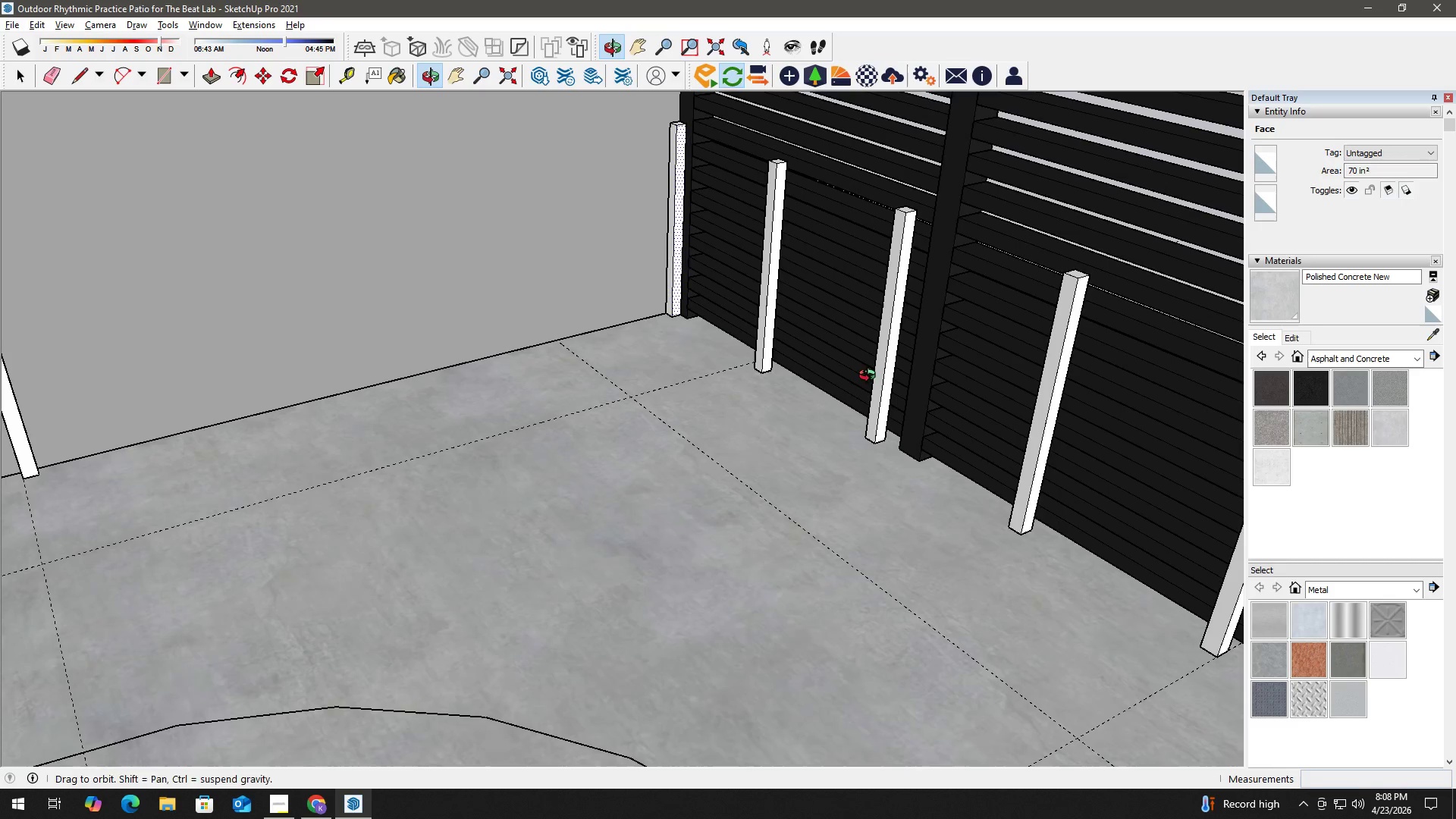 
scroll: coordinate [654, 297], scroll_direction: up, amount: 7.0
 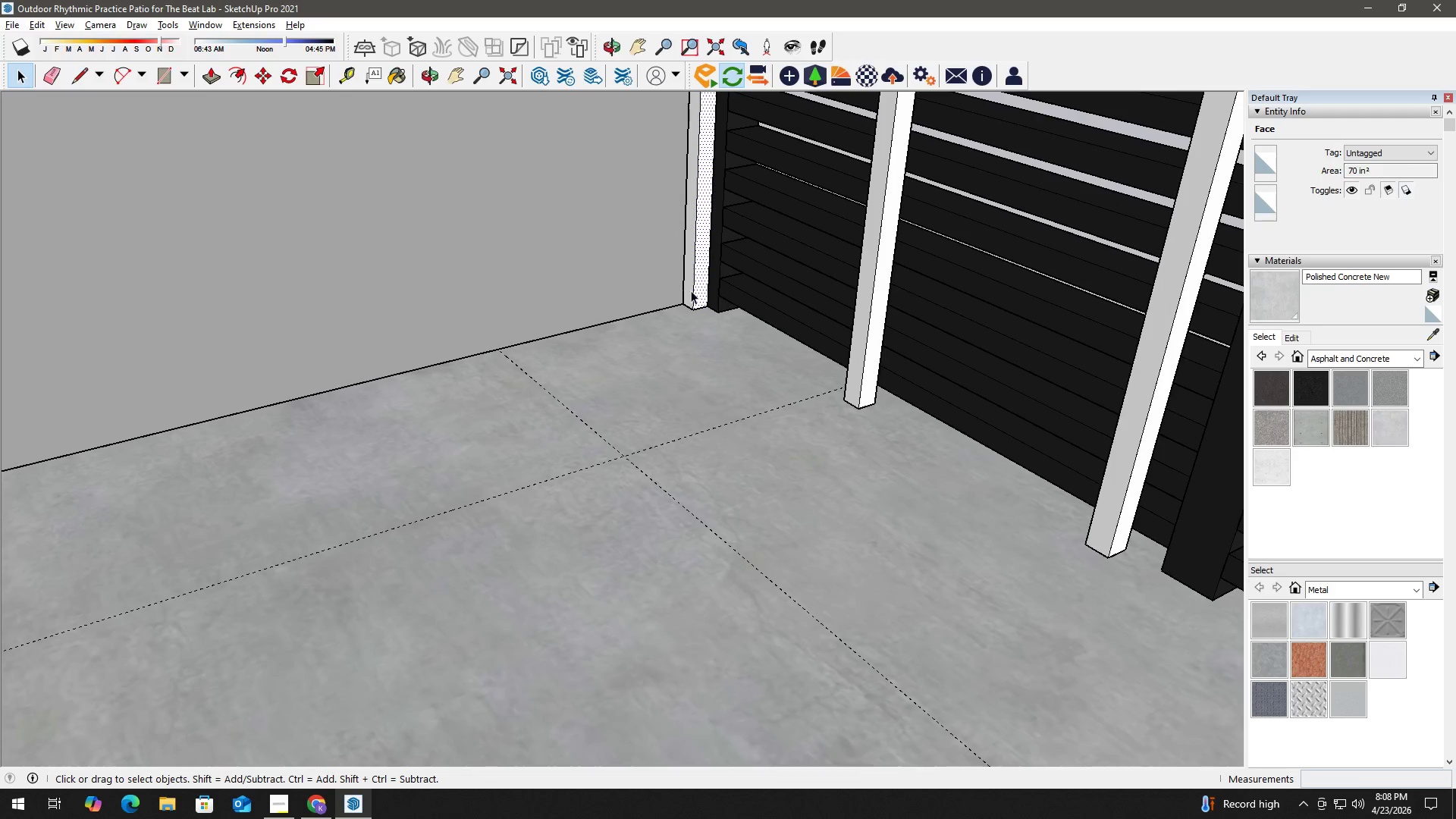 
double_click([691, 290])
 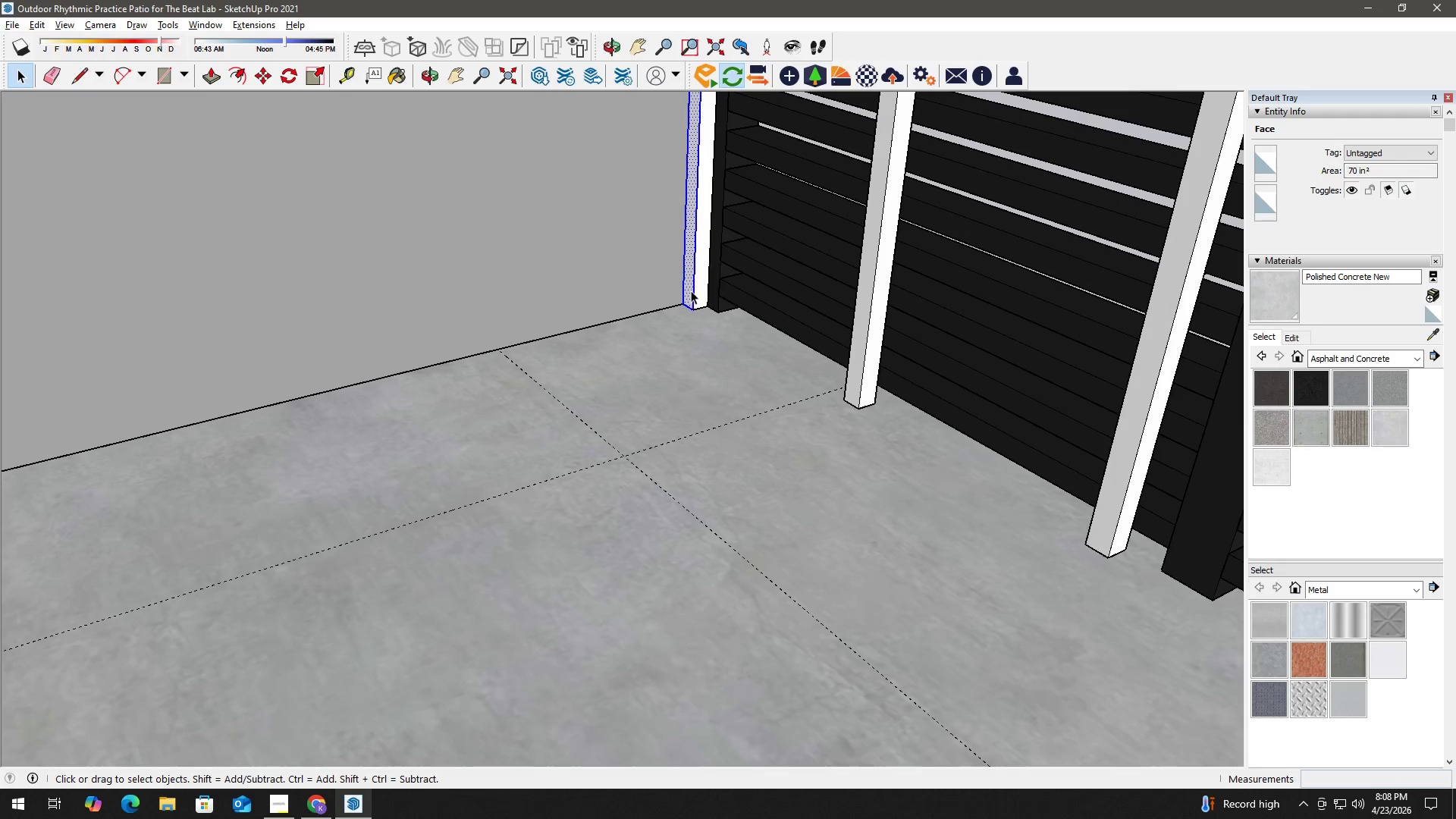 
triple_click([691, 290])
 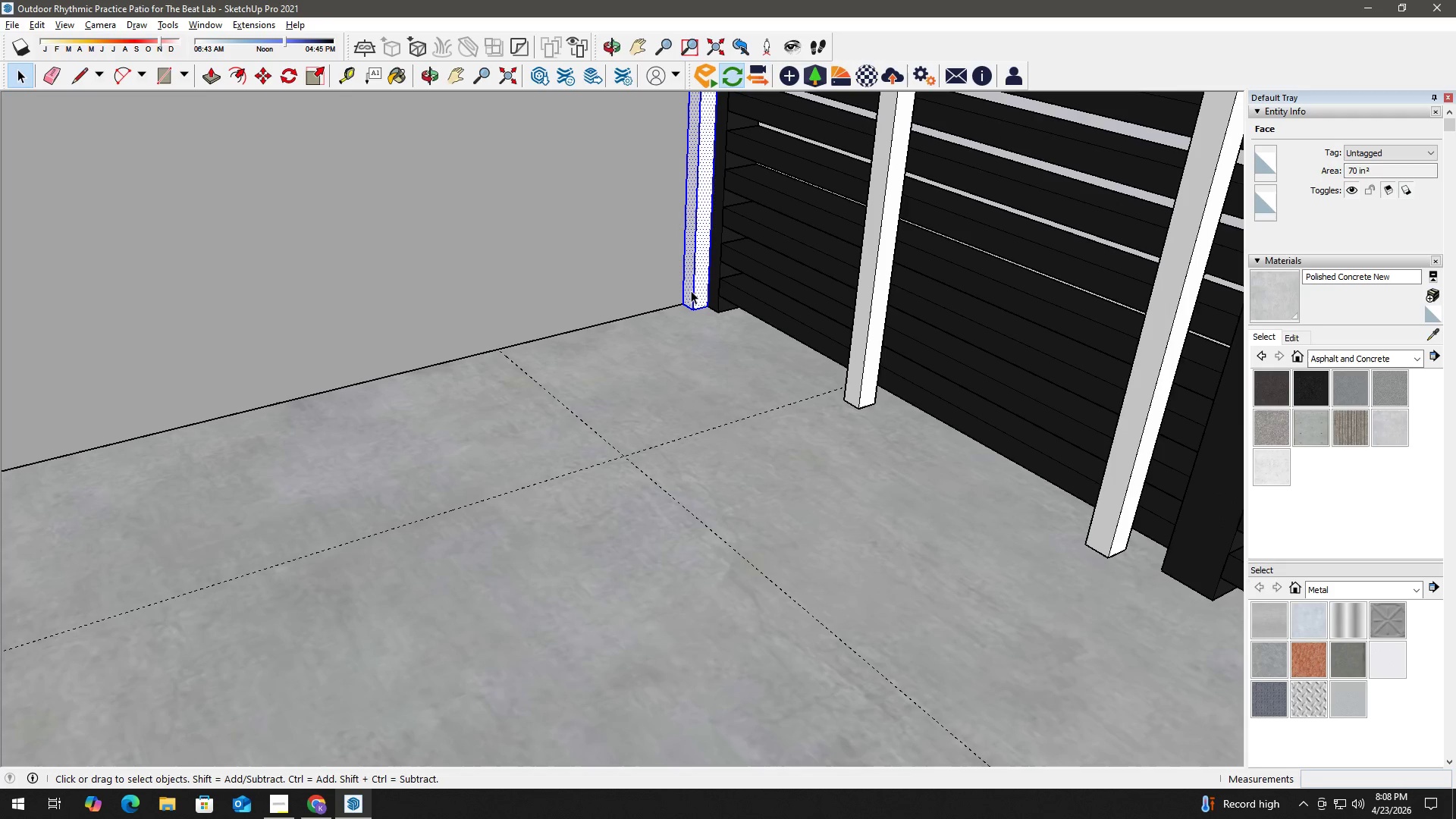 
triple_click([691, 290])
 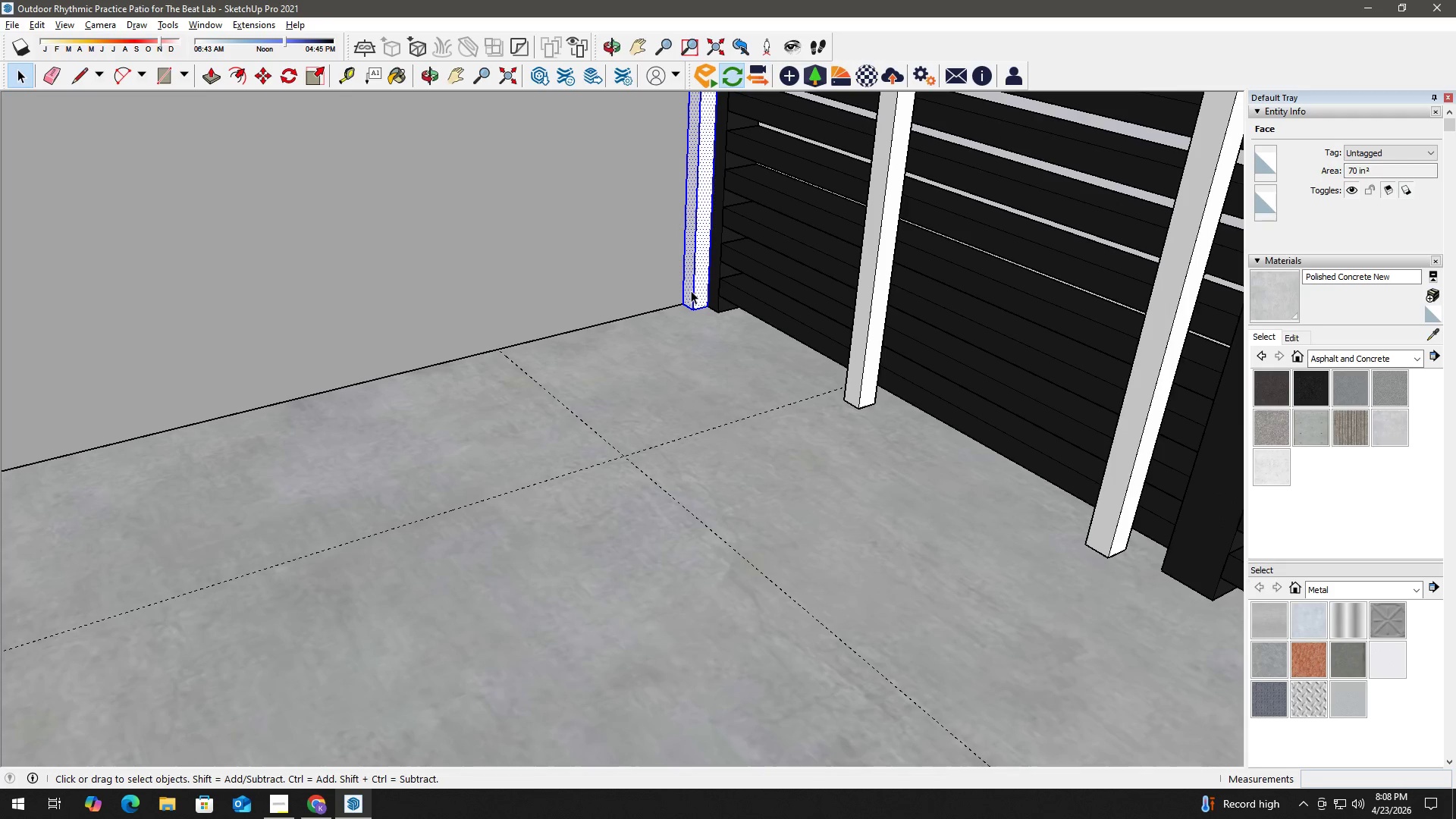 
triple_click([691, 290])
 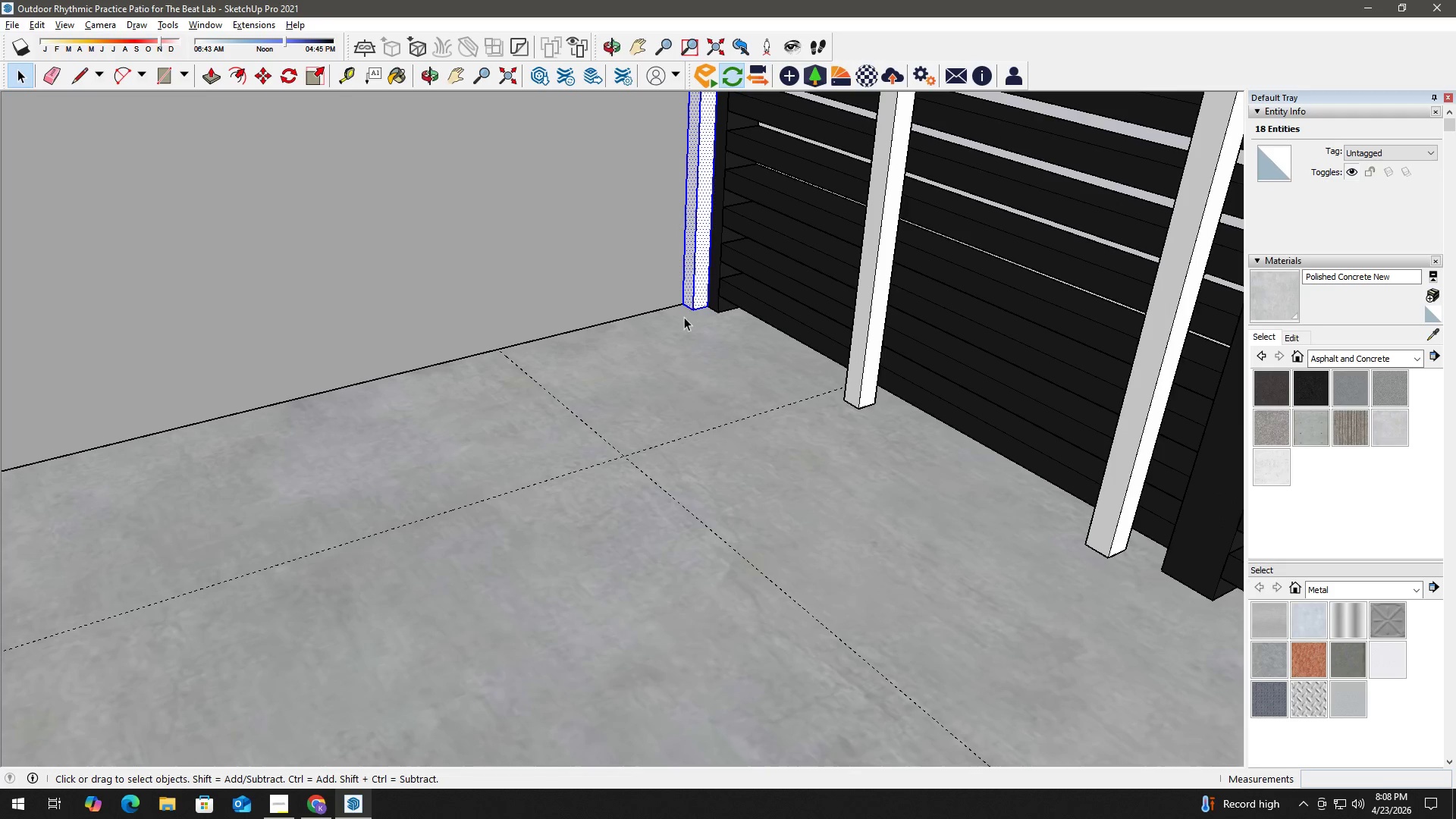 
key(M)
 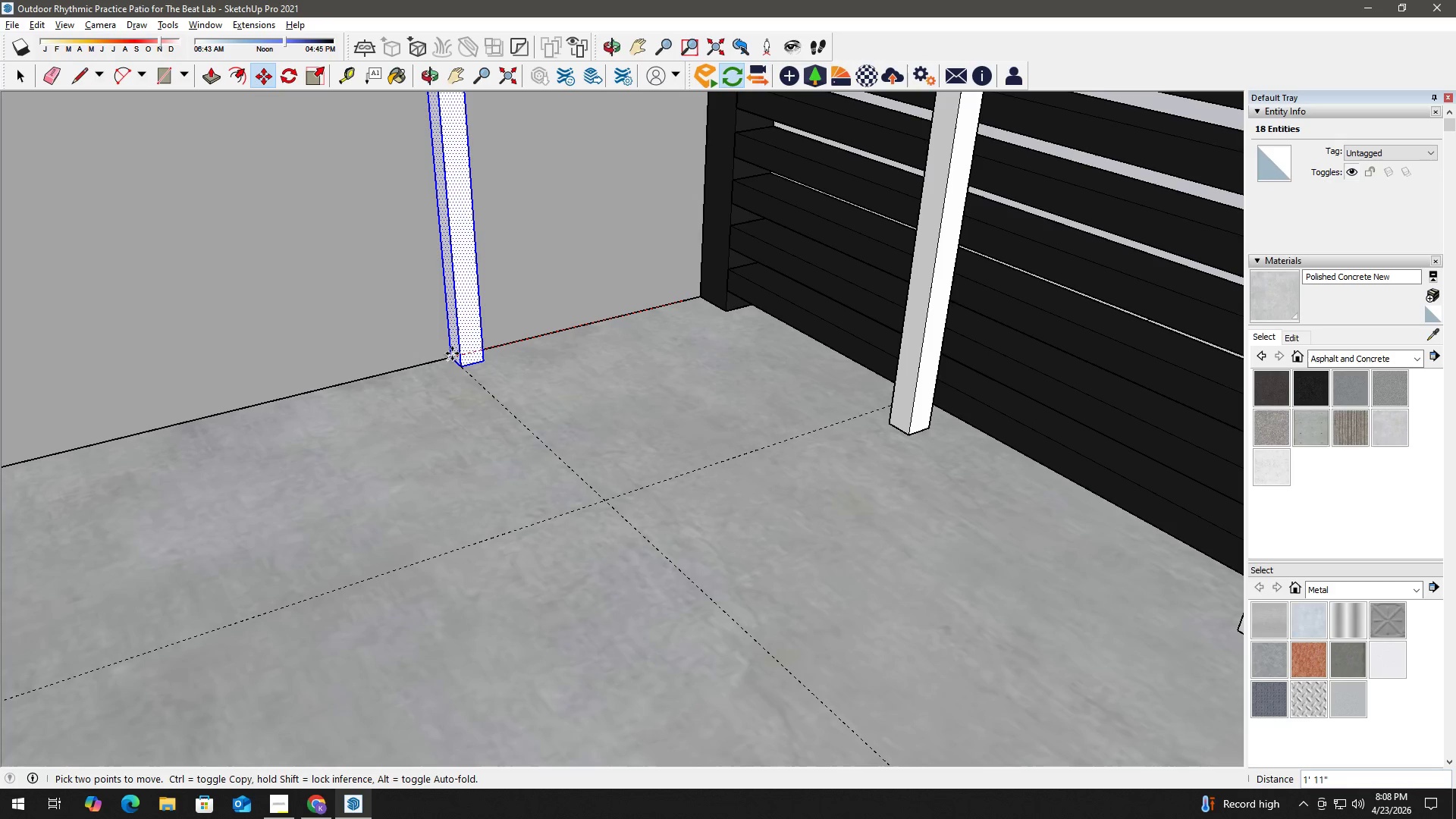 
scroll: coordinate [684, 318], scroll_direction: up, amount: 2.0
 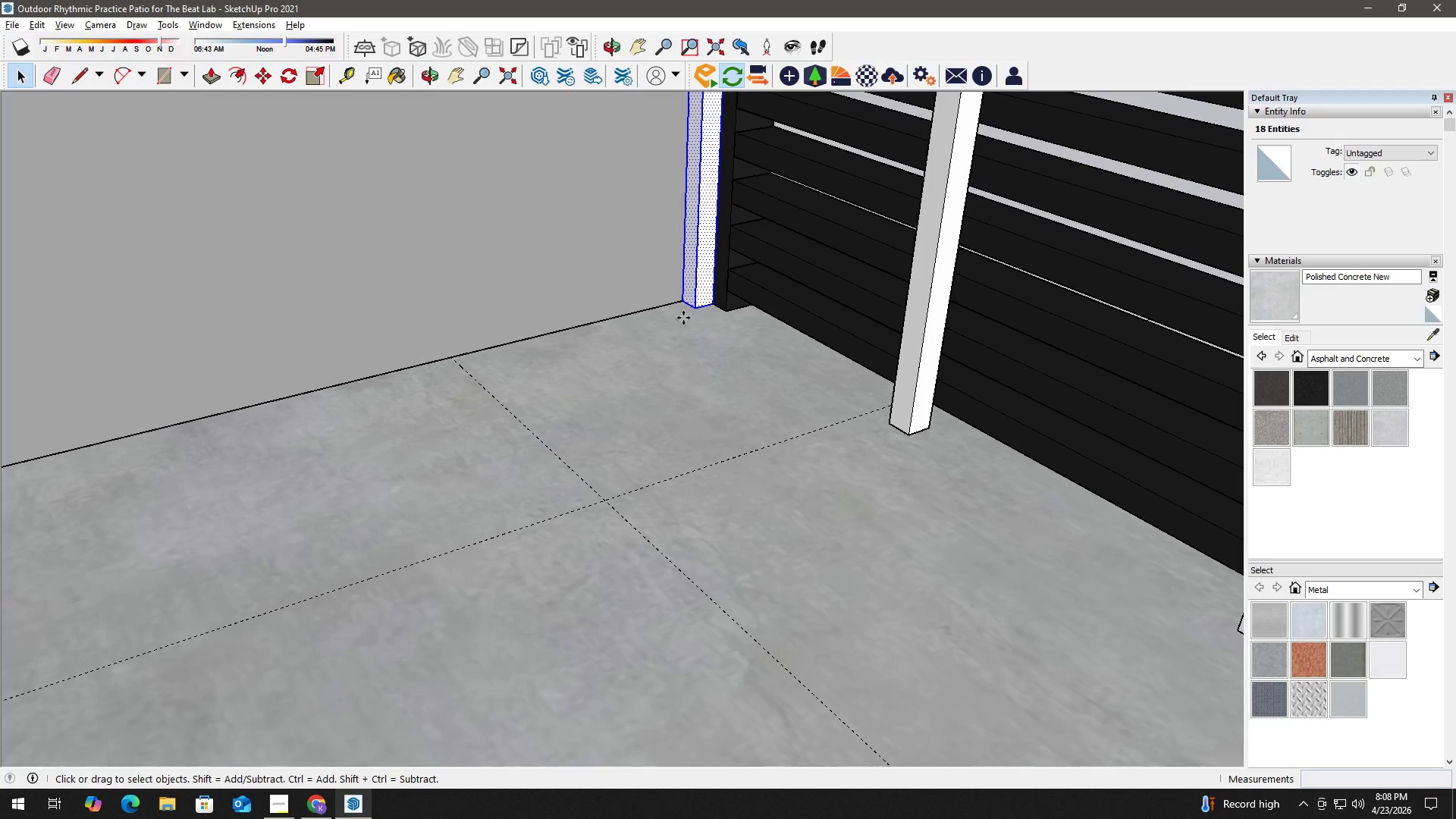 
key(Control+ControlLeft)
 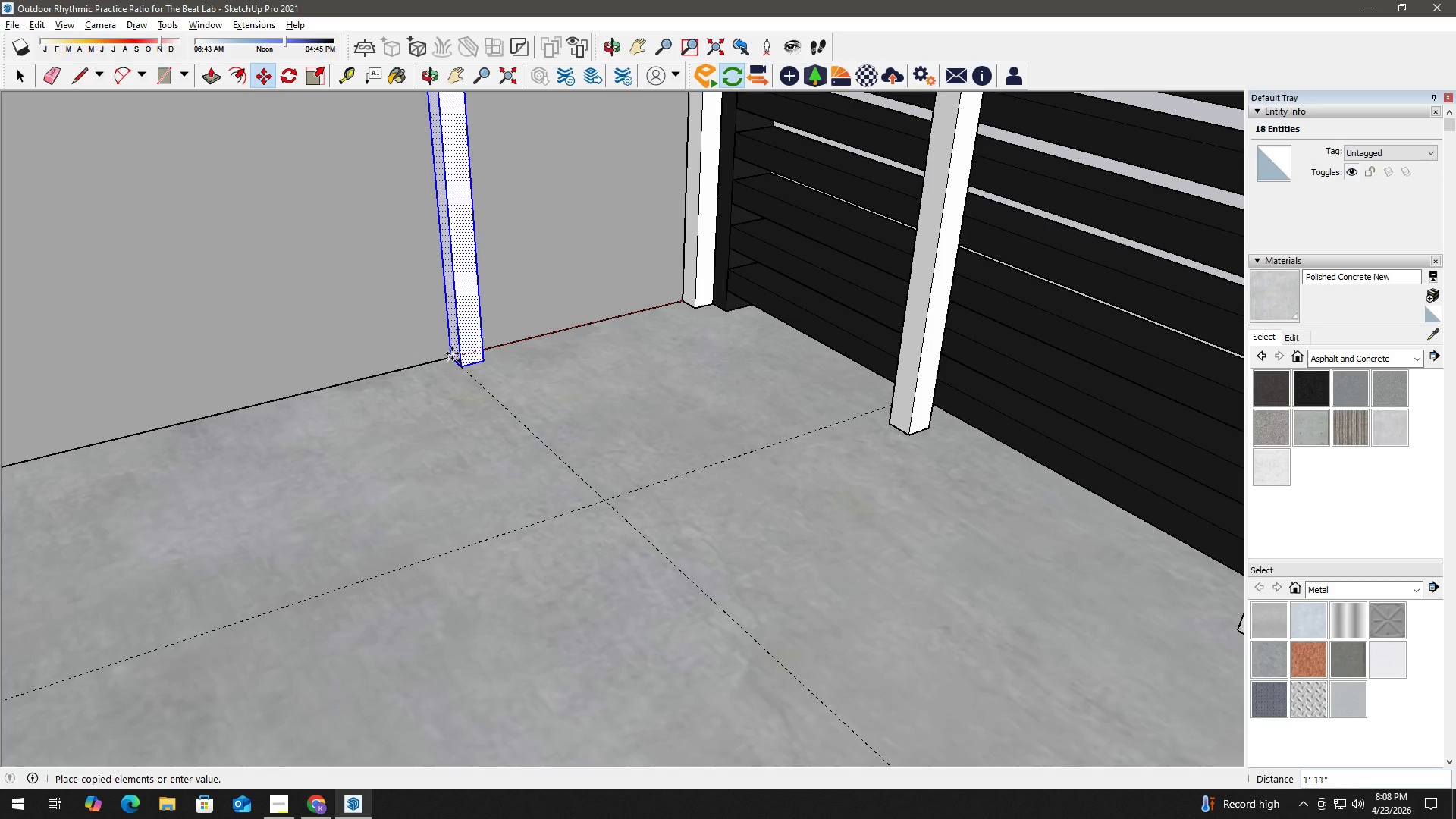 
left_click([452, 353])
 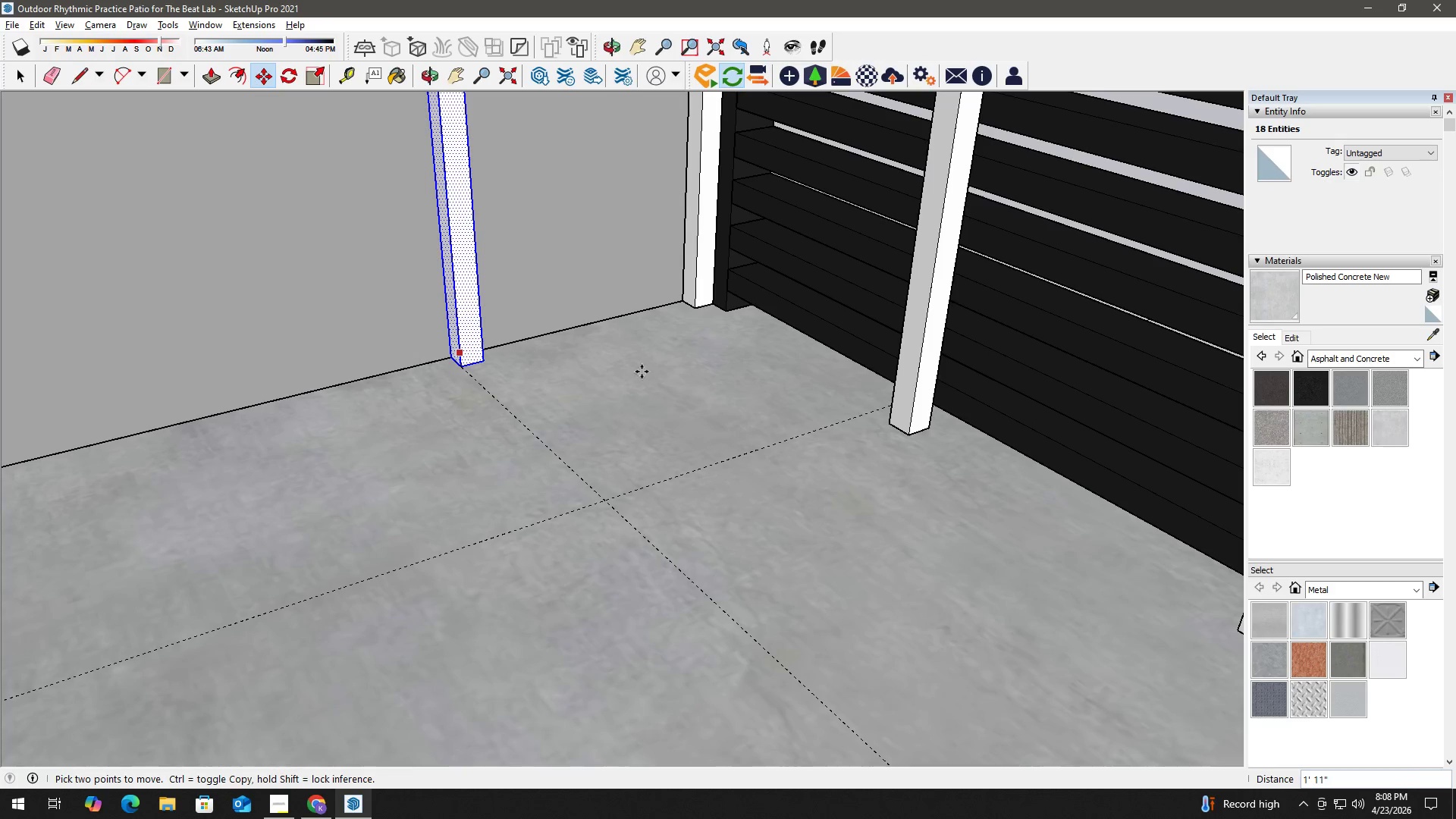 
key(Space)
 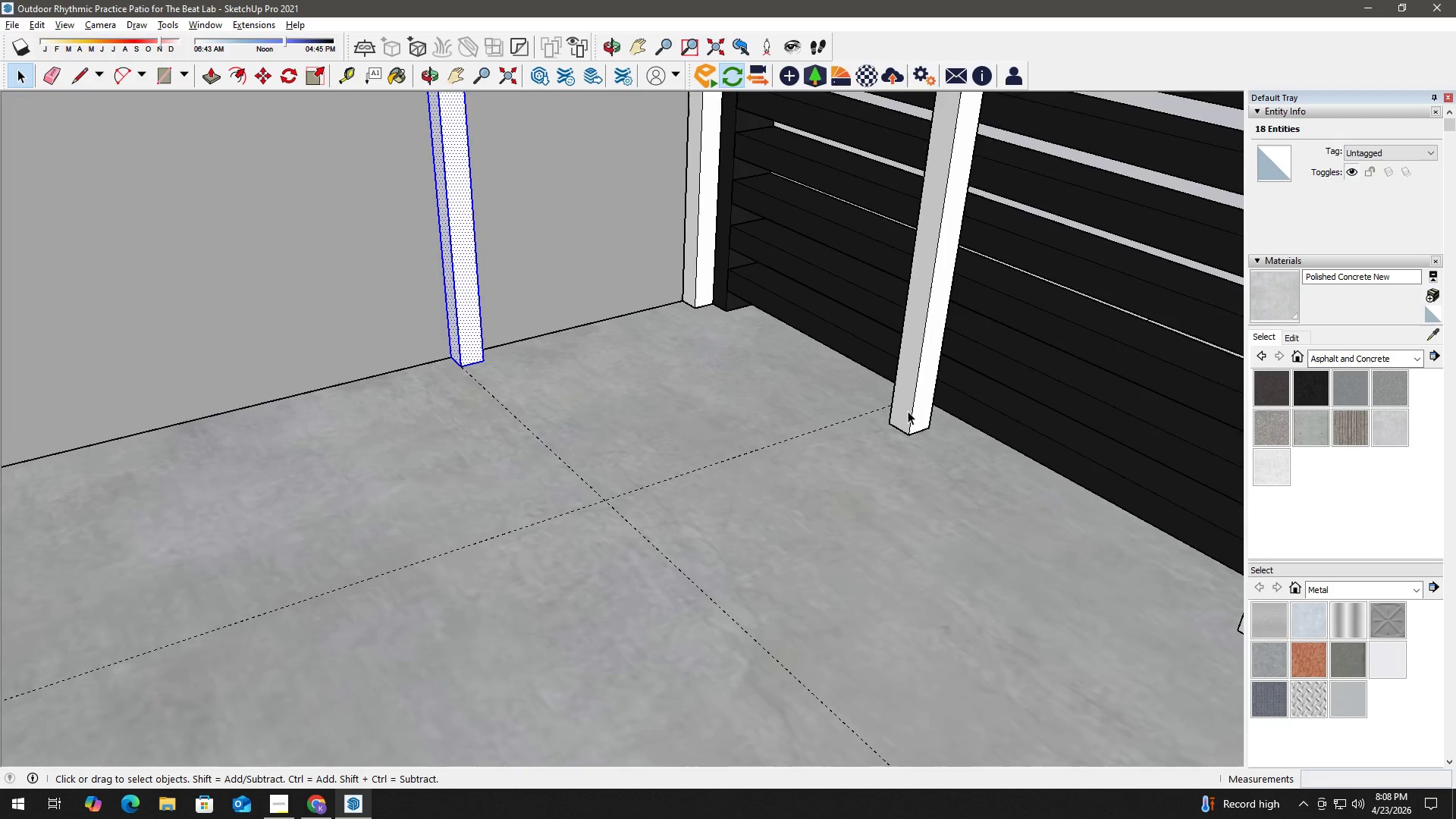 
double_click([905, 413])
 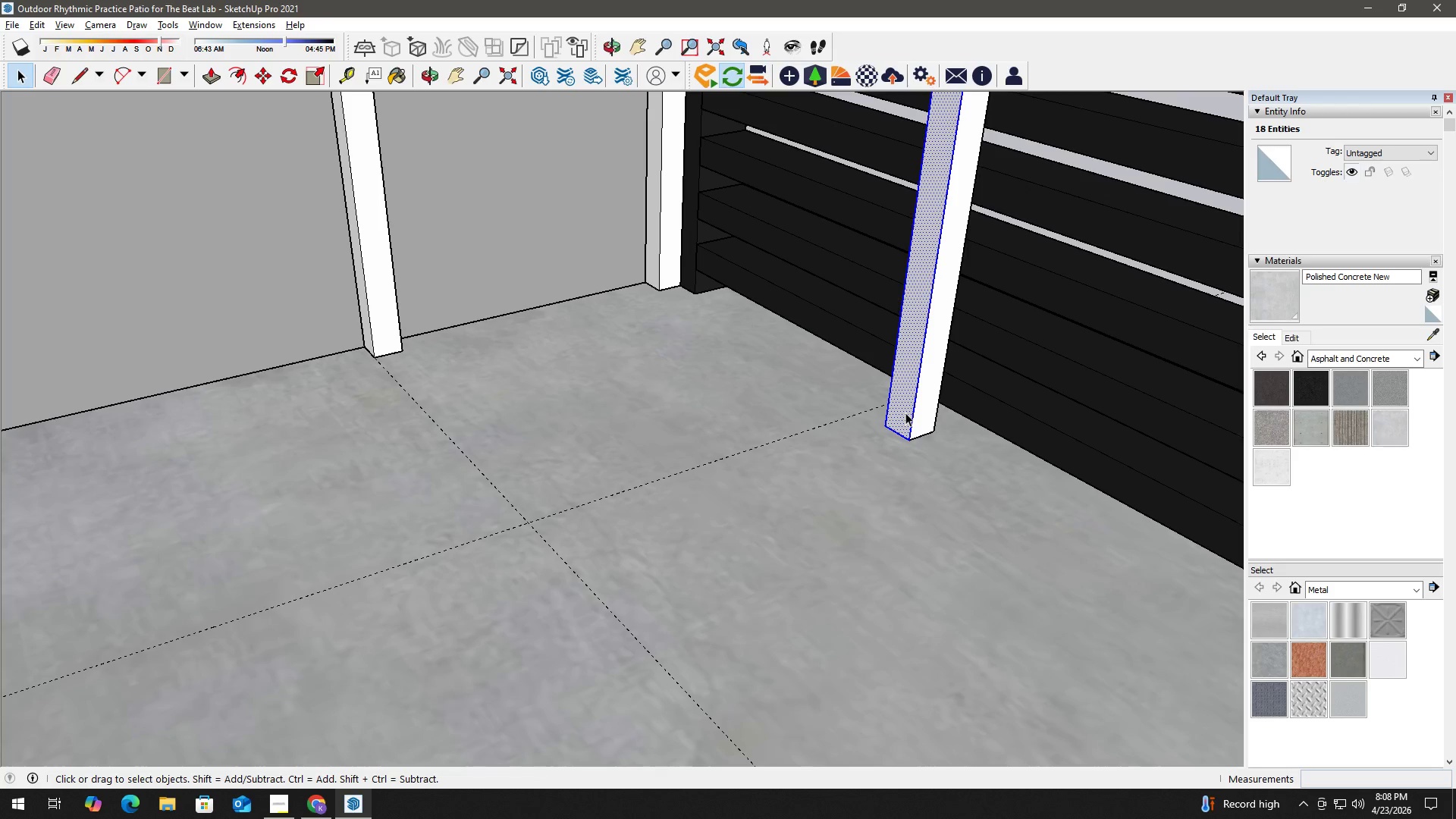 
scroll: coordinate [906, 413], scroll_direction: up, amount: 2.0
 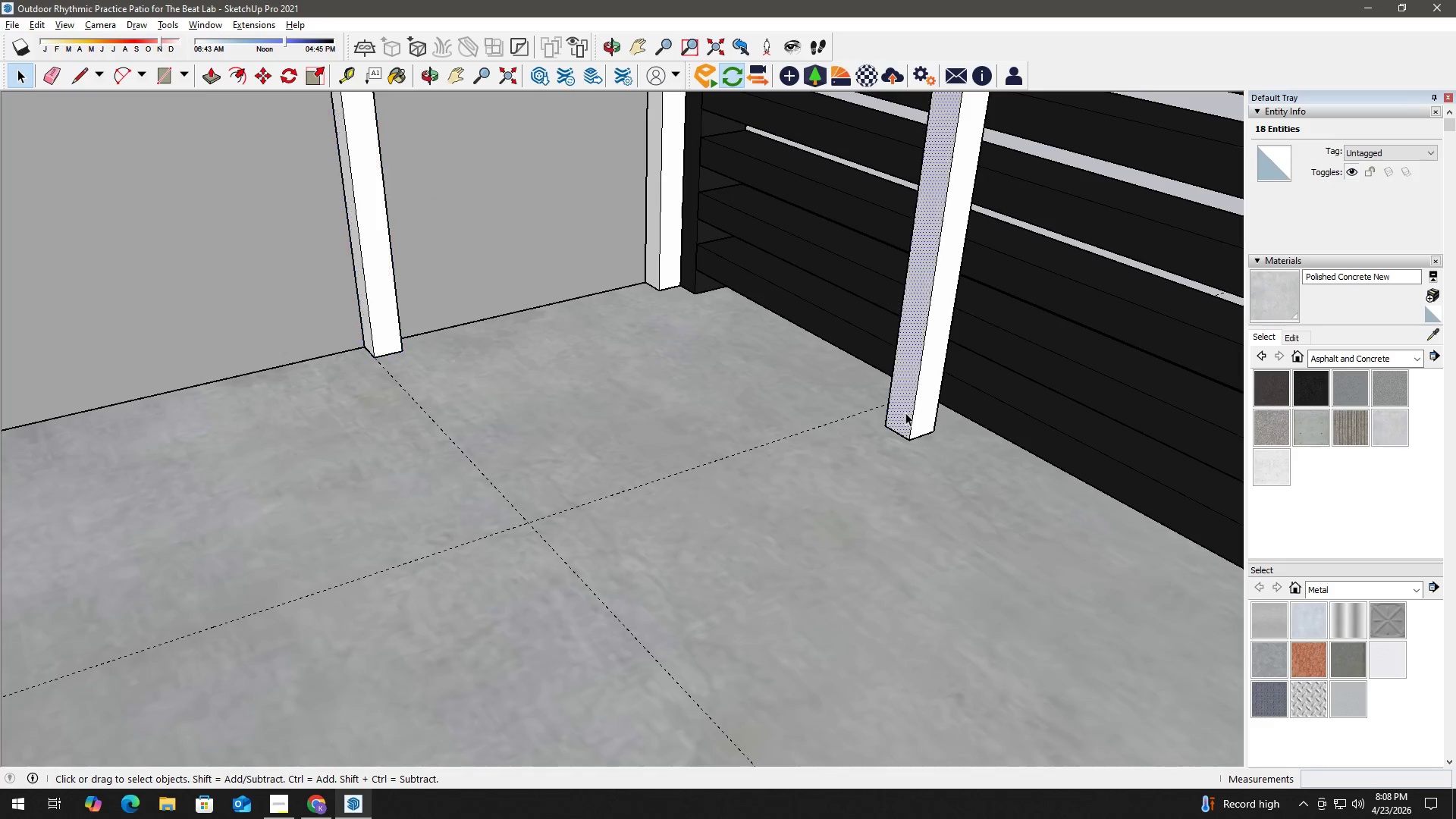 
triple_click([905, 413])
 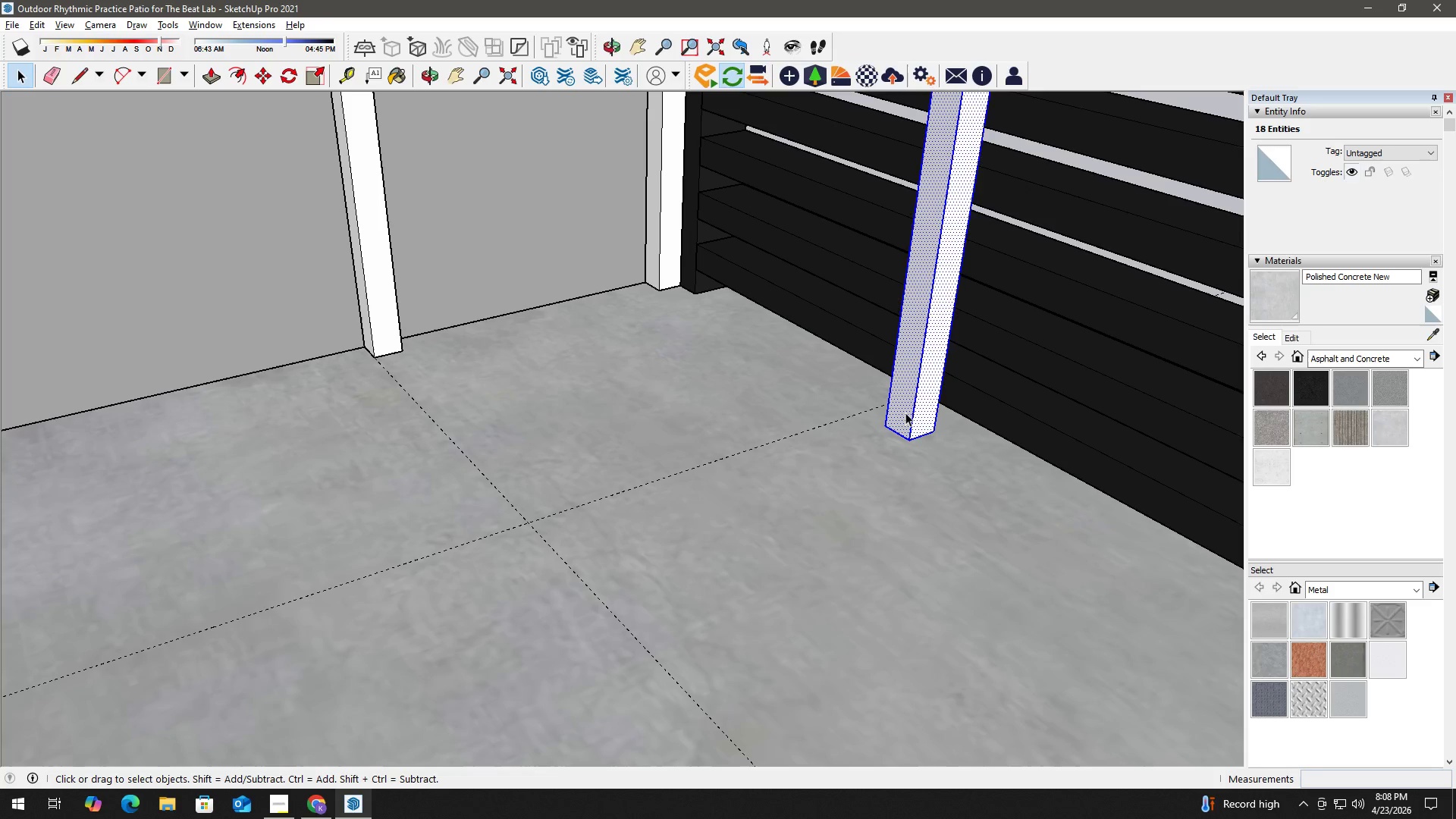 
triple_click([905, 413])
 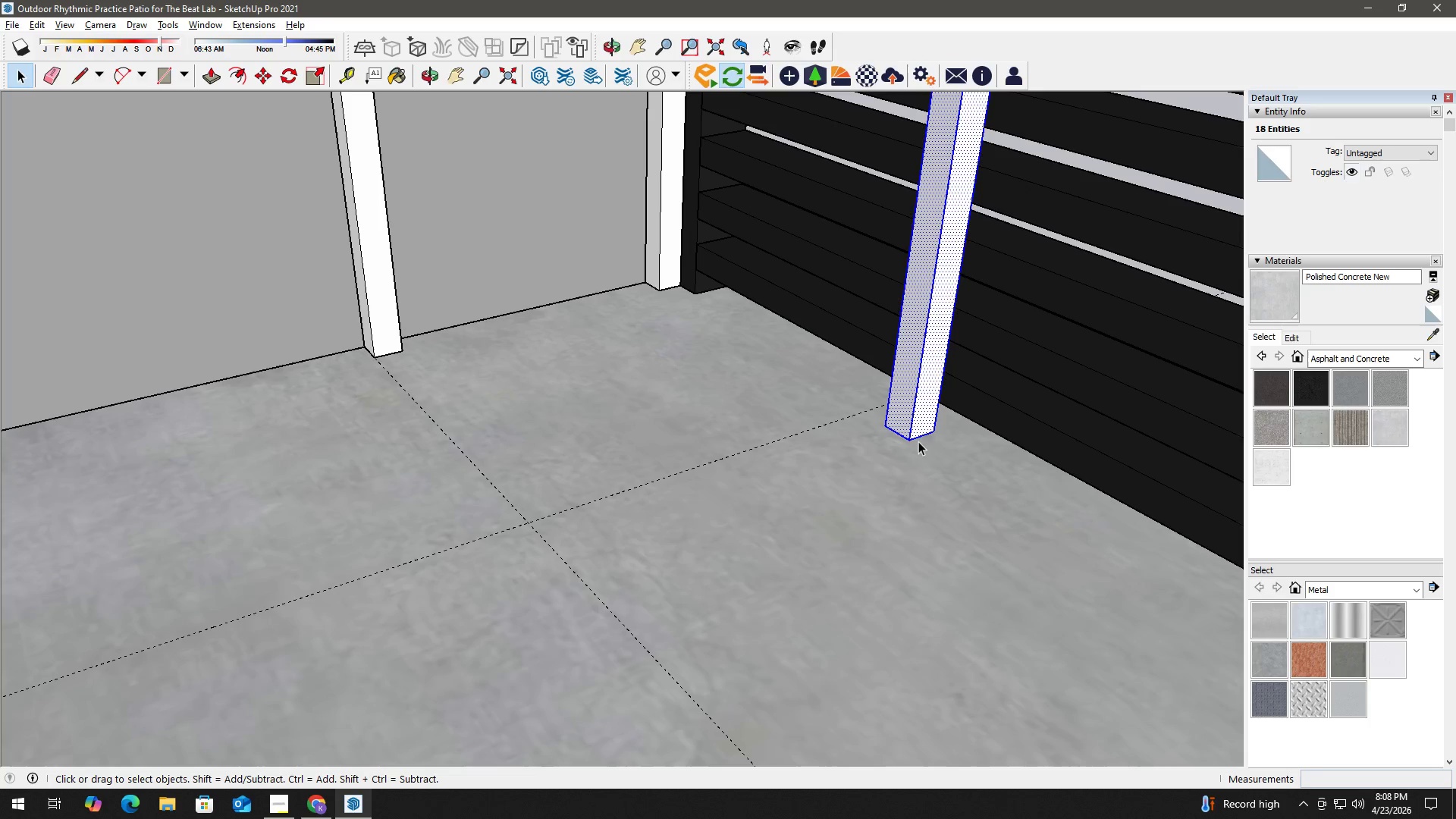 
key(M)
 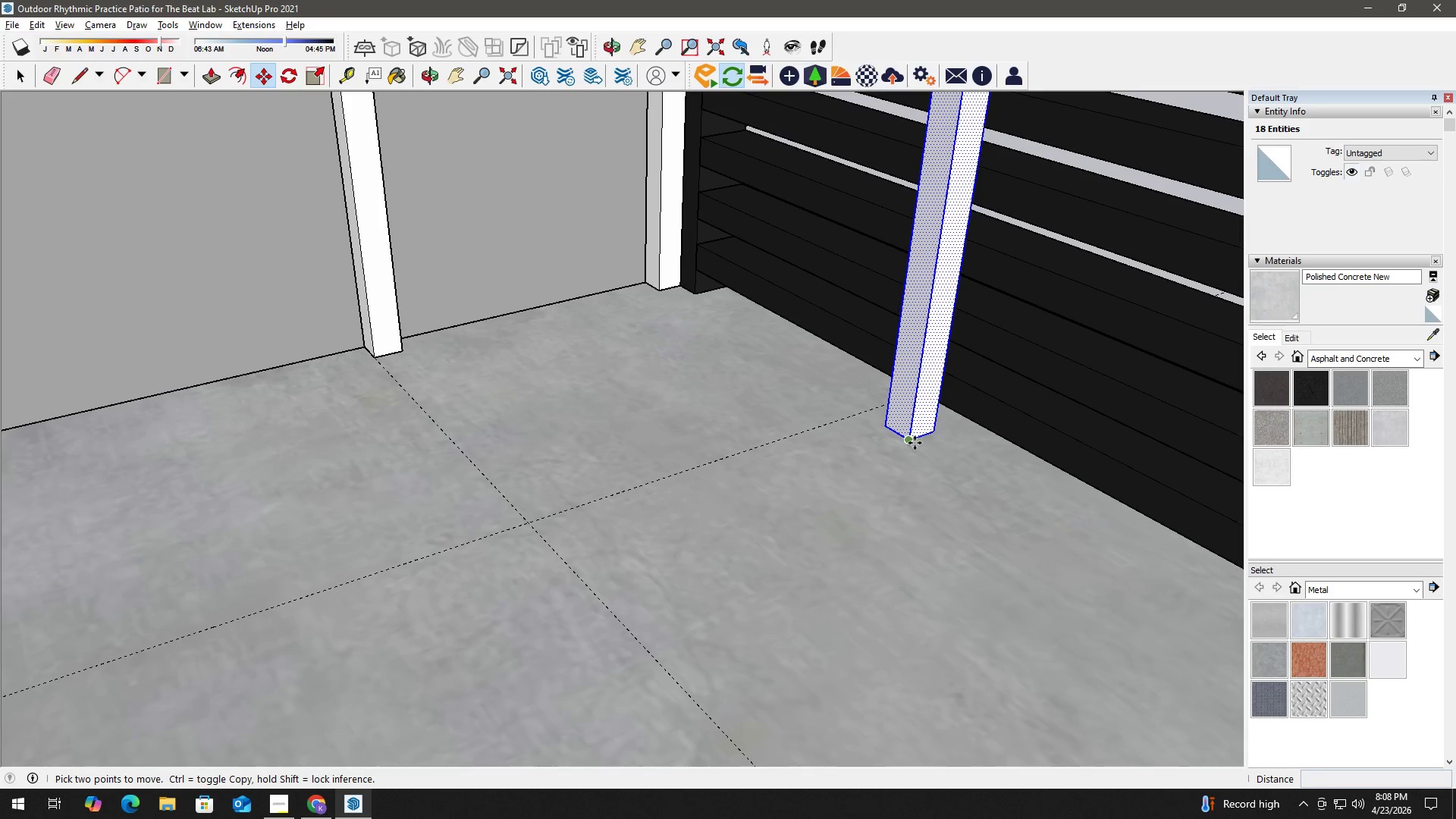 
left_click([912, 440])
 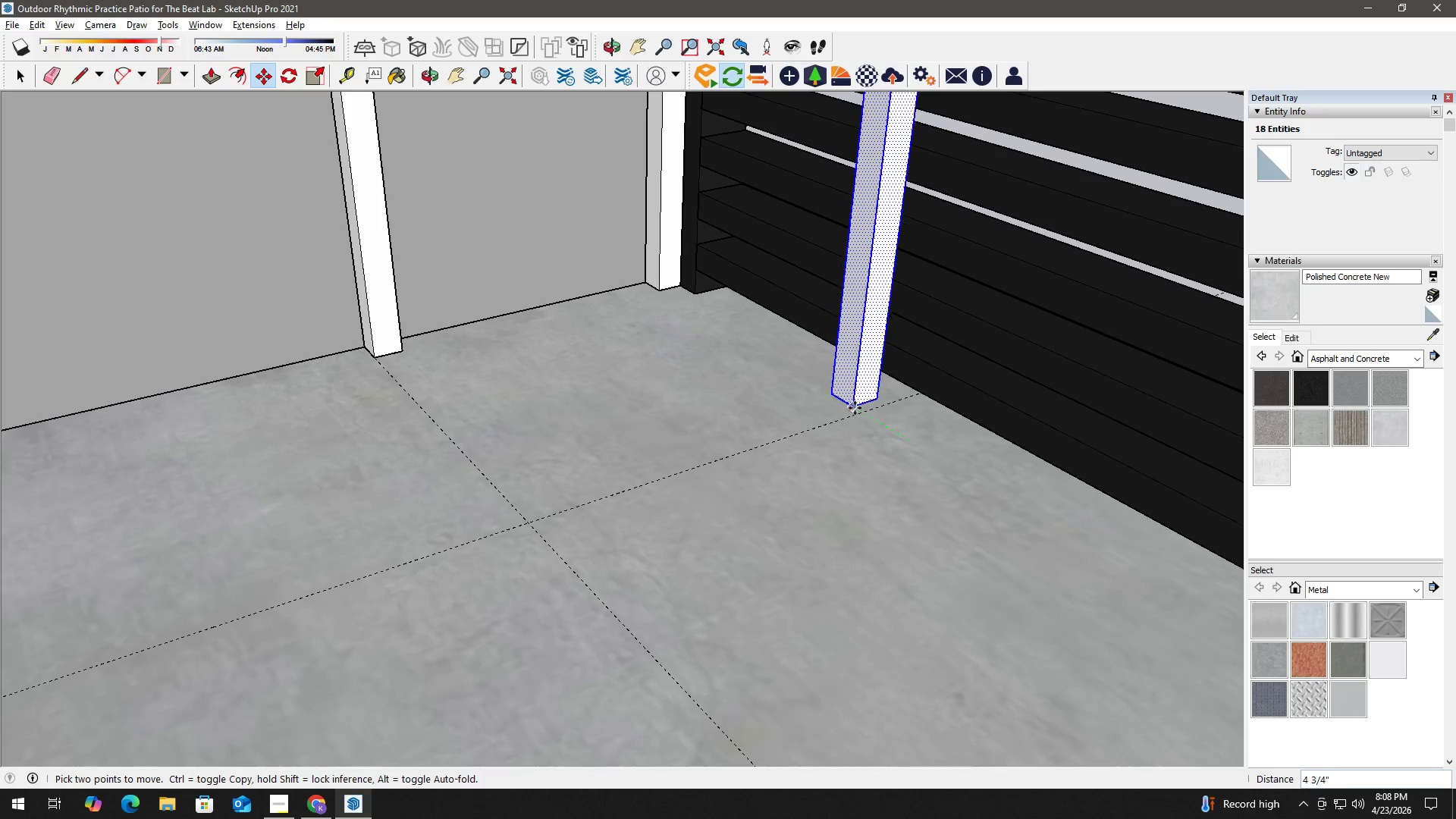 
left_click([857, 416])
 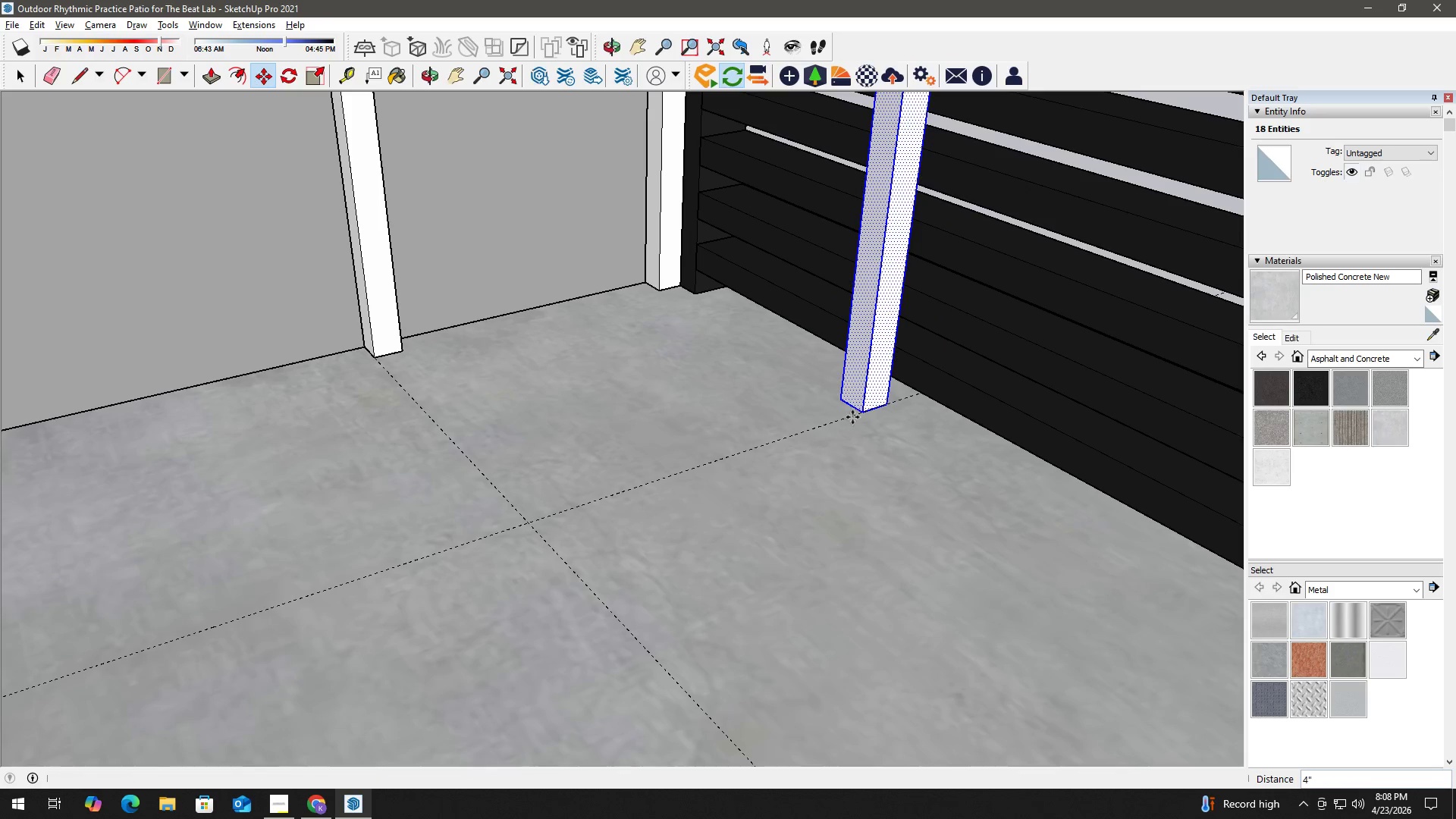 
key(Space)
 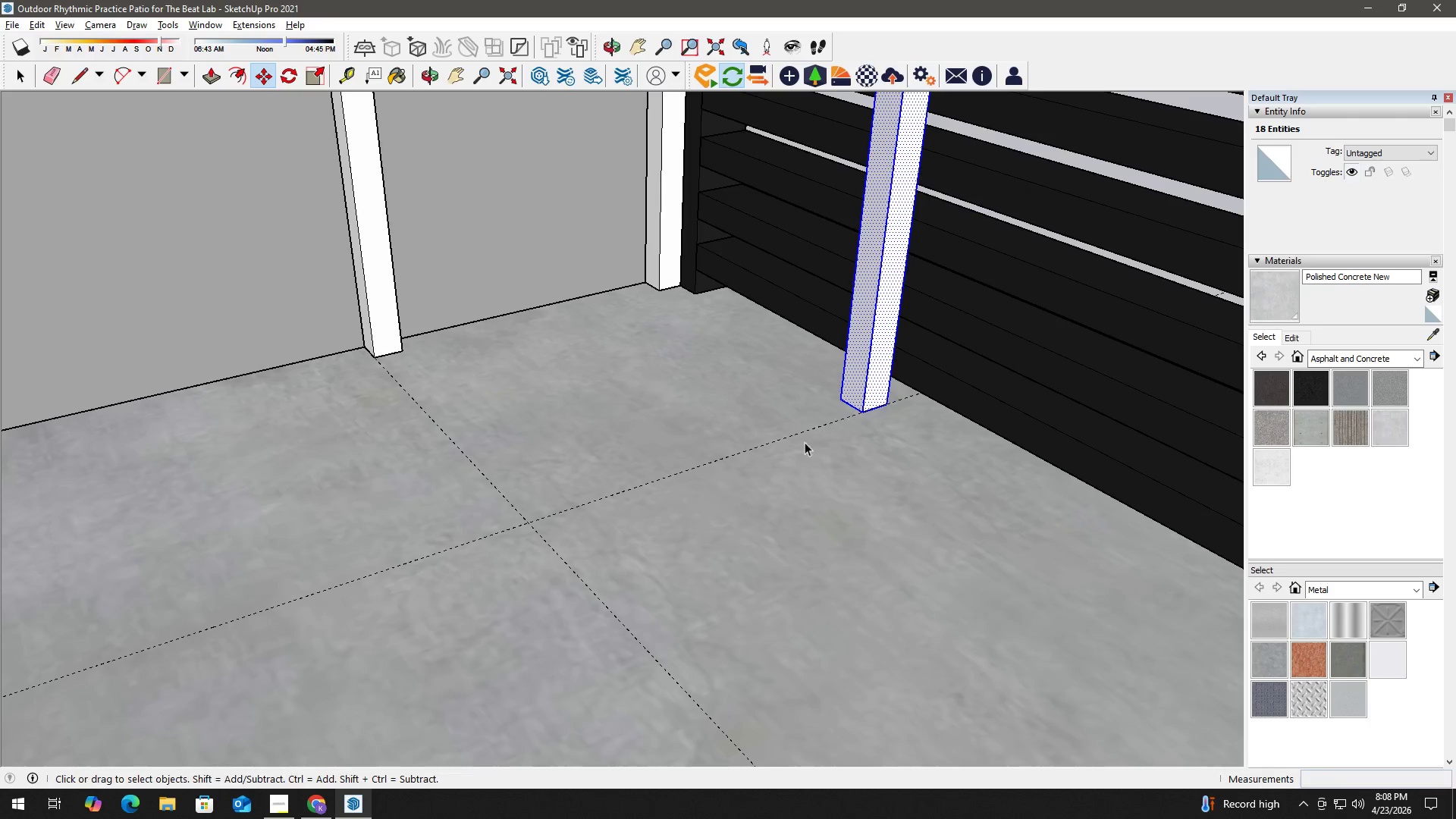 
scroll: coordinate [610, 466], scroll_direction: down, amount: 17.0
 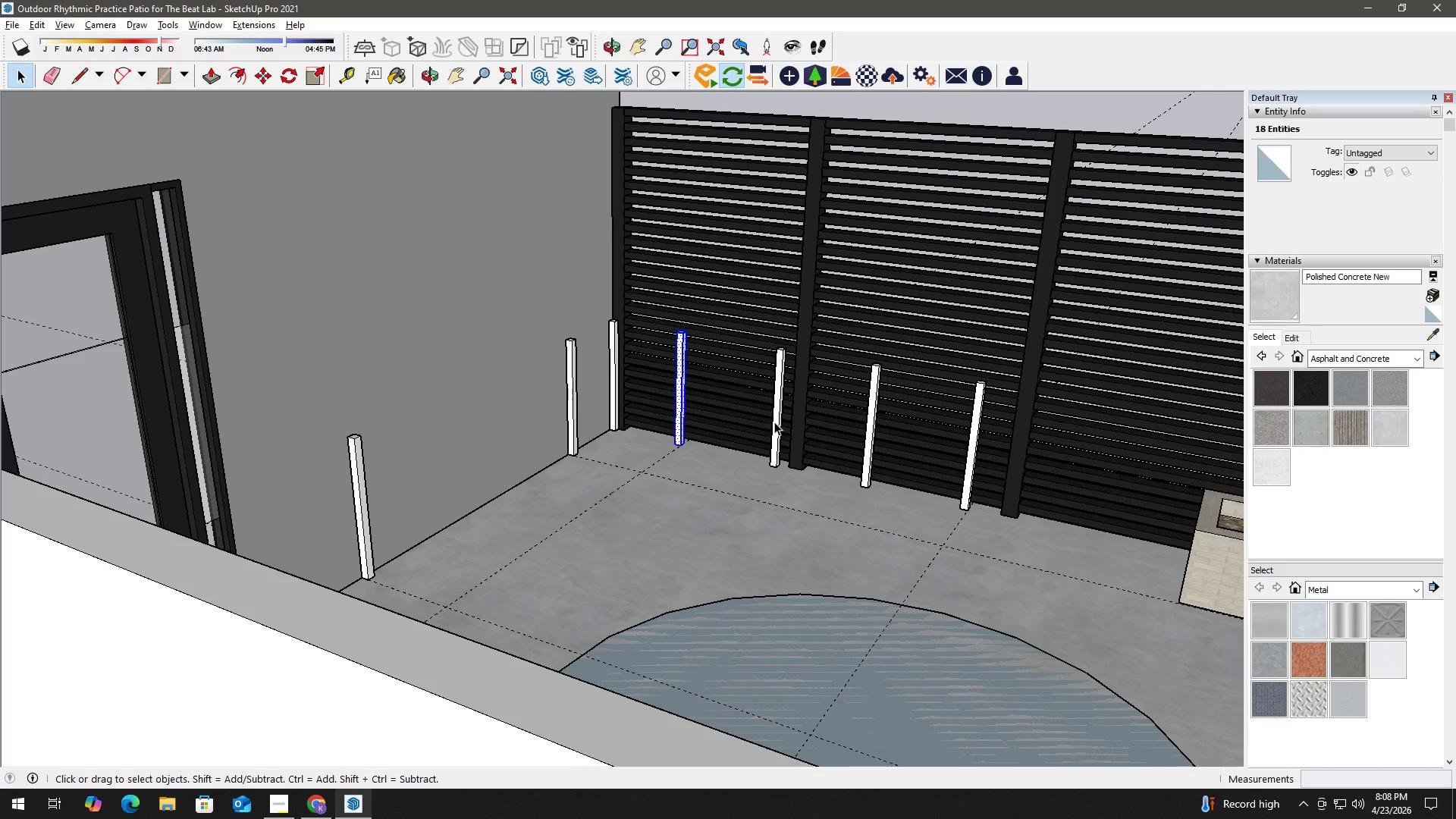 
double_click([777, 420])
 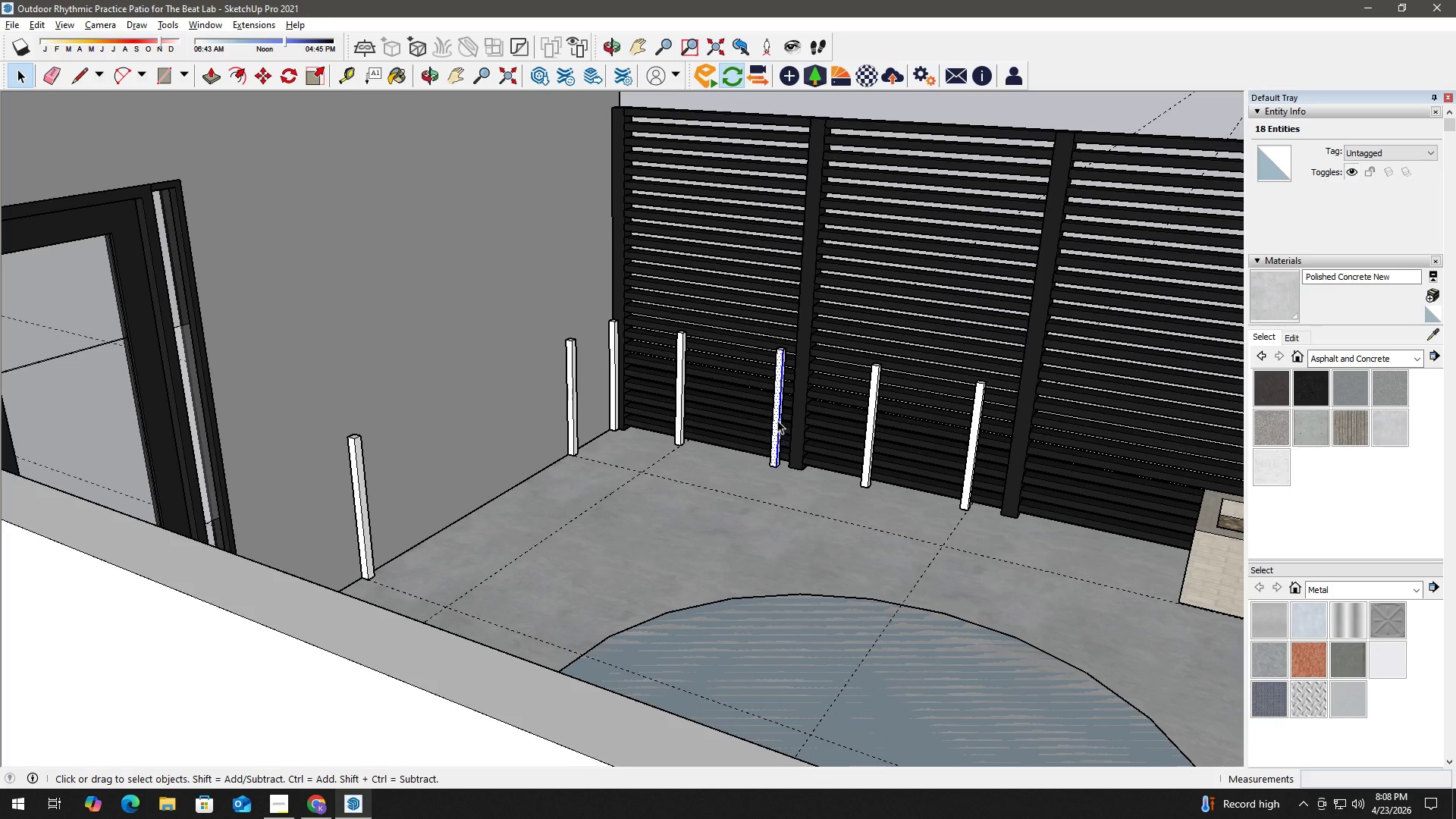 
triple_click([777, 420])
 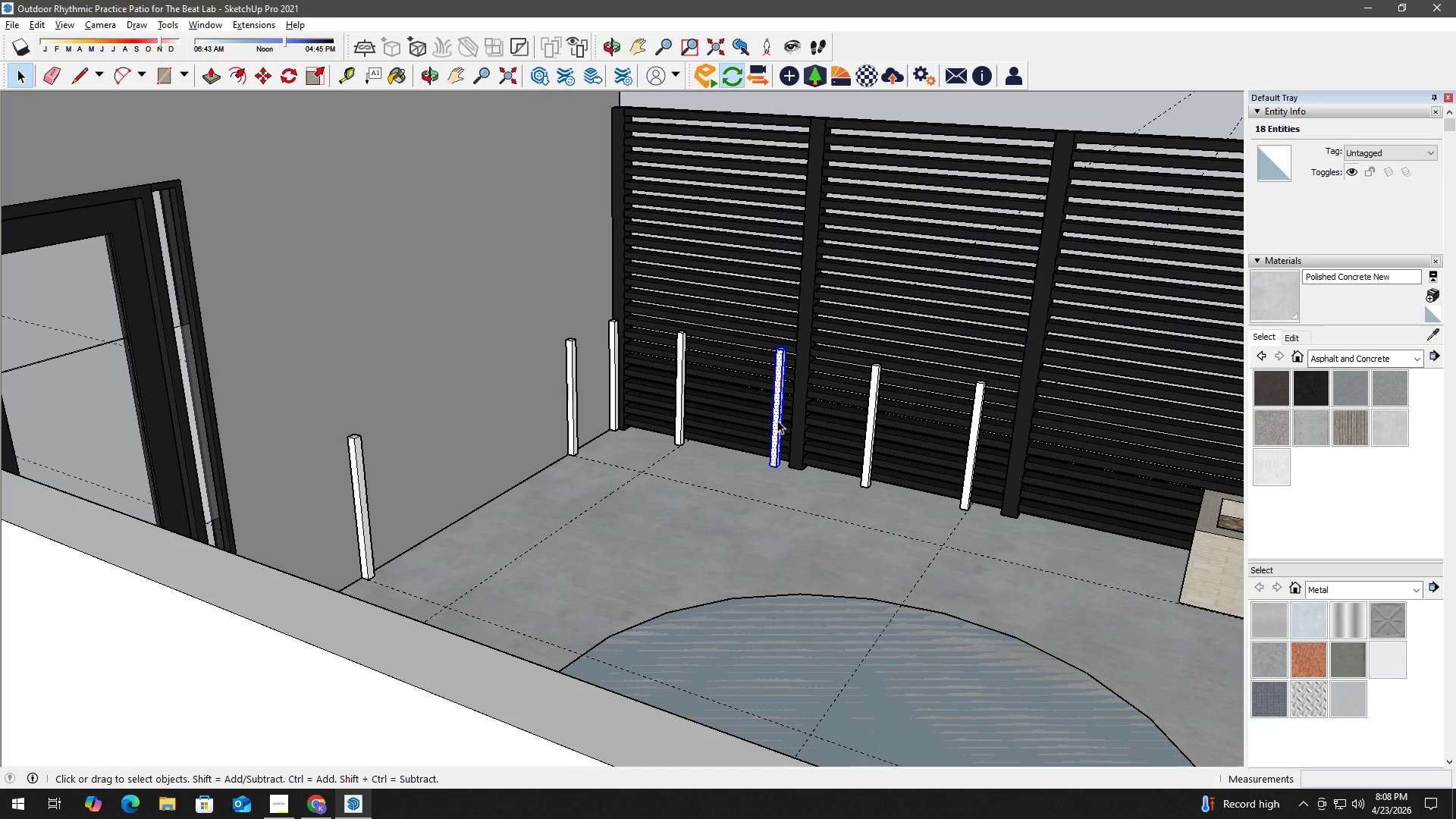 
triple_click([777, 420])
 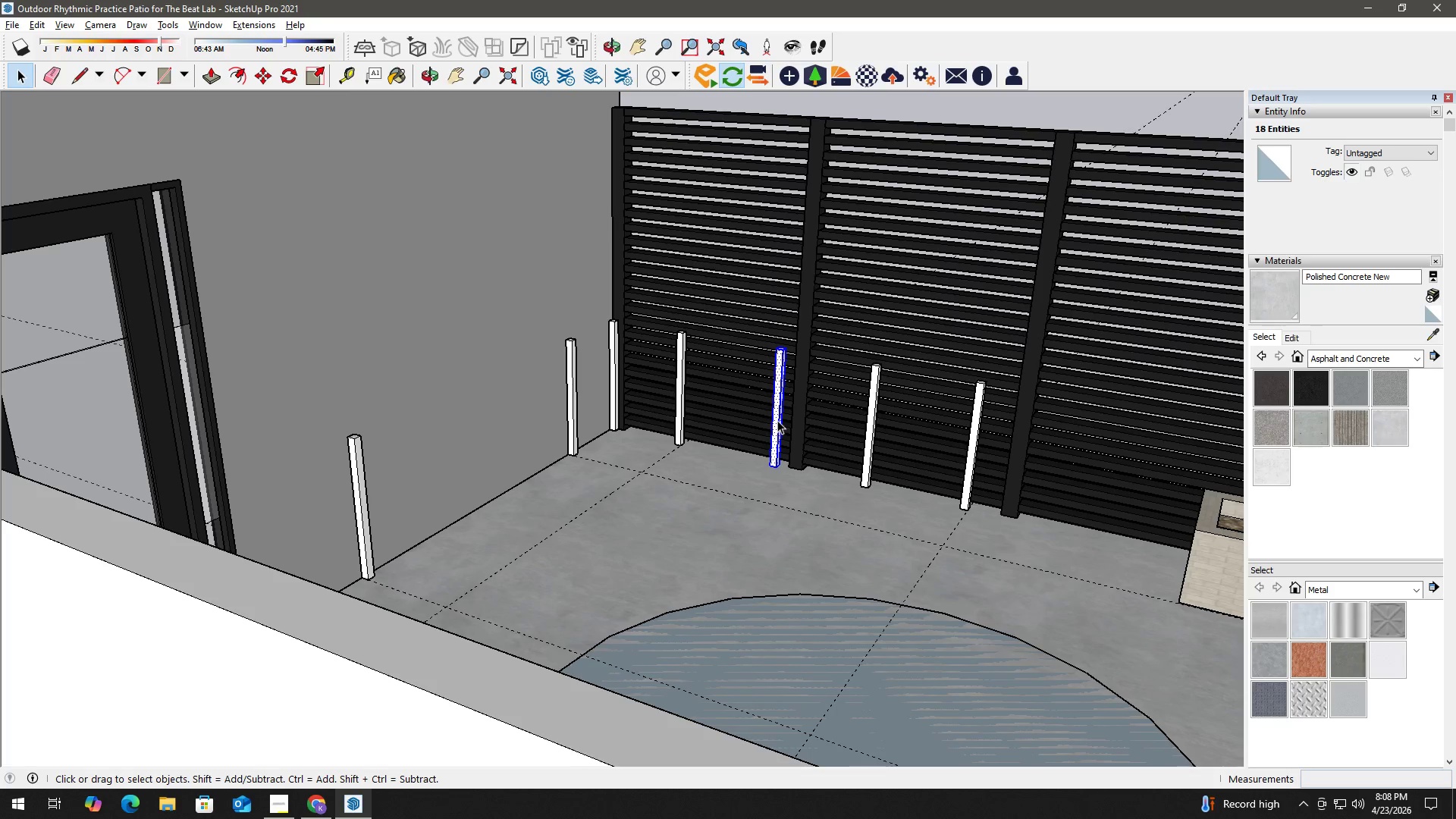 
triple_click([777, 420])
 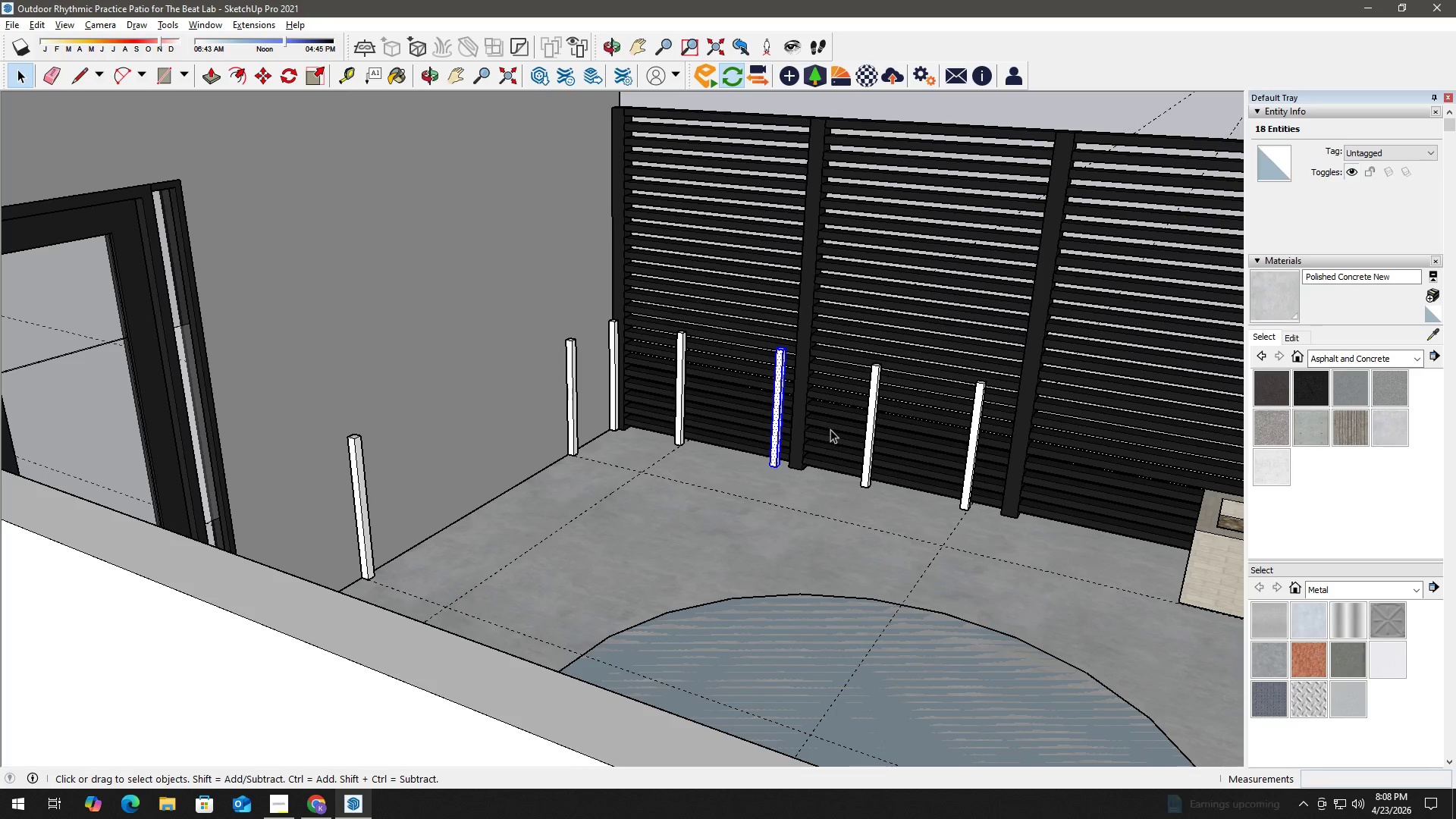 
key(Delete)
 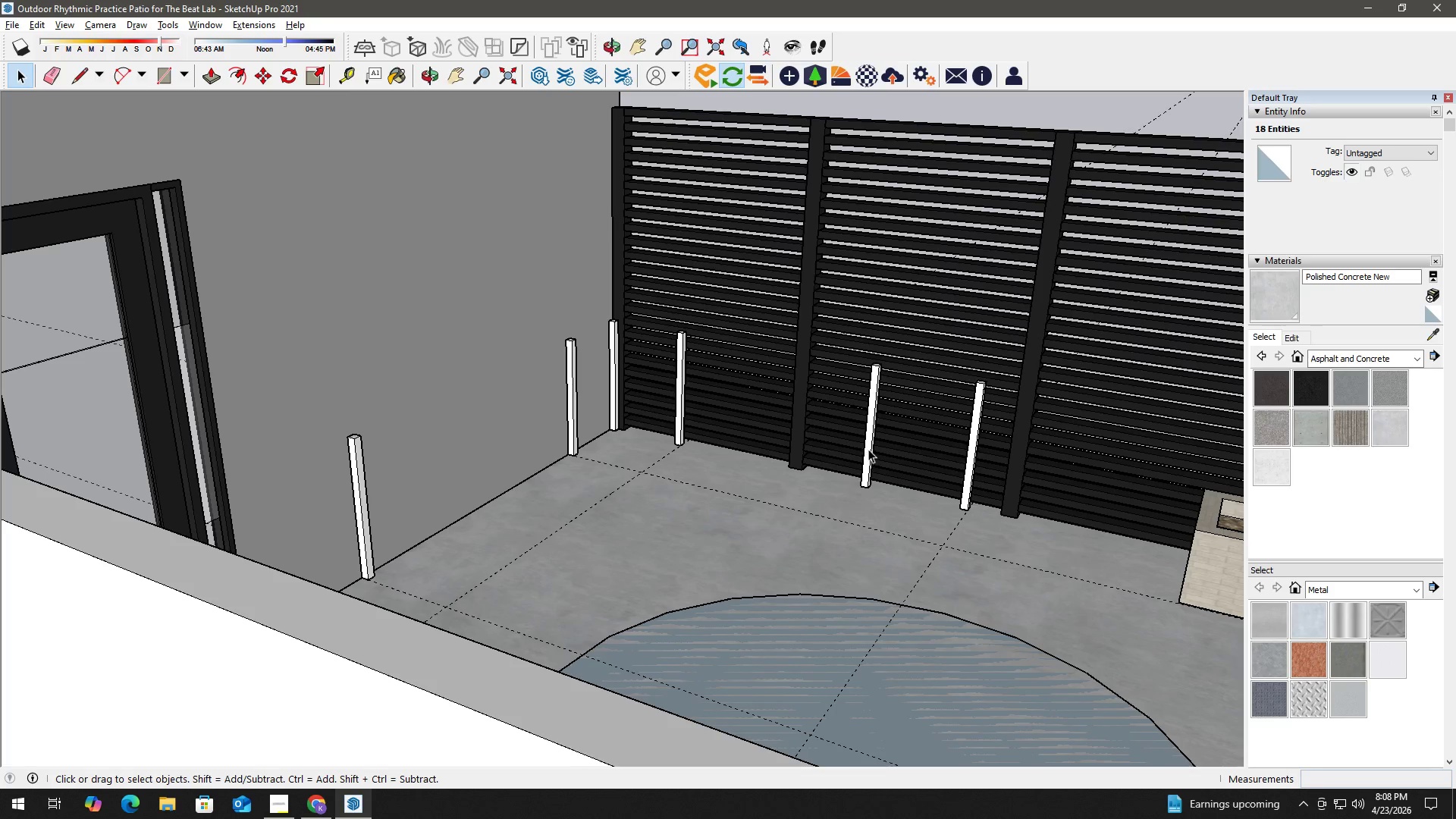 
double_click([868, 449])
 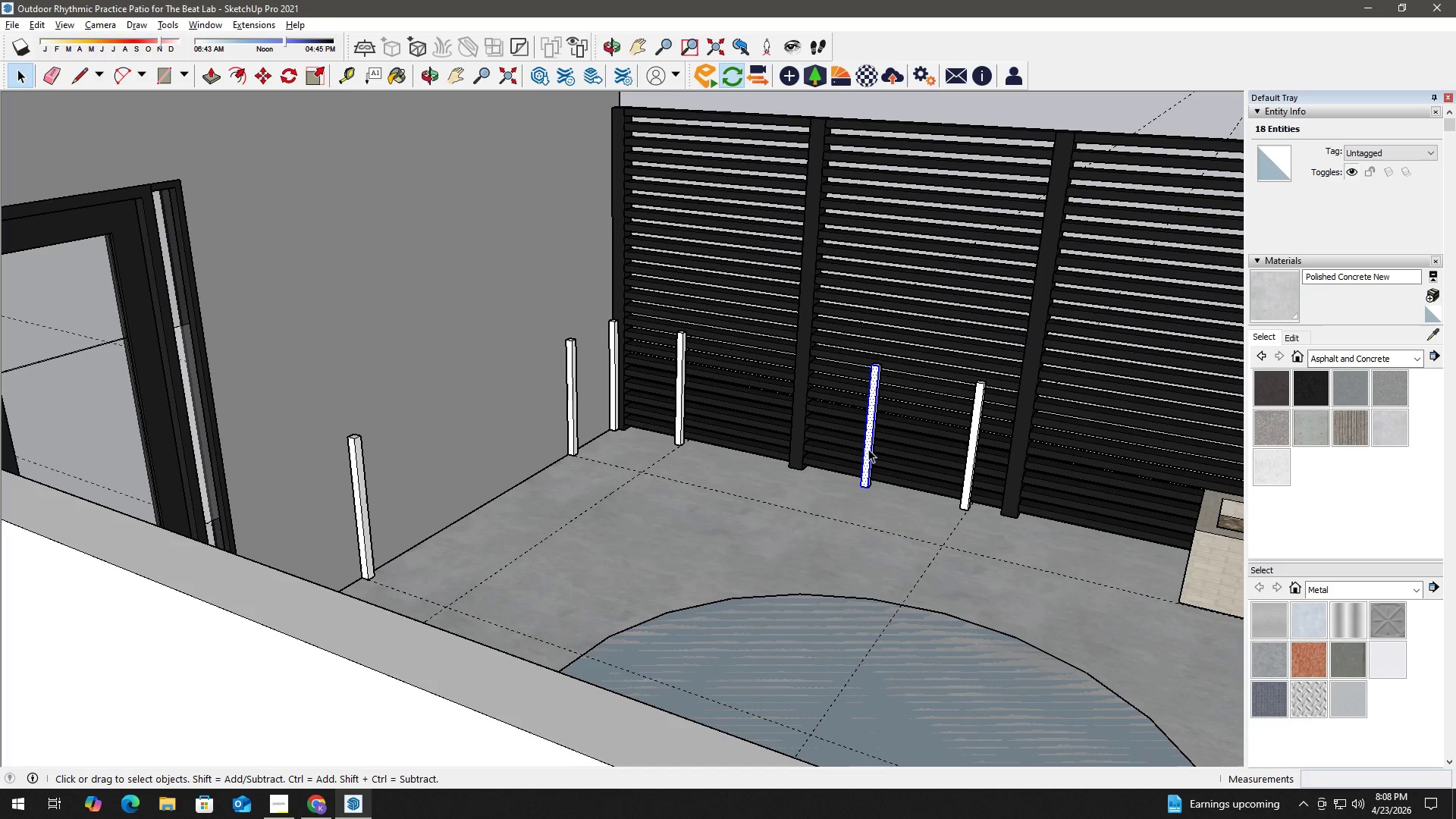 
triple_click([868, 449])
 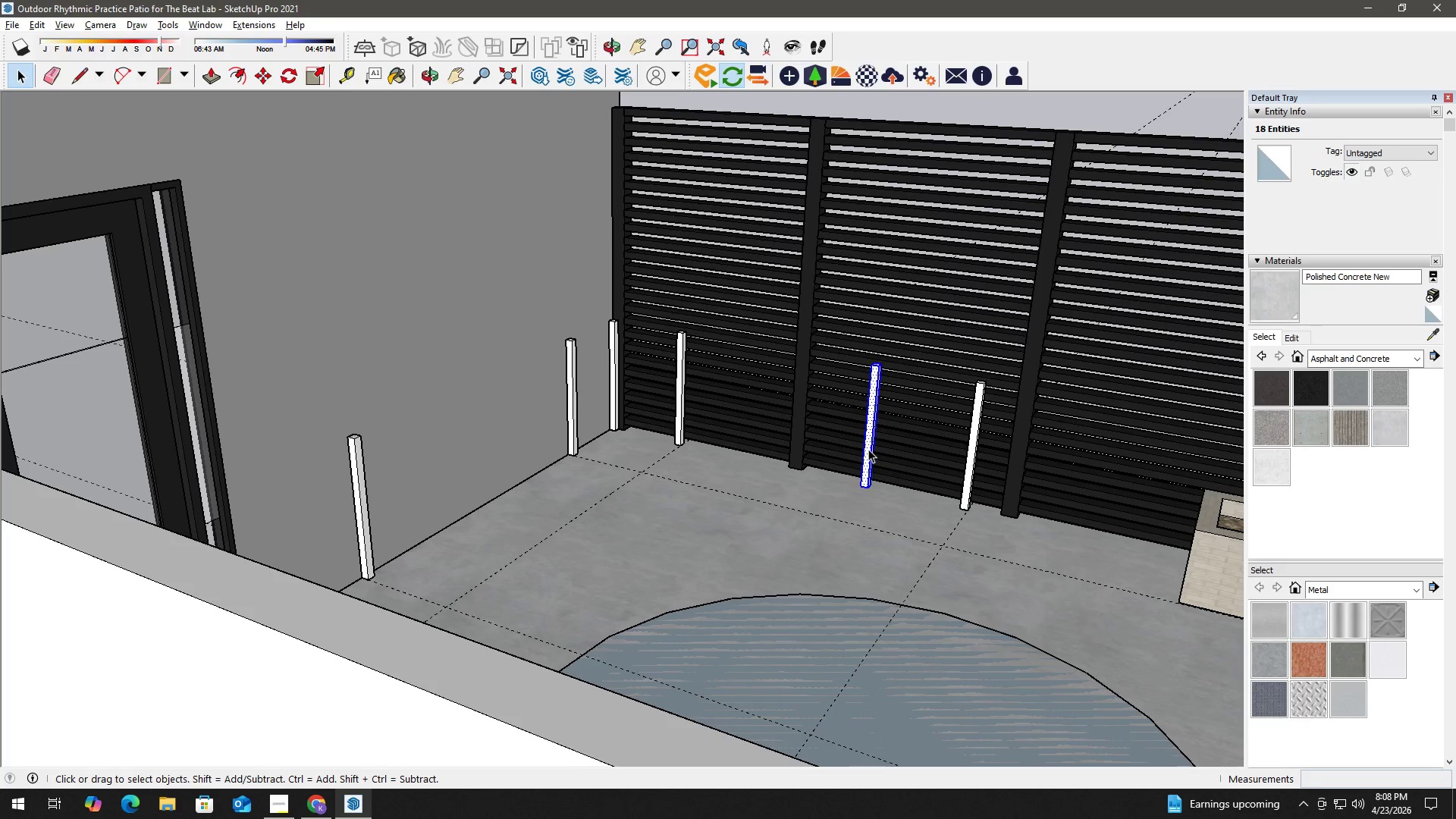 
triple_click([868, 449])
 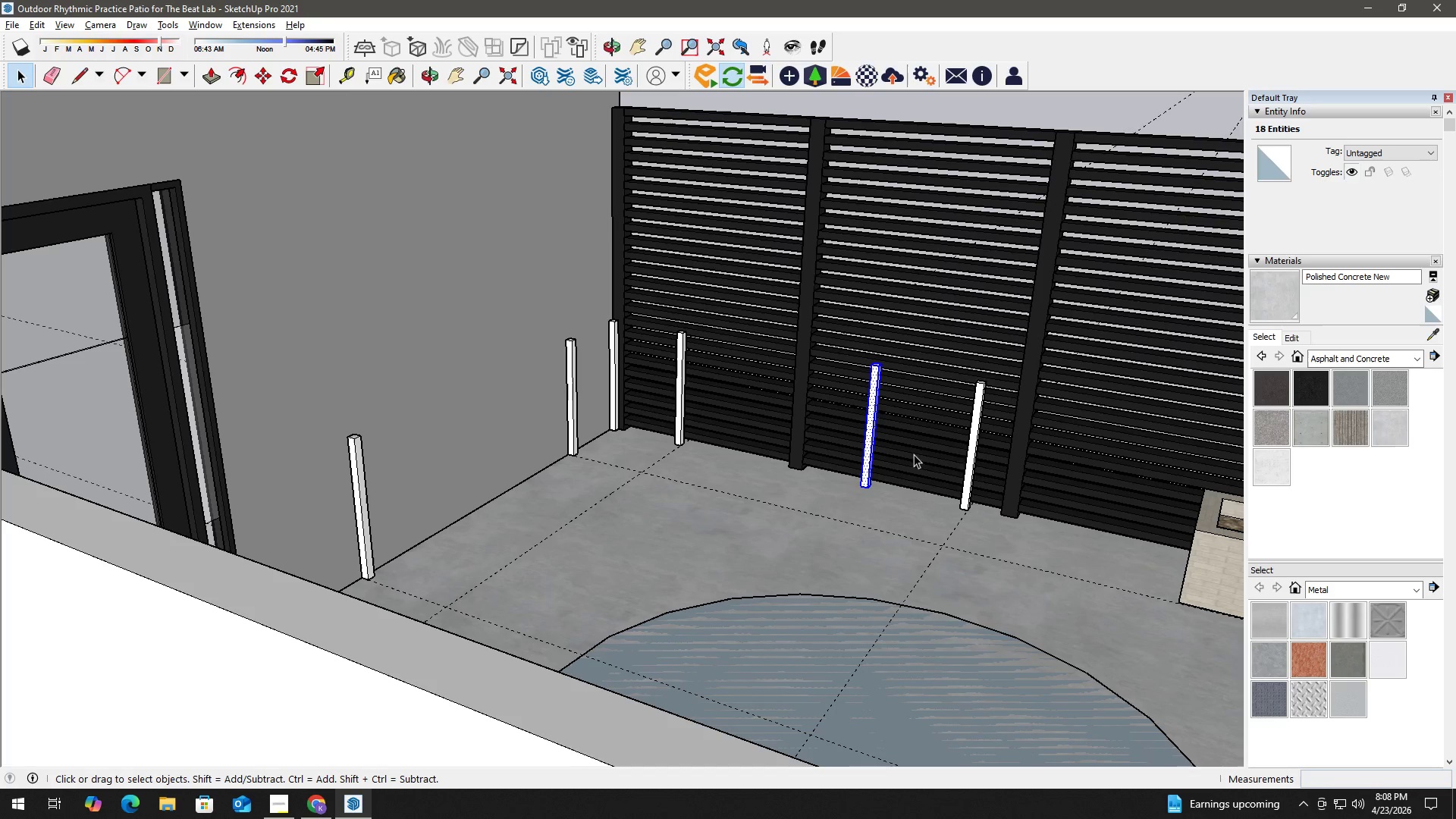 
key(Delete)
 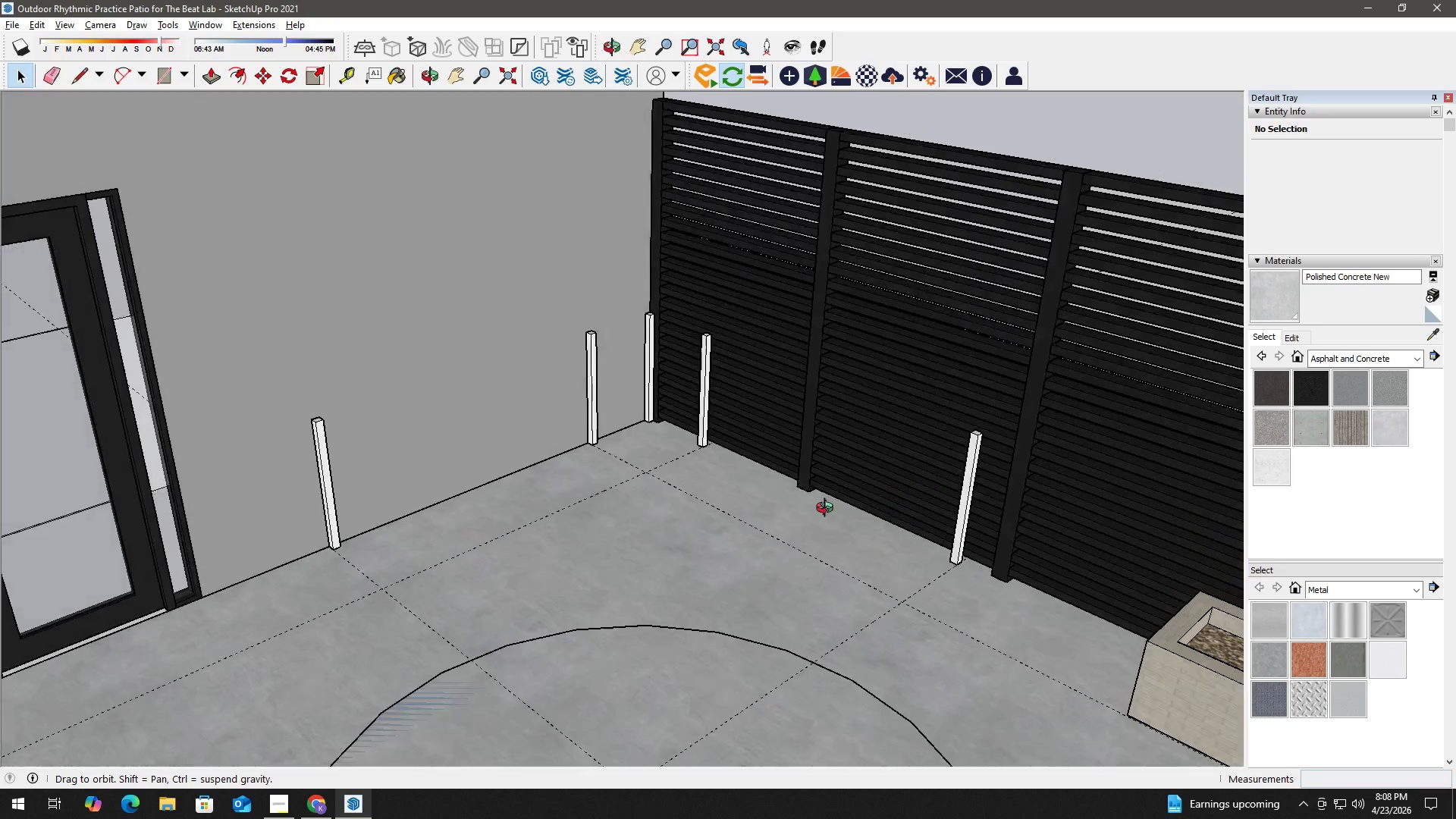 
left_click([331, 502])
 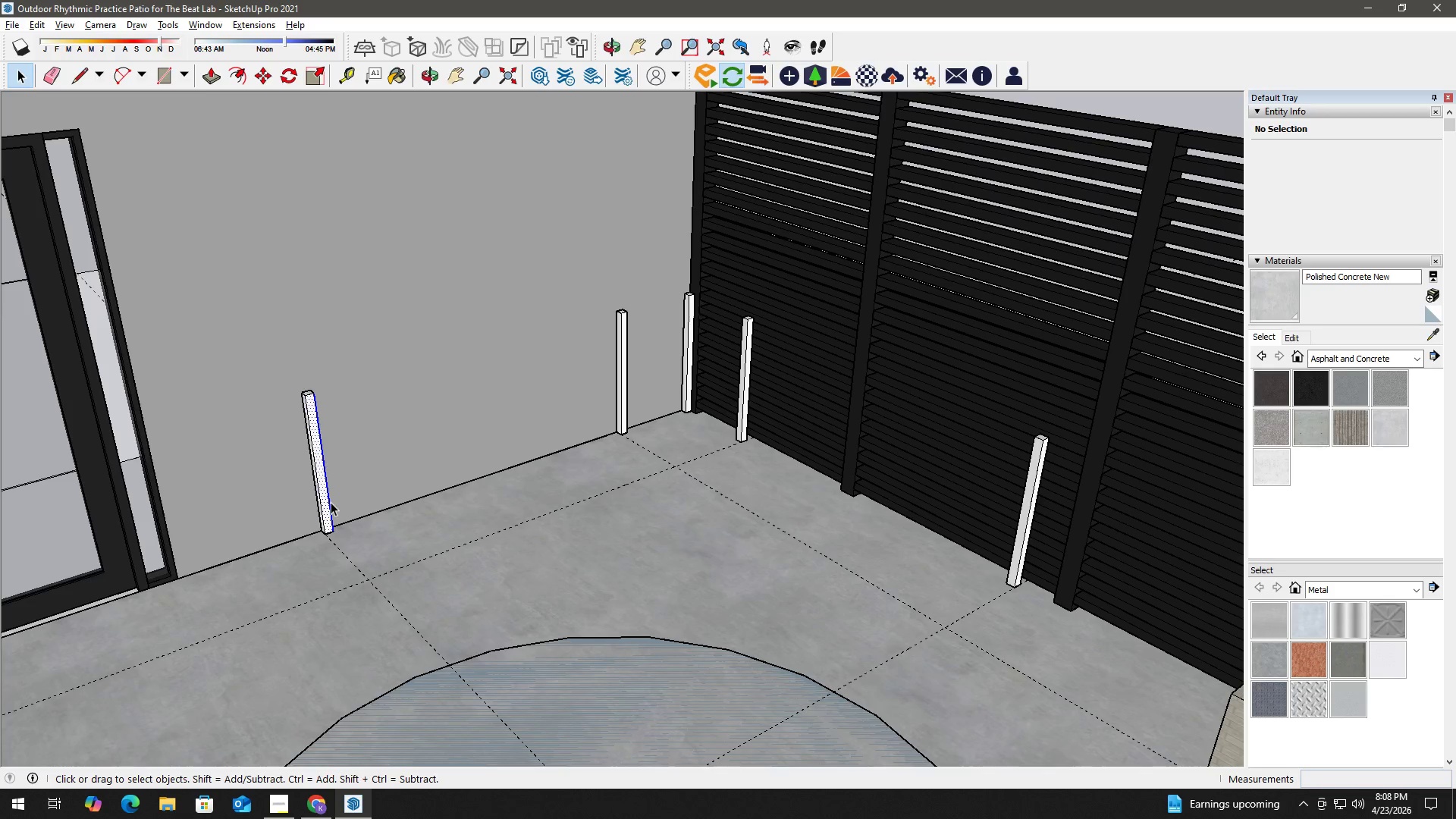 
scroll: coordinate [350, 544], scroll_direction: up, amount: 1.0
 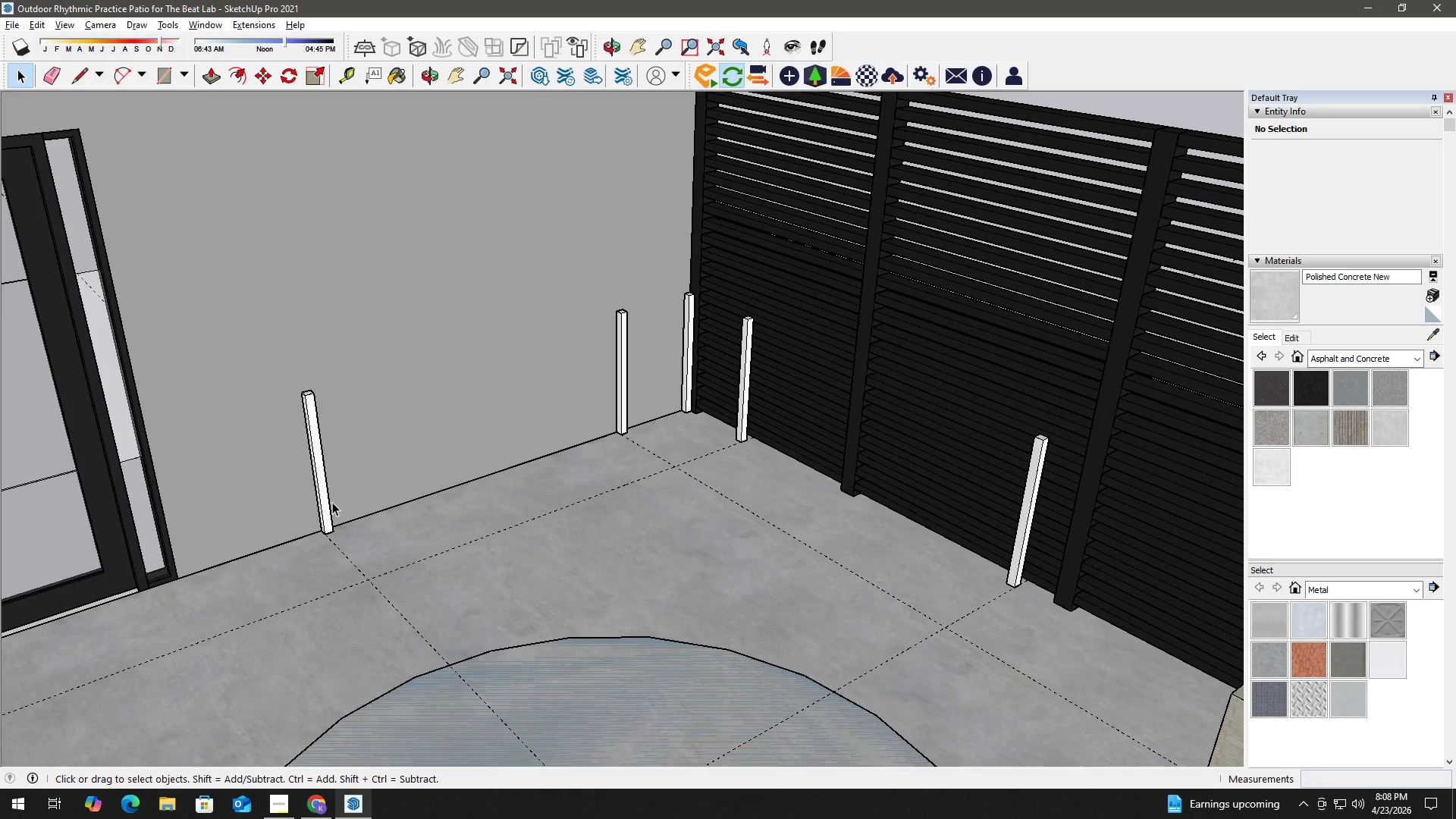 
double_click([331, 502])
 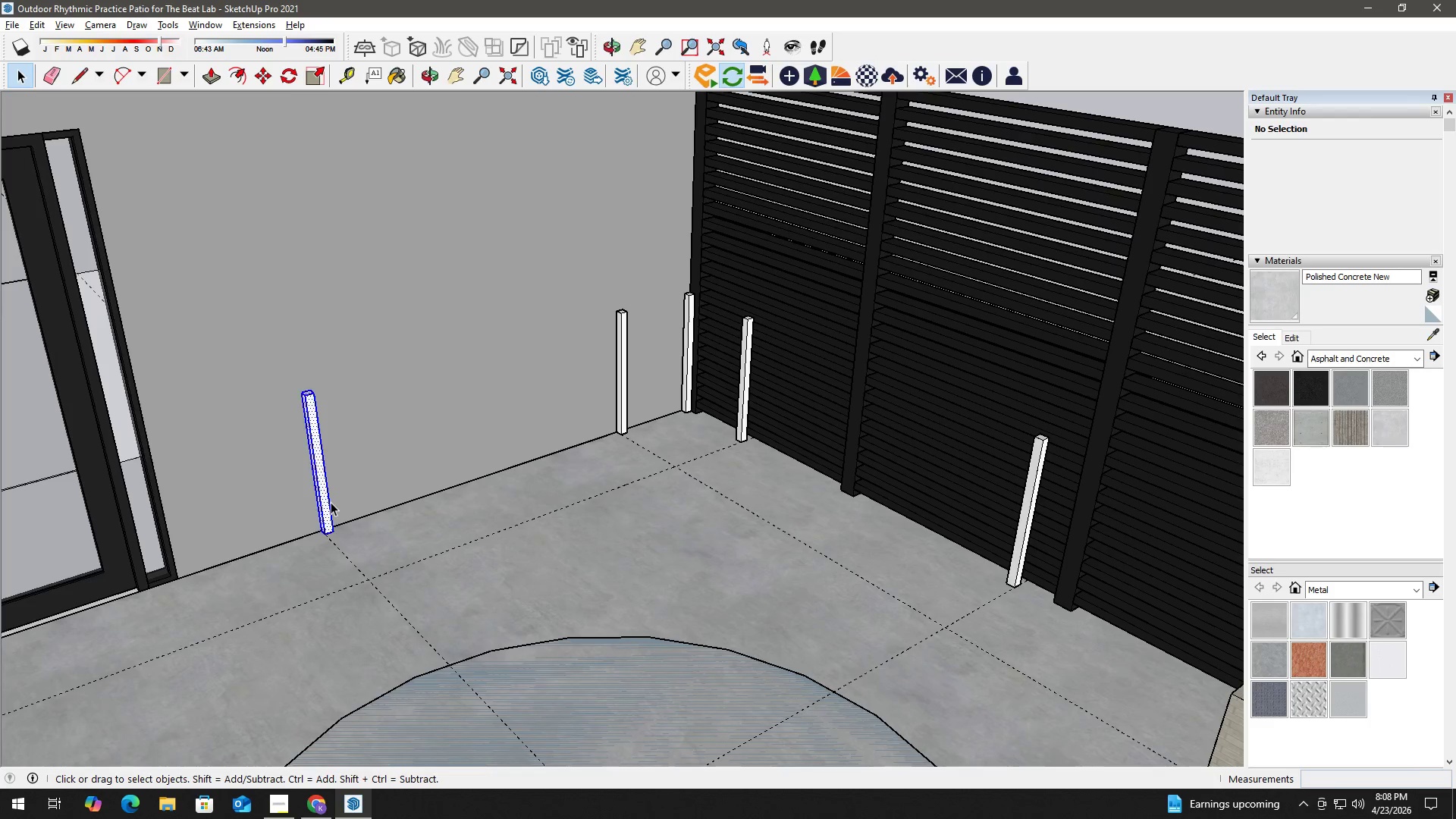 
triple_click([331, 502])
 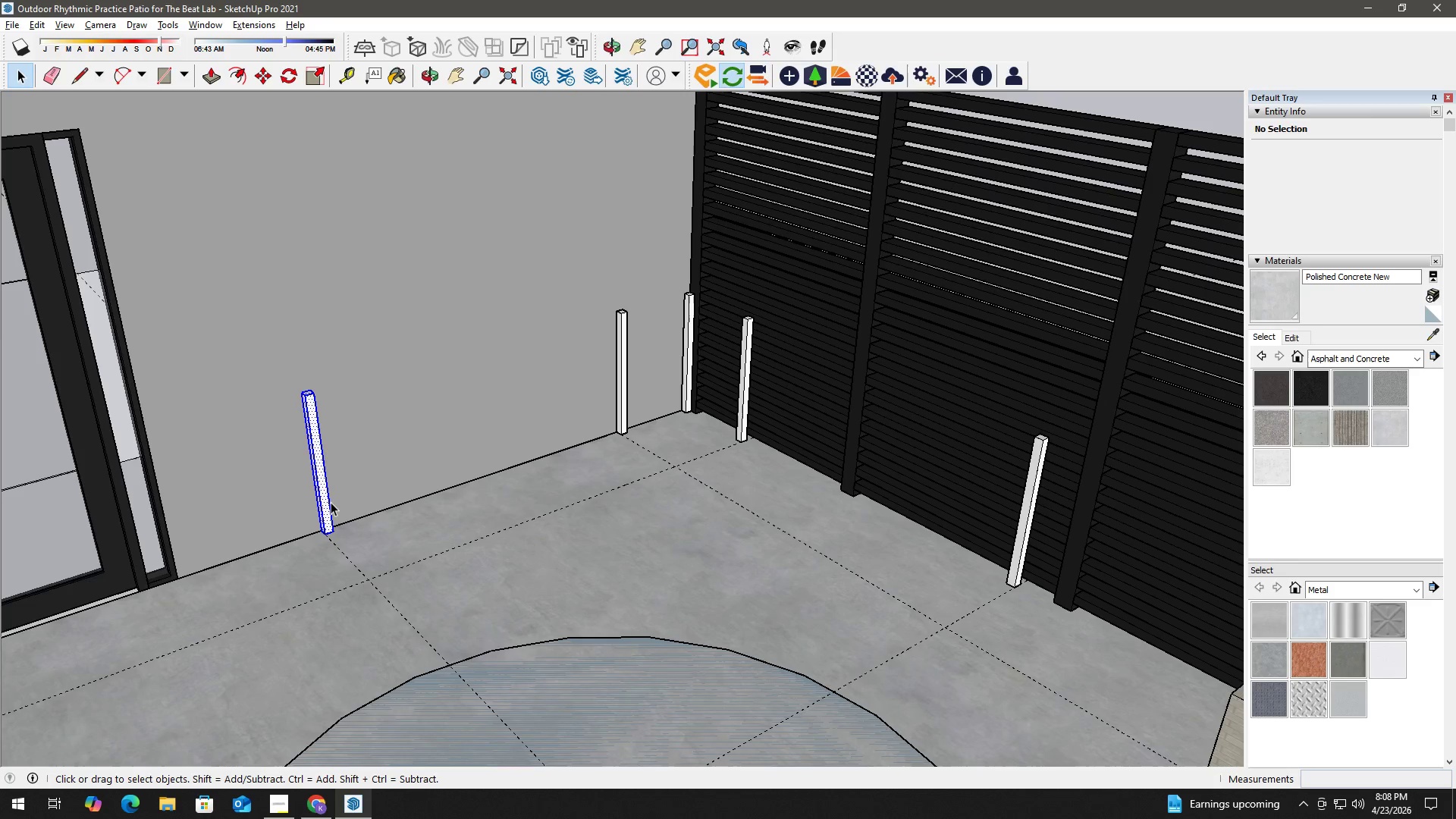 
triple_click([331, 502])
 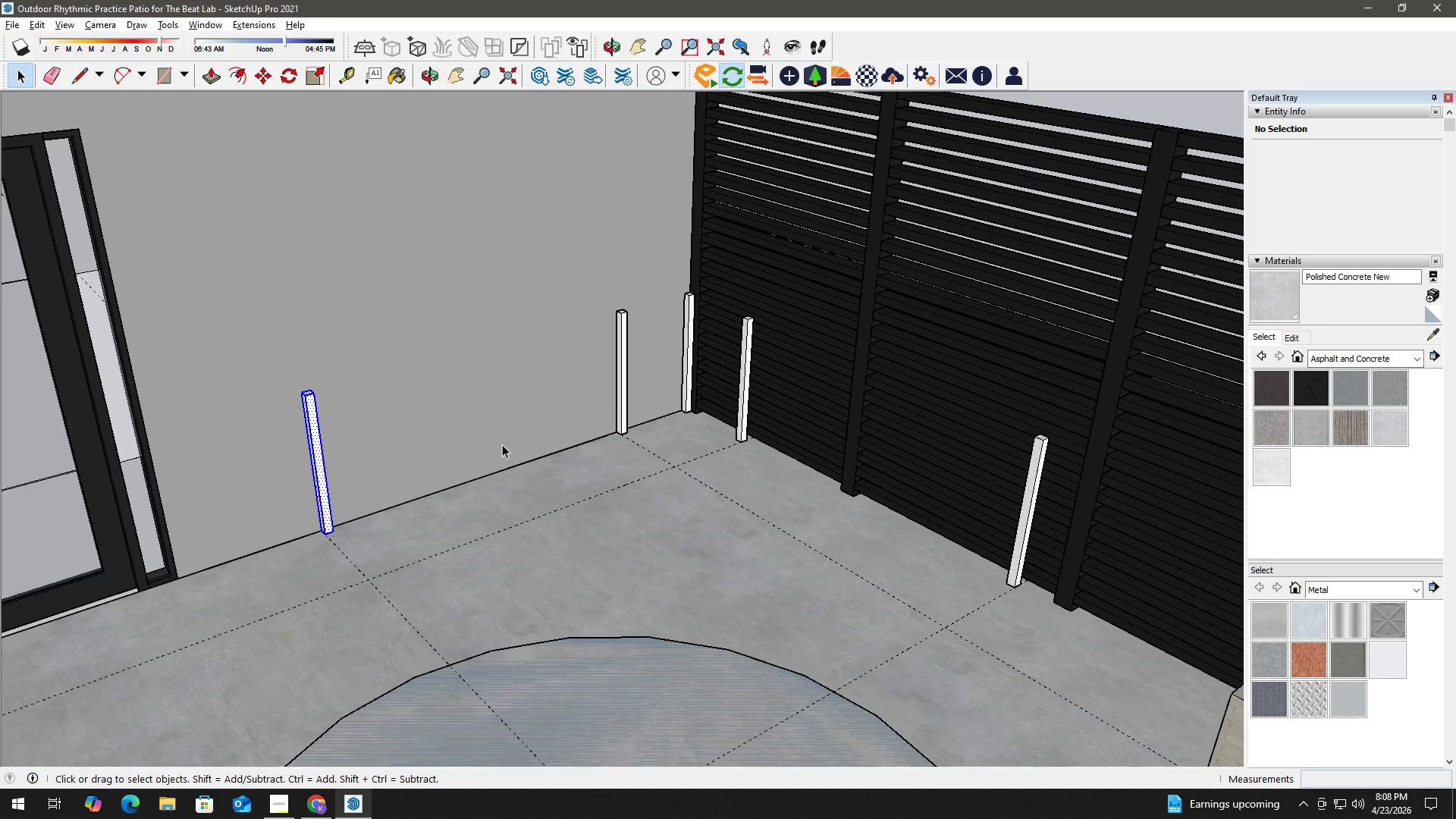 
key(Delete)
 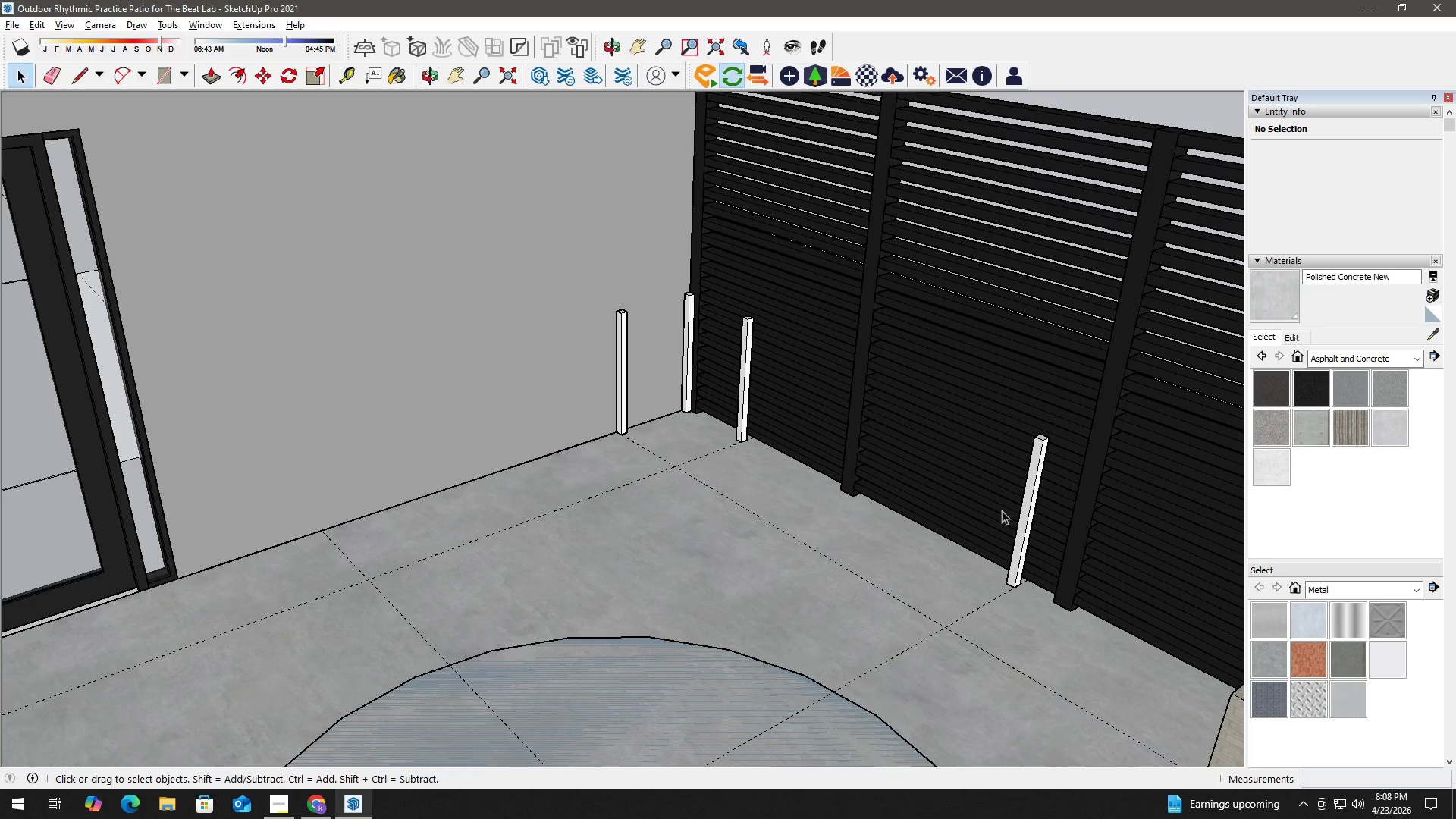 
double_click([1018, 519])
 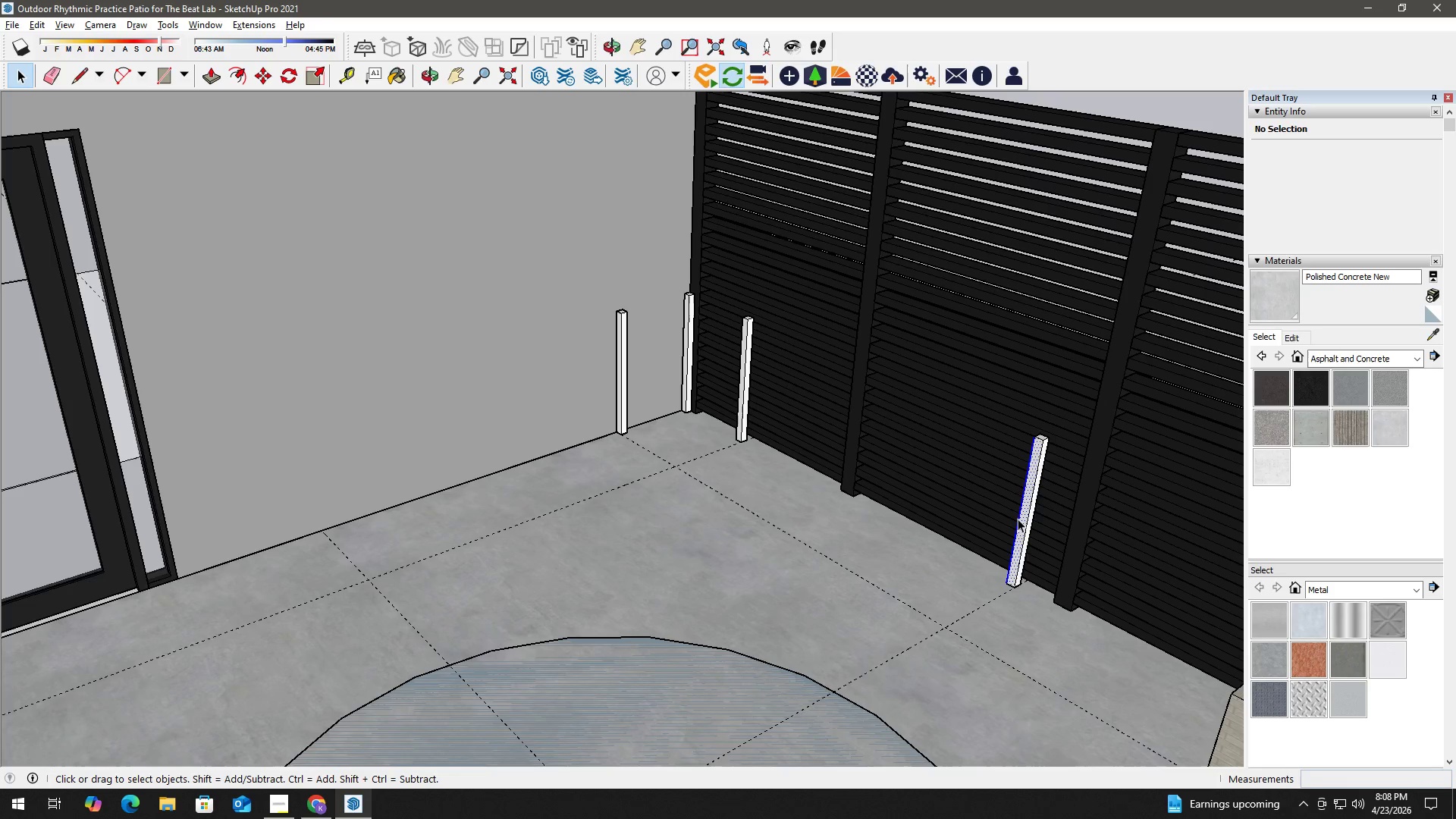 
triple_click([1018, 519])
 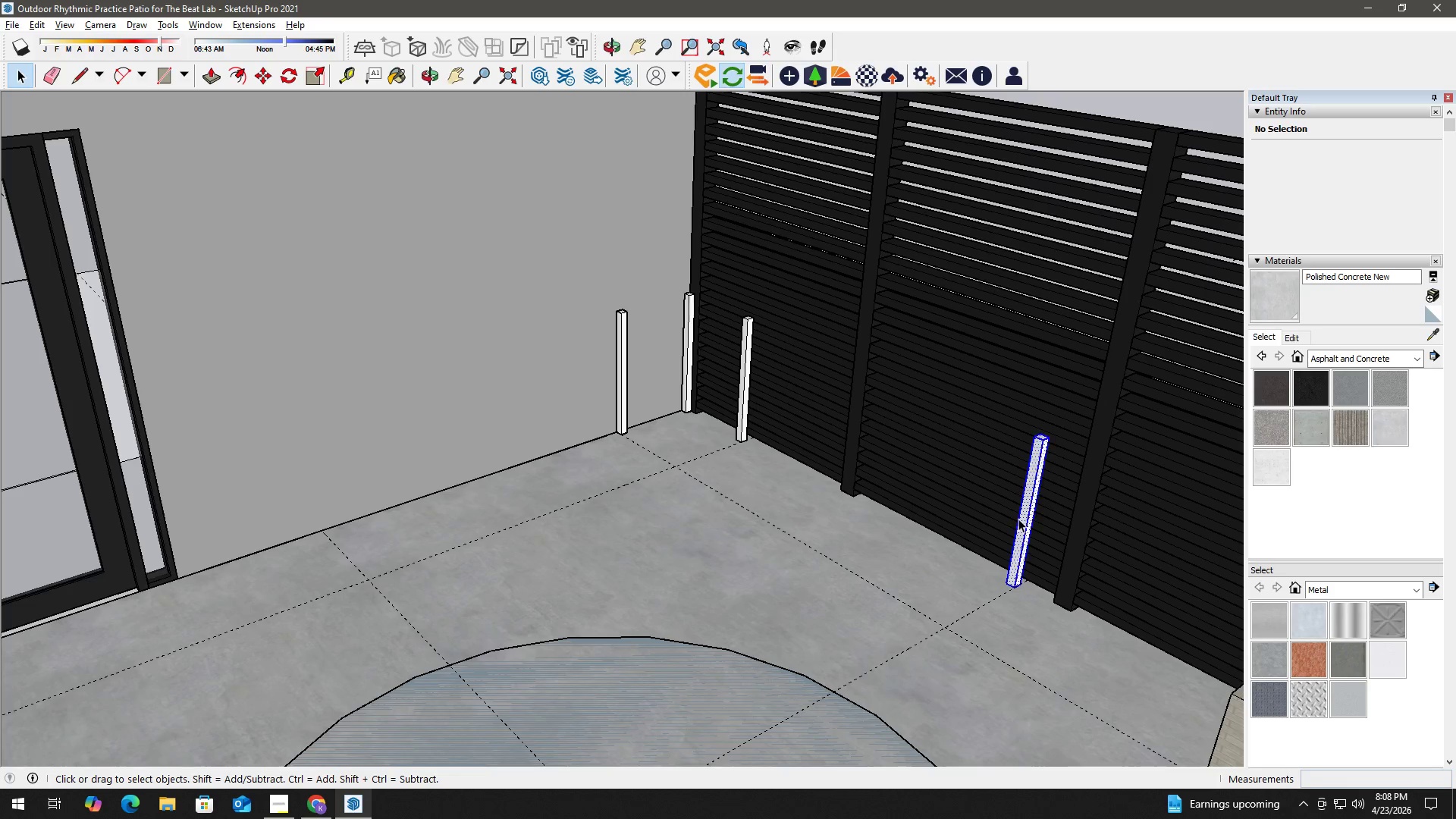 
triple_click([1018, 519])
 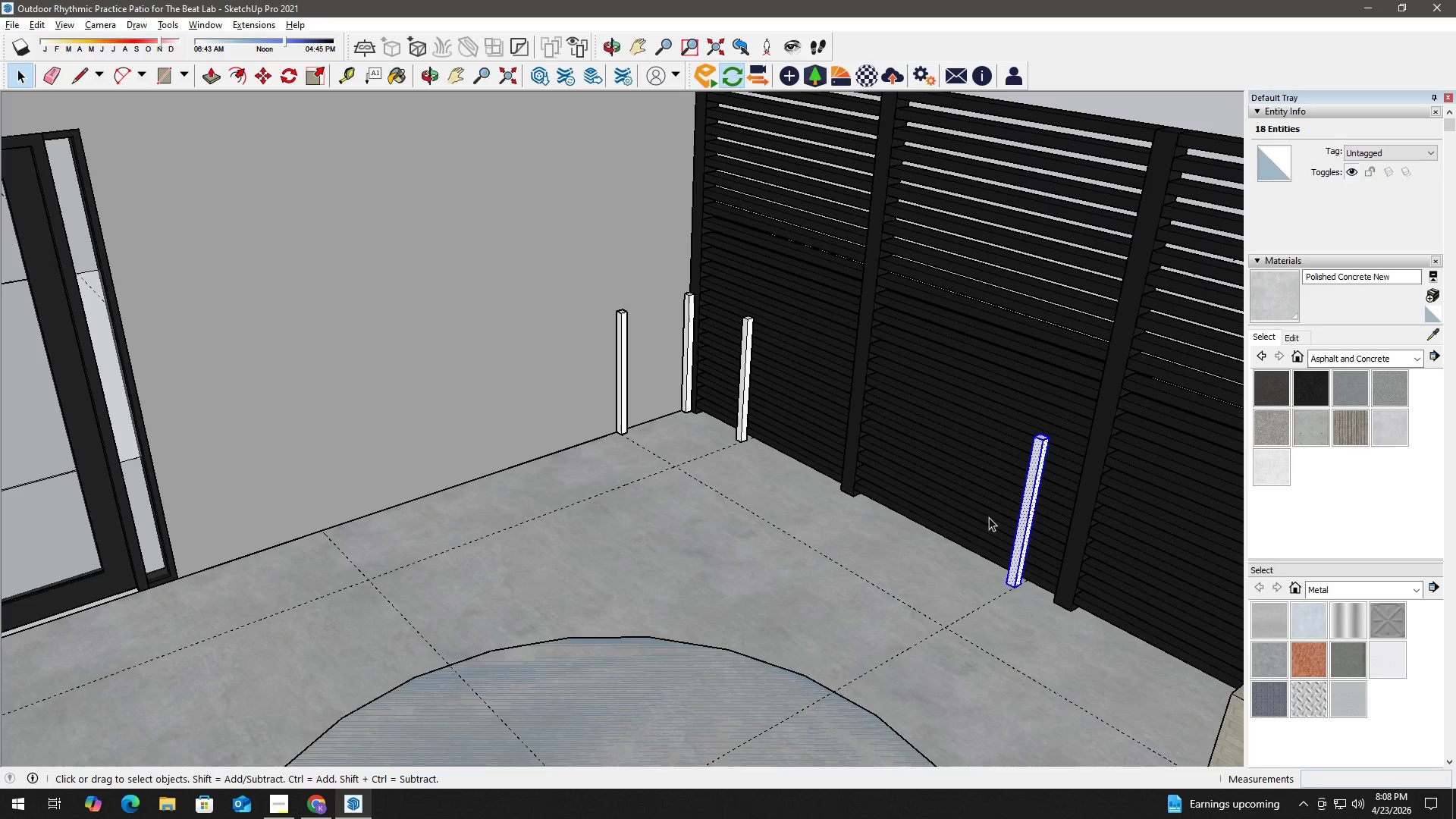 
key(Delete)
 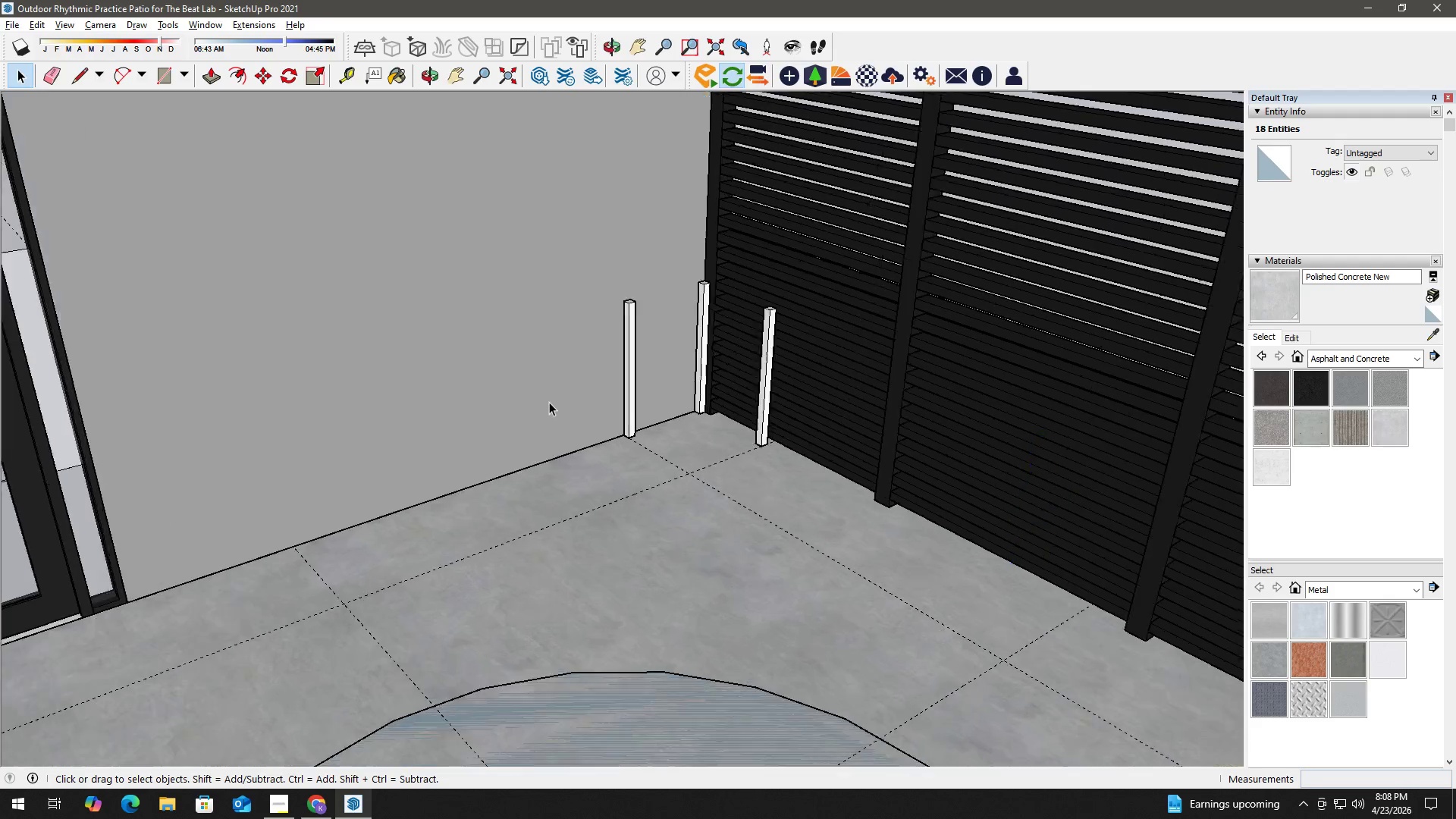 
double_click([649, 405])
 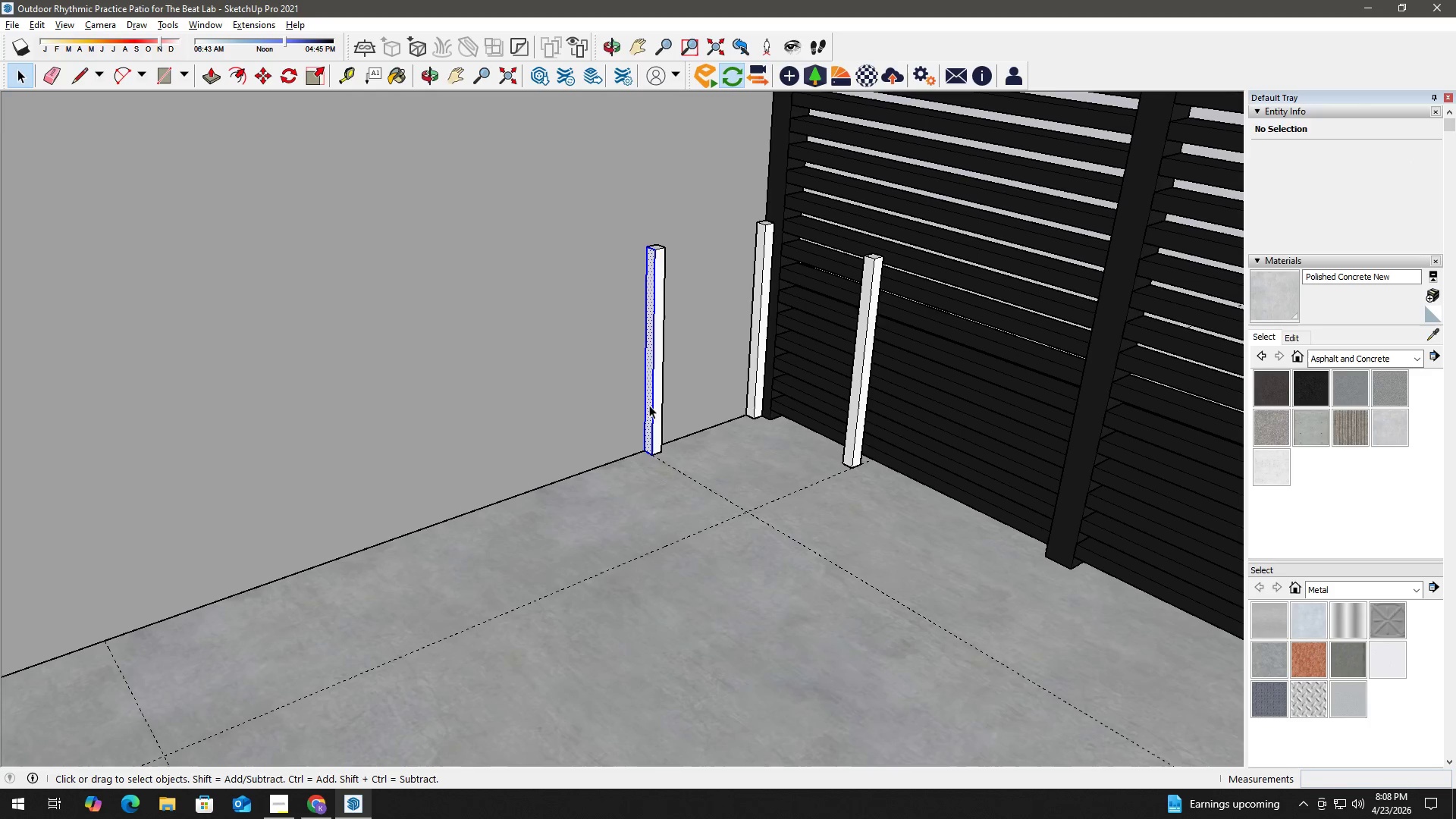 
scroll: coordinate [625, 405], scroll_direction: up, amount: 5.0
 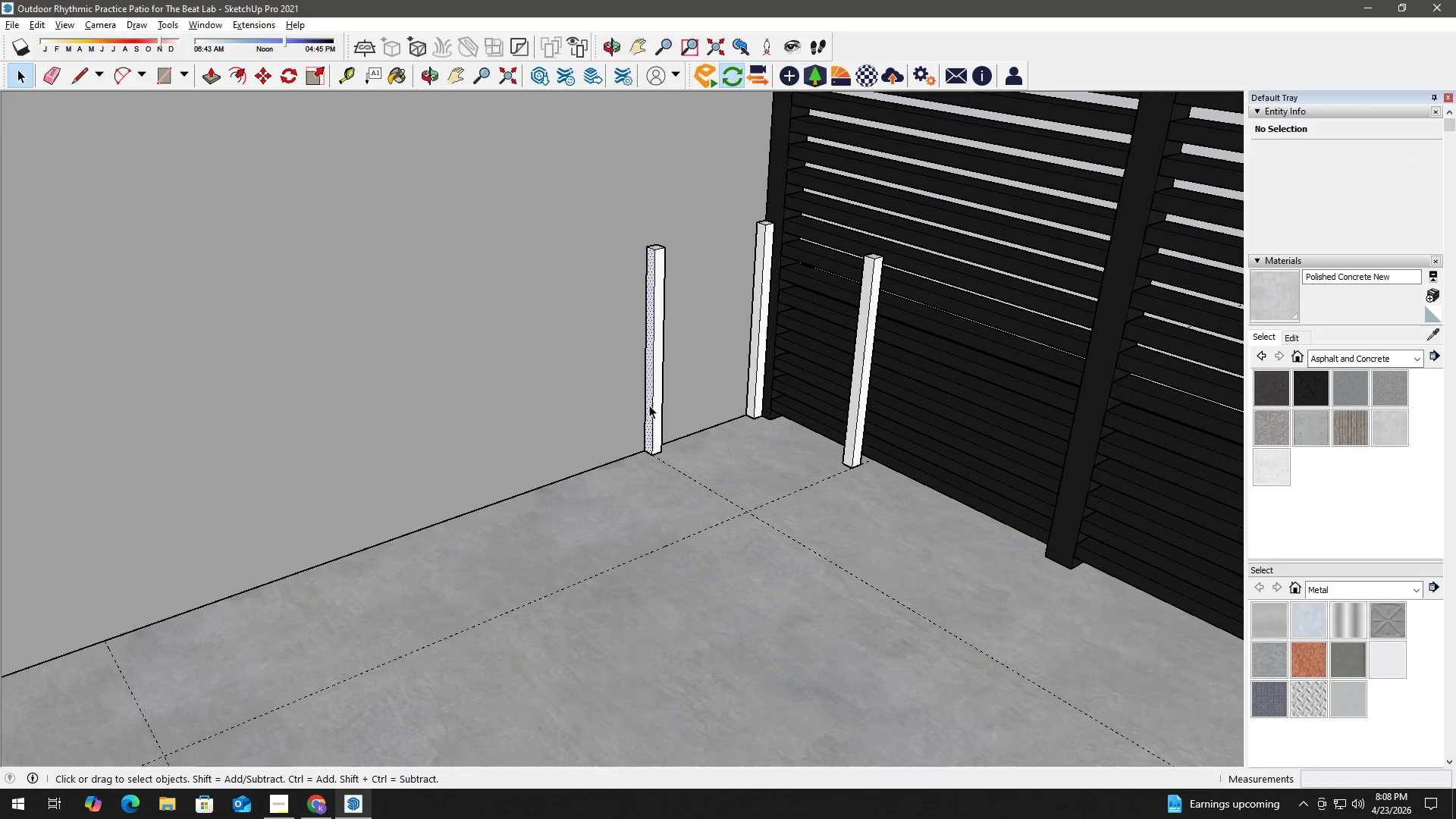 
triple_click([649, 405])
 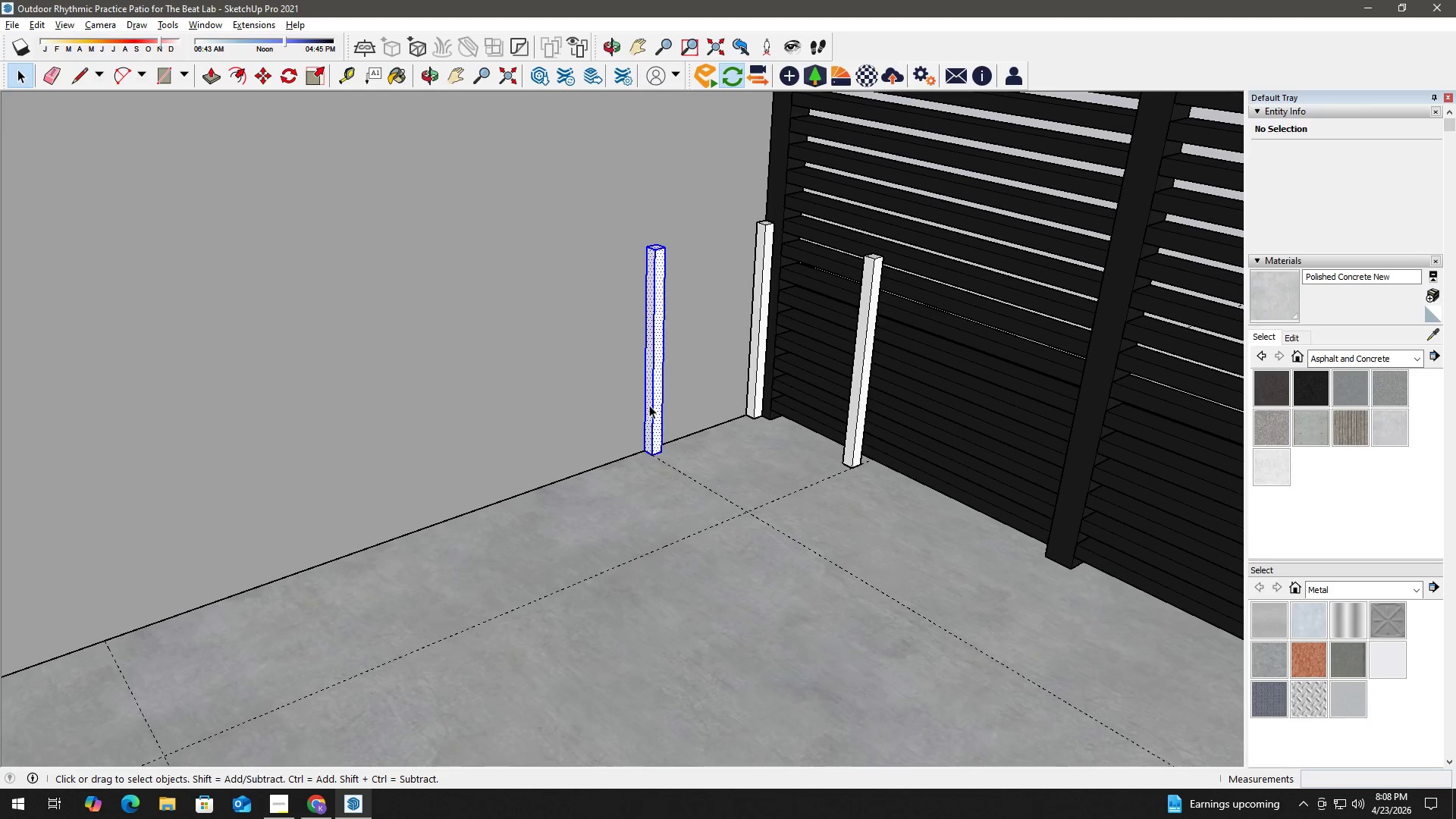 
triple_click([649, 405])
 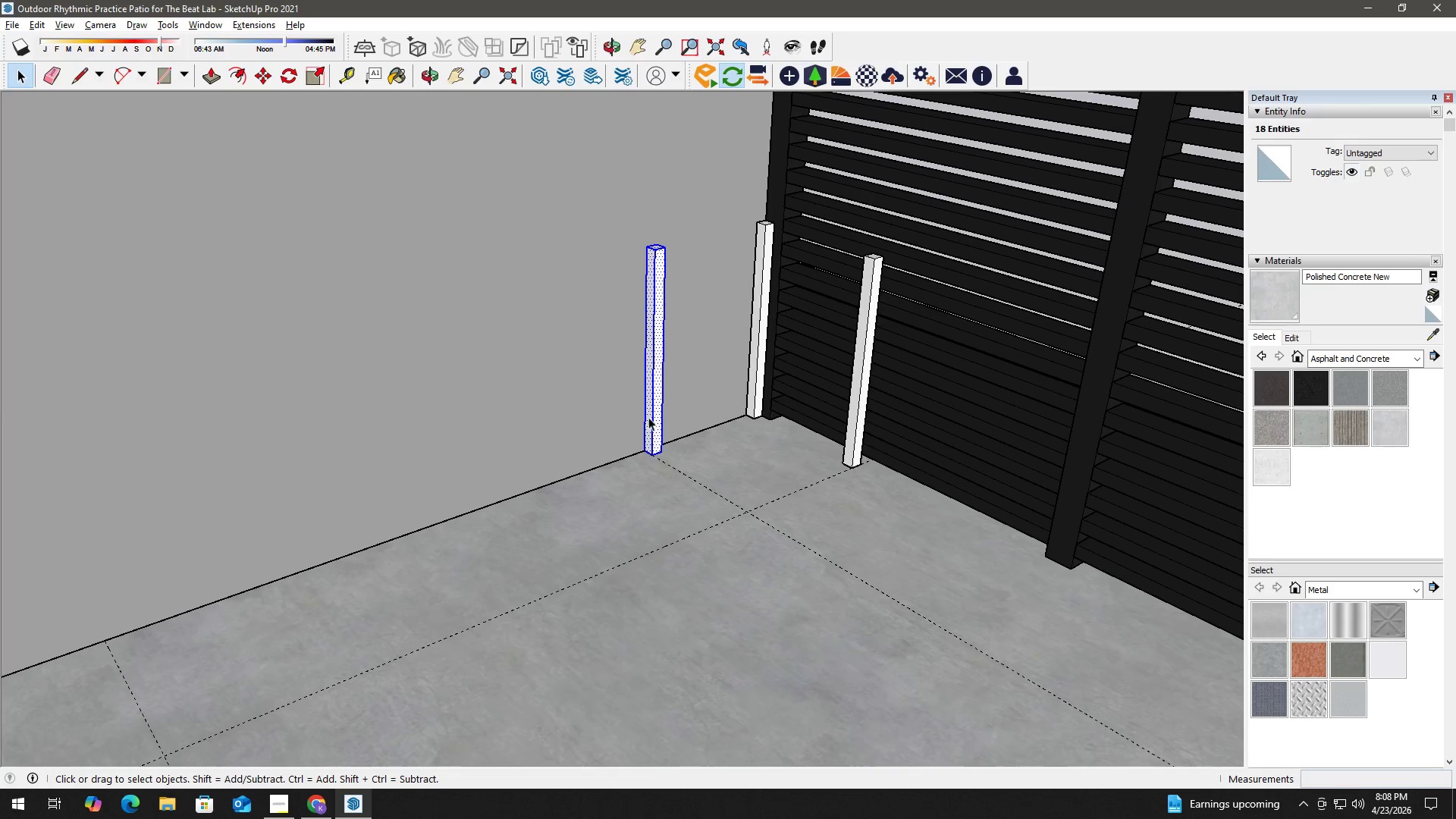 
key(M)
 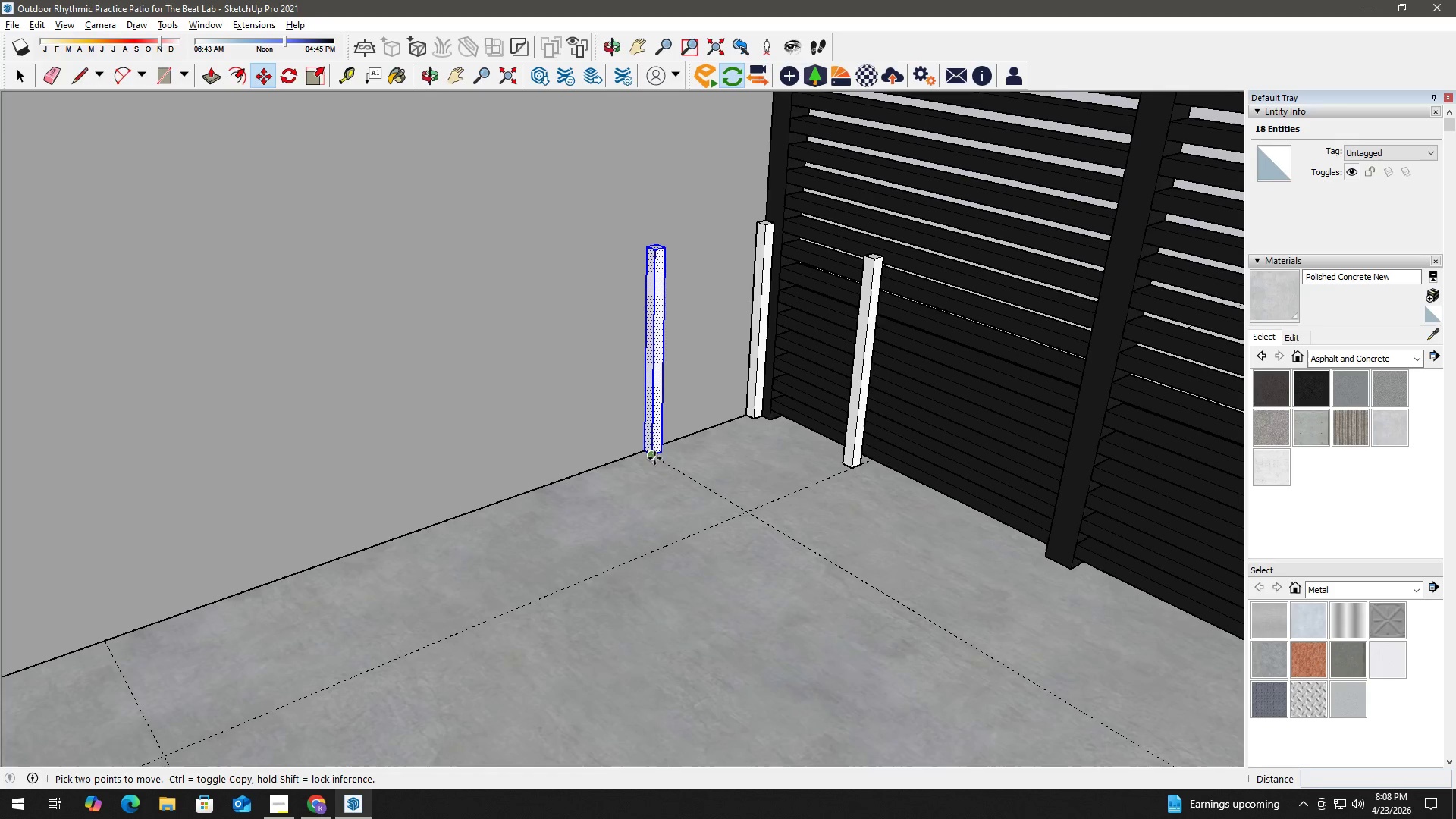 
left_click([654, 456])
 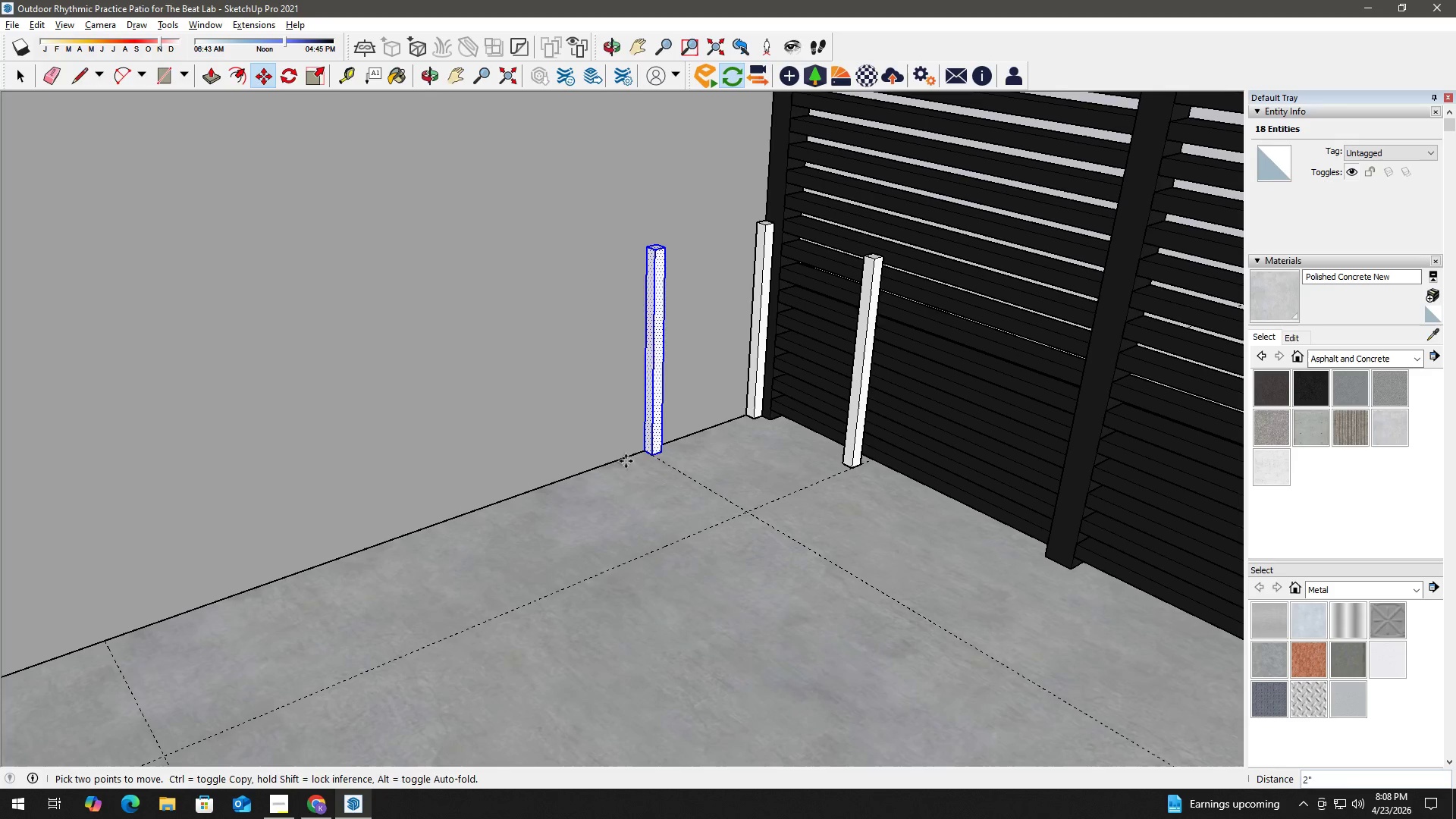 
key(Control+ControlLeft)
 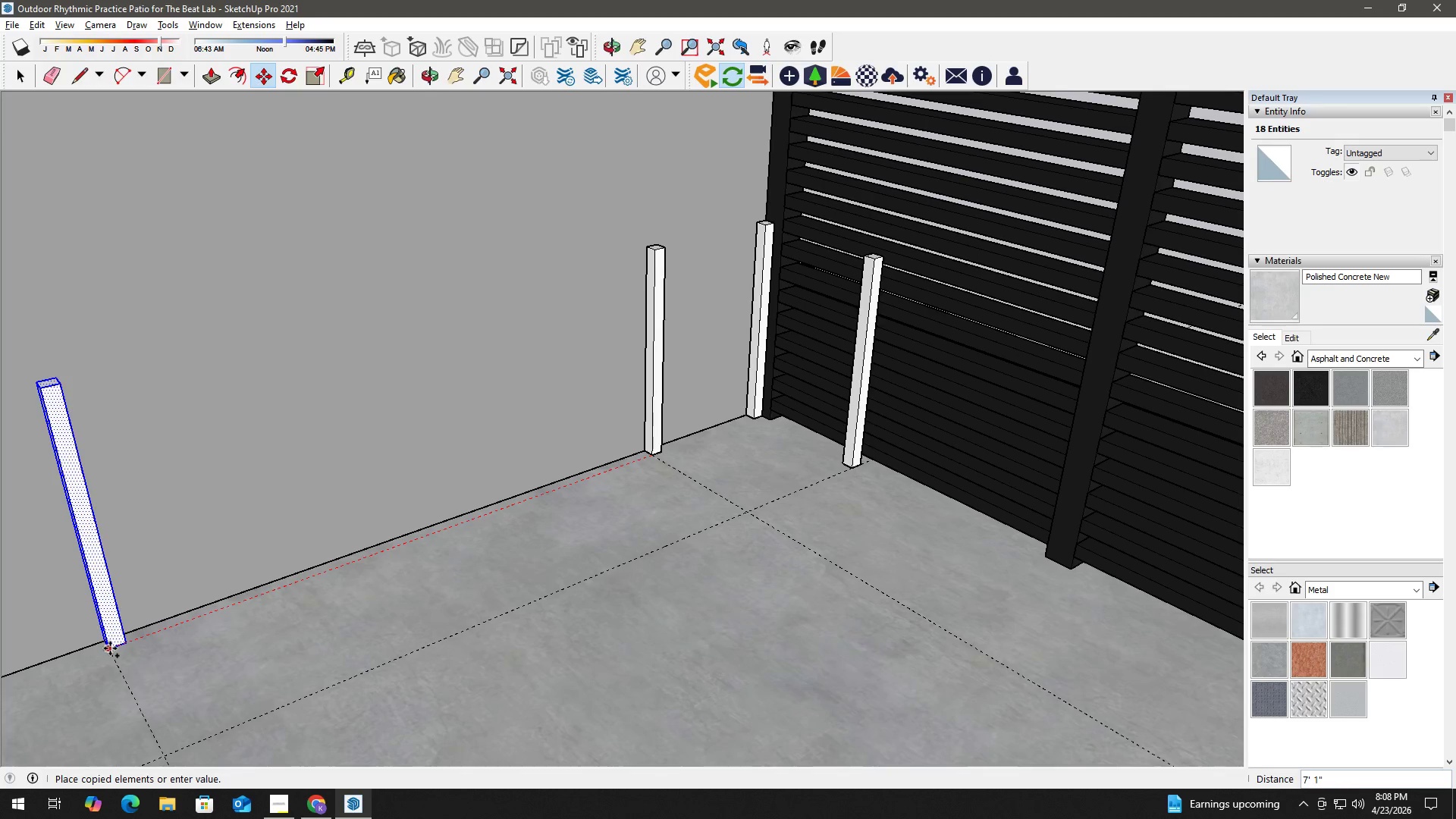 
left_click([110, 648])
 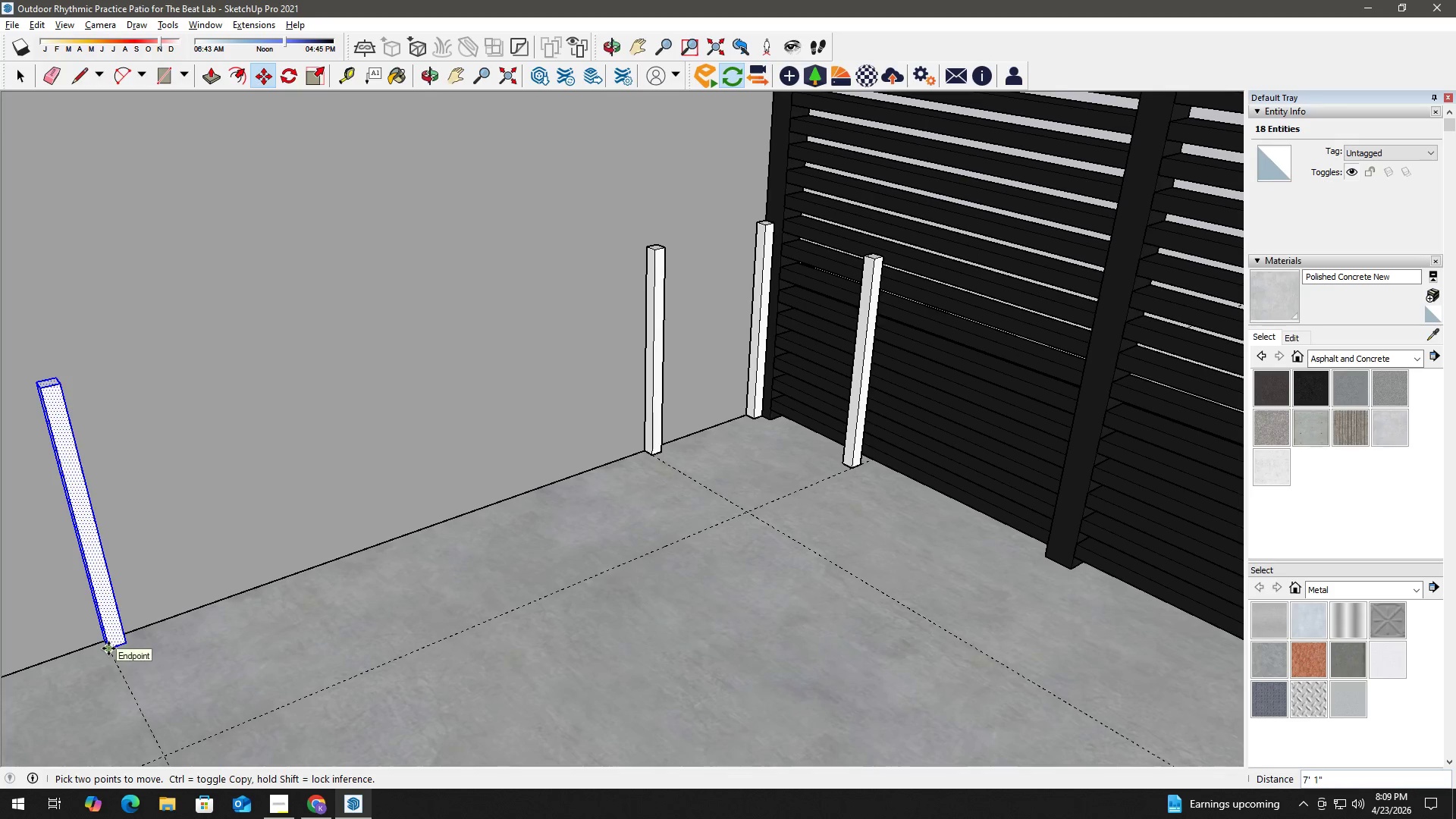 
key(NumpadDivide)
 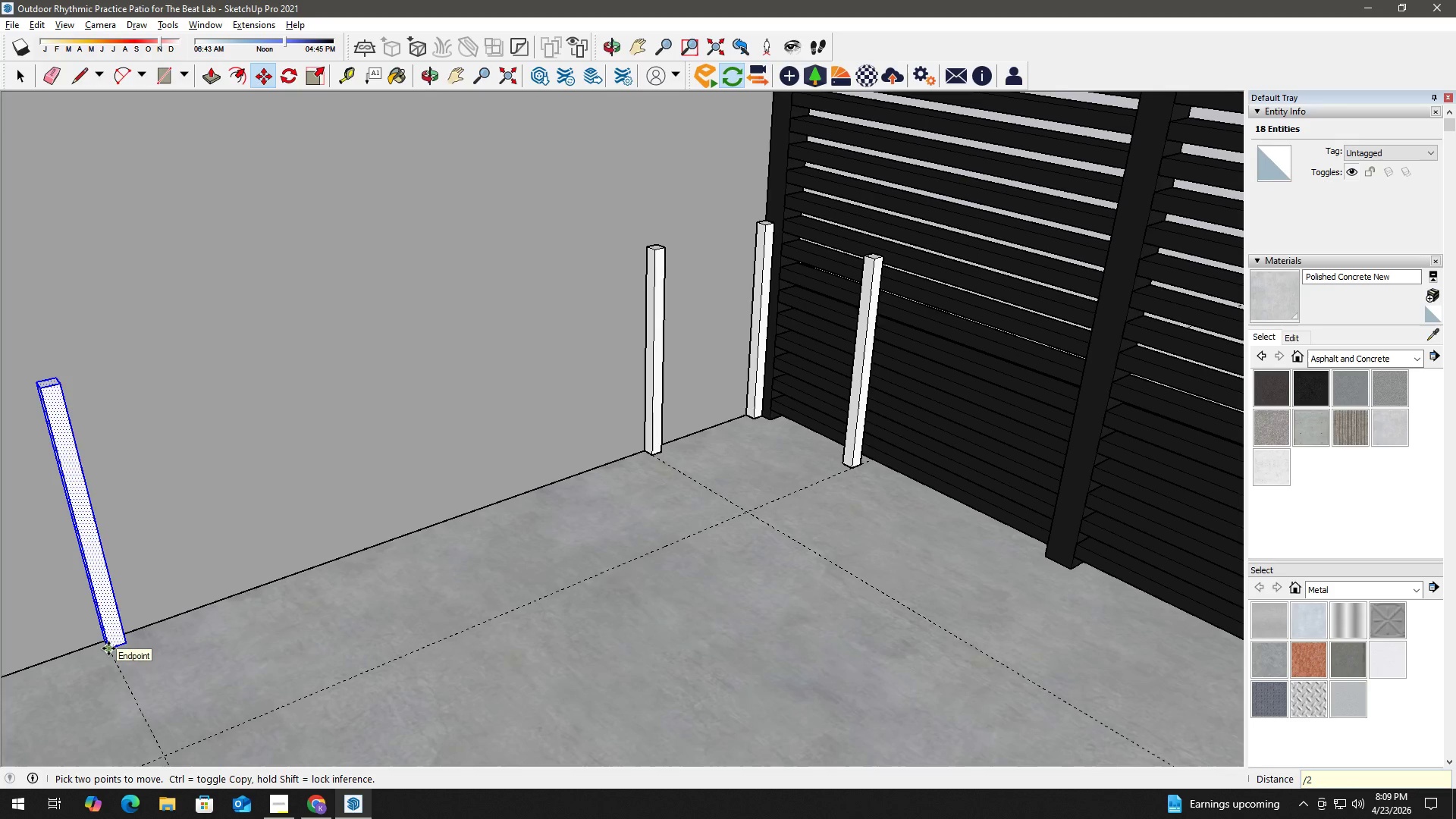 
key(Numpad2)
 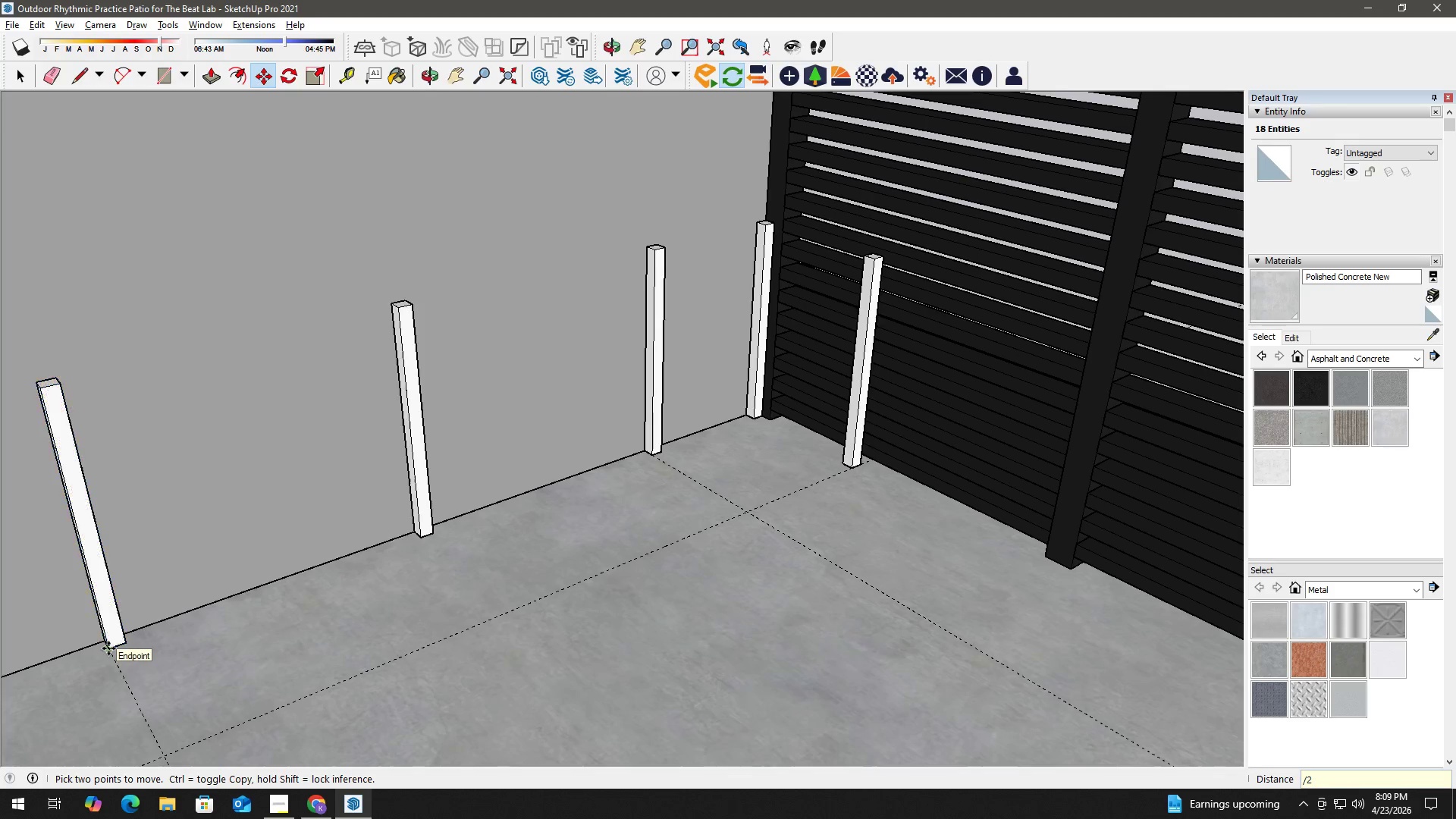 
key(NumpadEnter)
 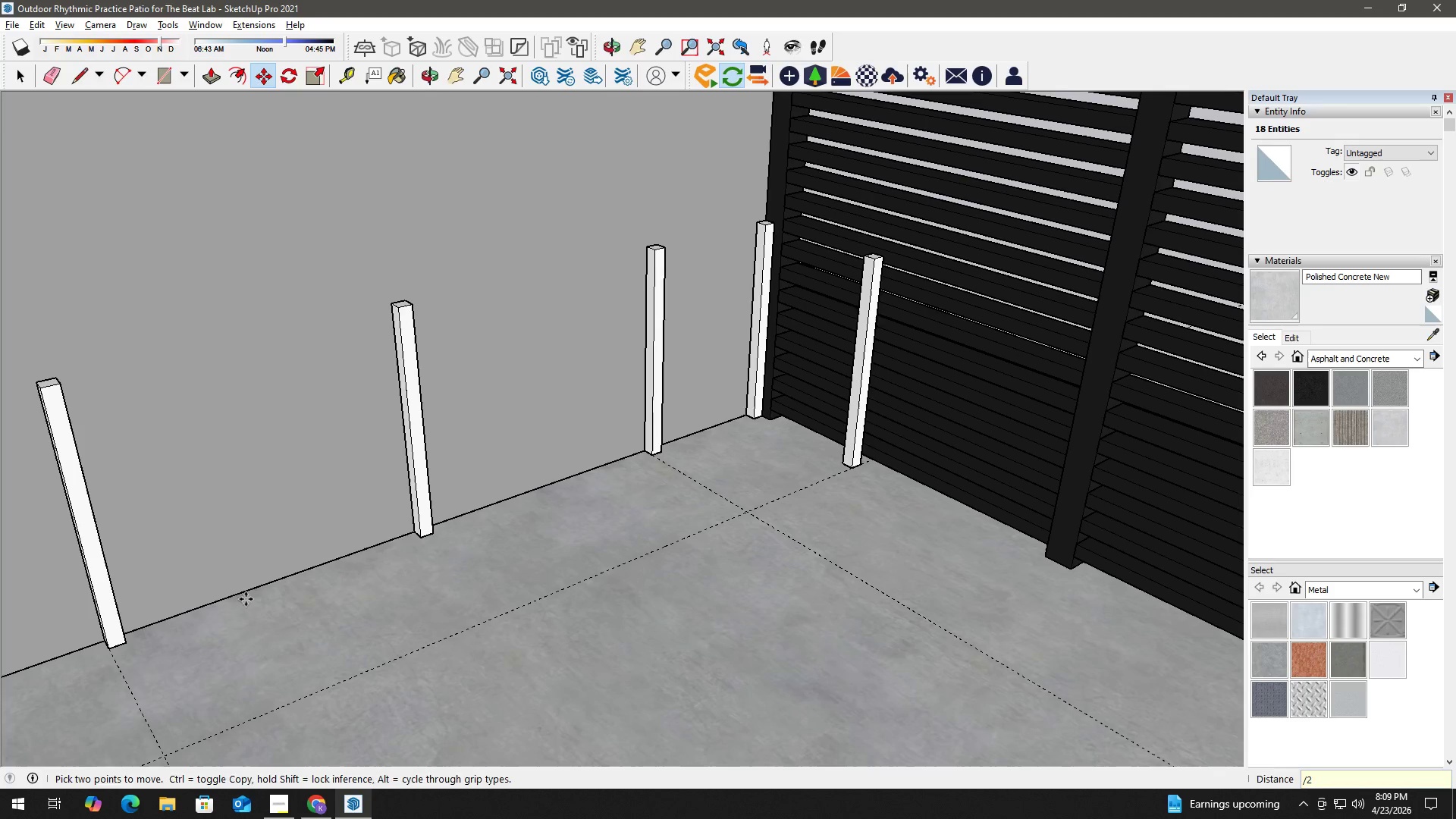 
key(Space)
 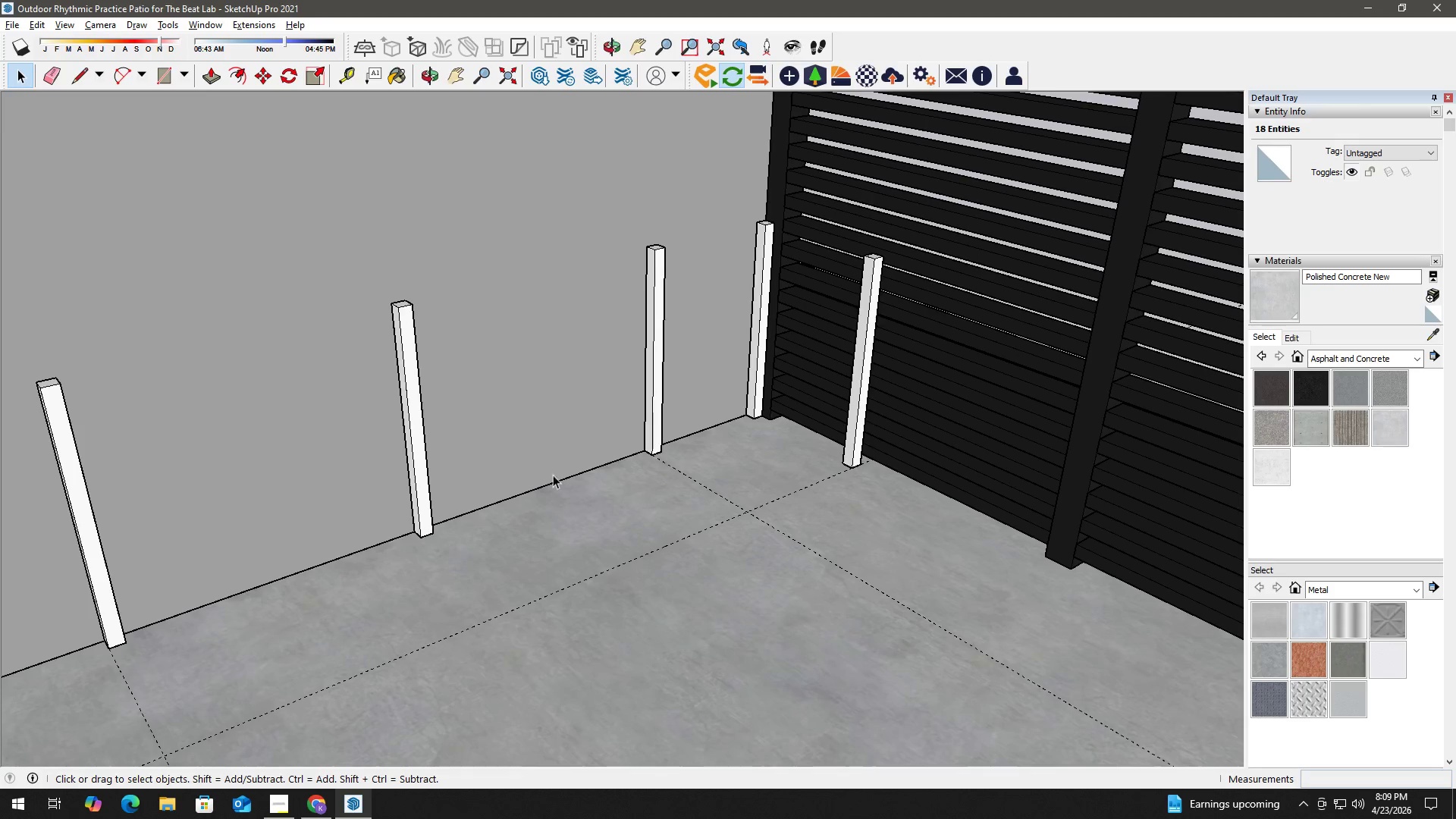 
scroll: coordinate [613, 450], scroll_direction: down, amount: 4.0
 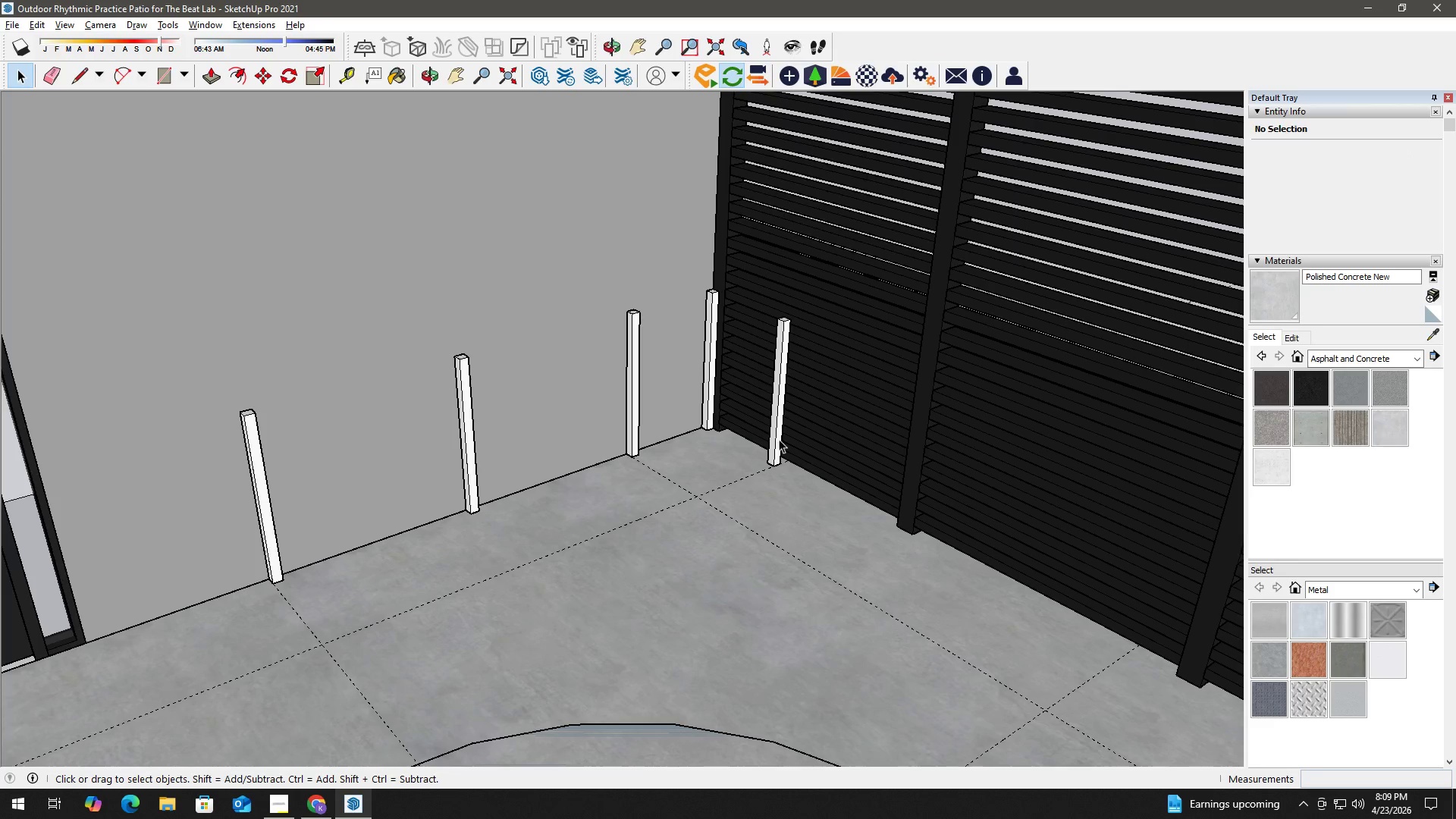 
double_click([779, 439])
 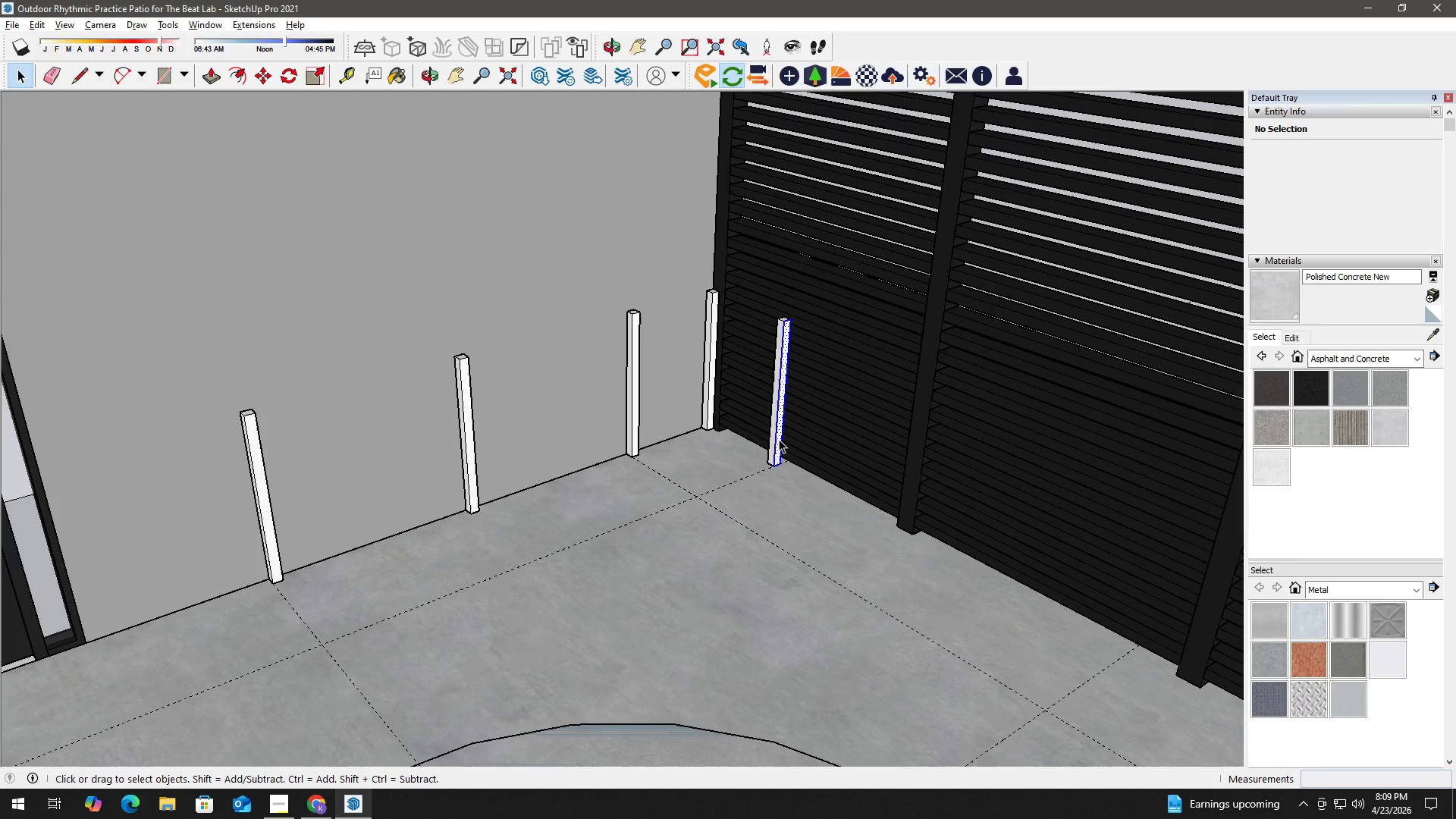 
triple_click([779, 439])
 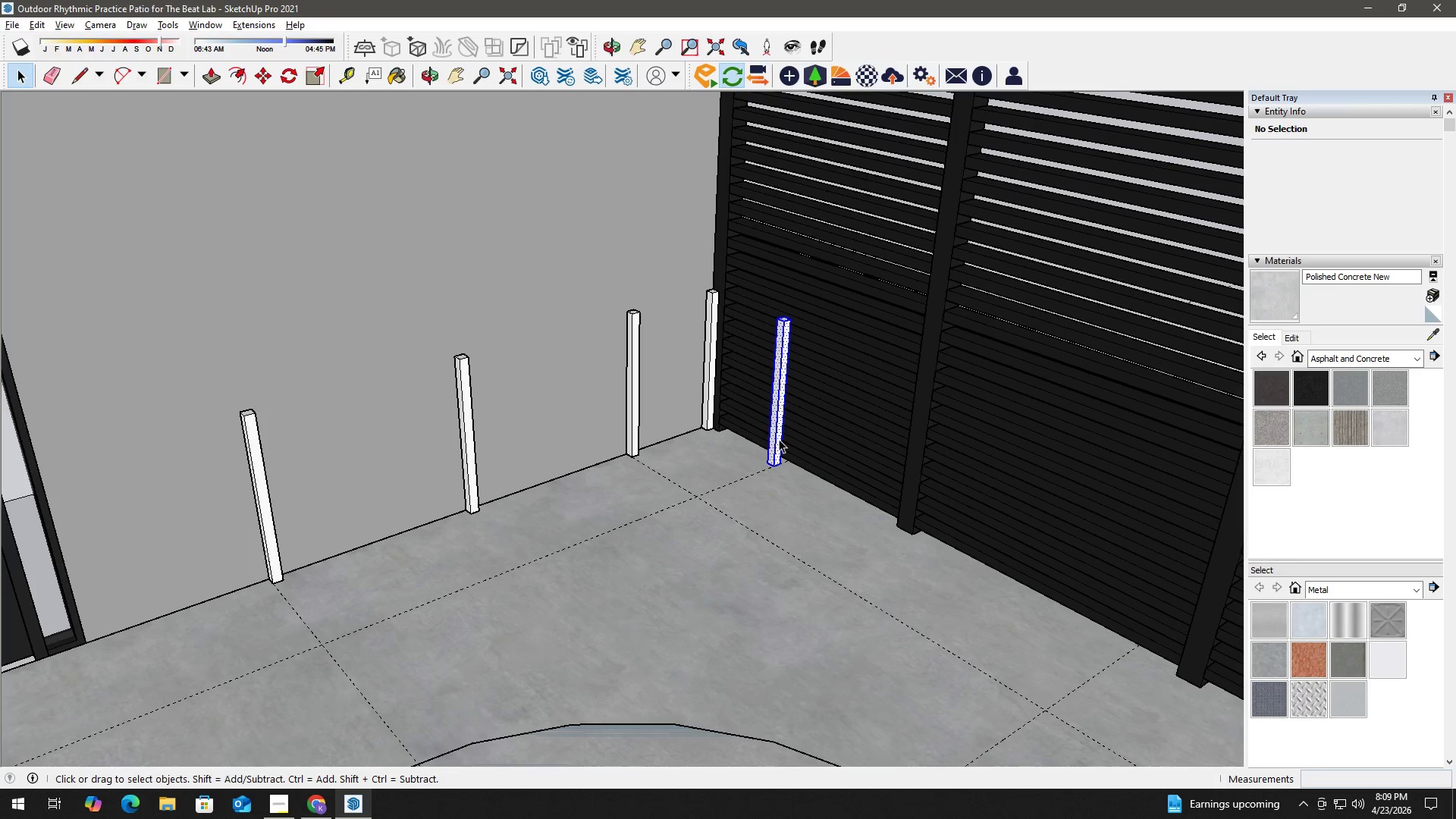 
triple_click([779, 439])
 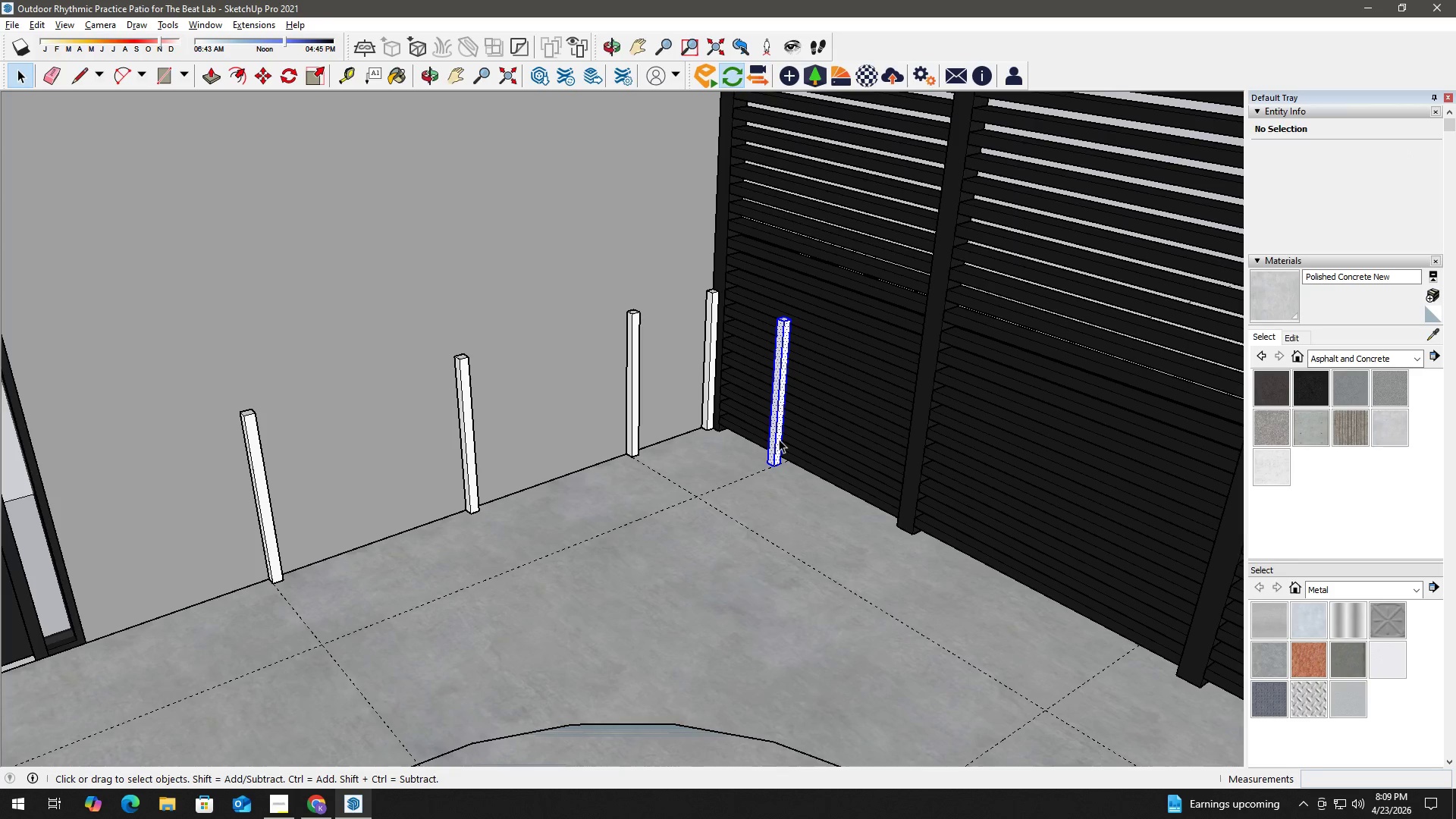 
triple_click([779, 439])
 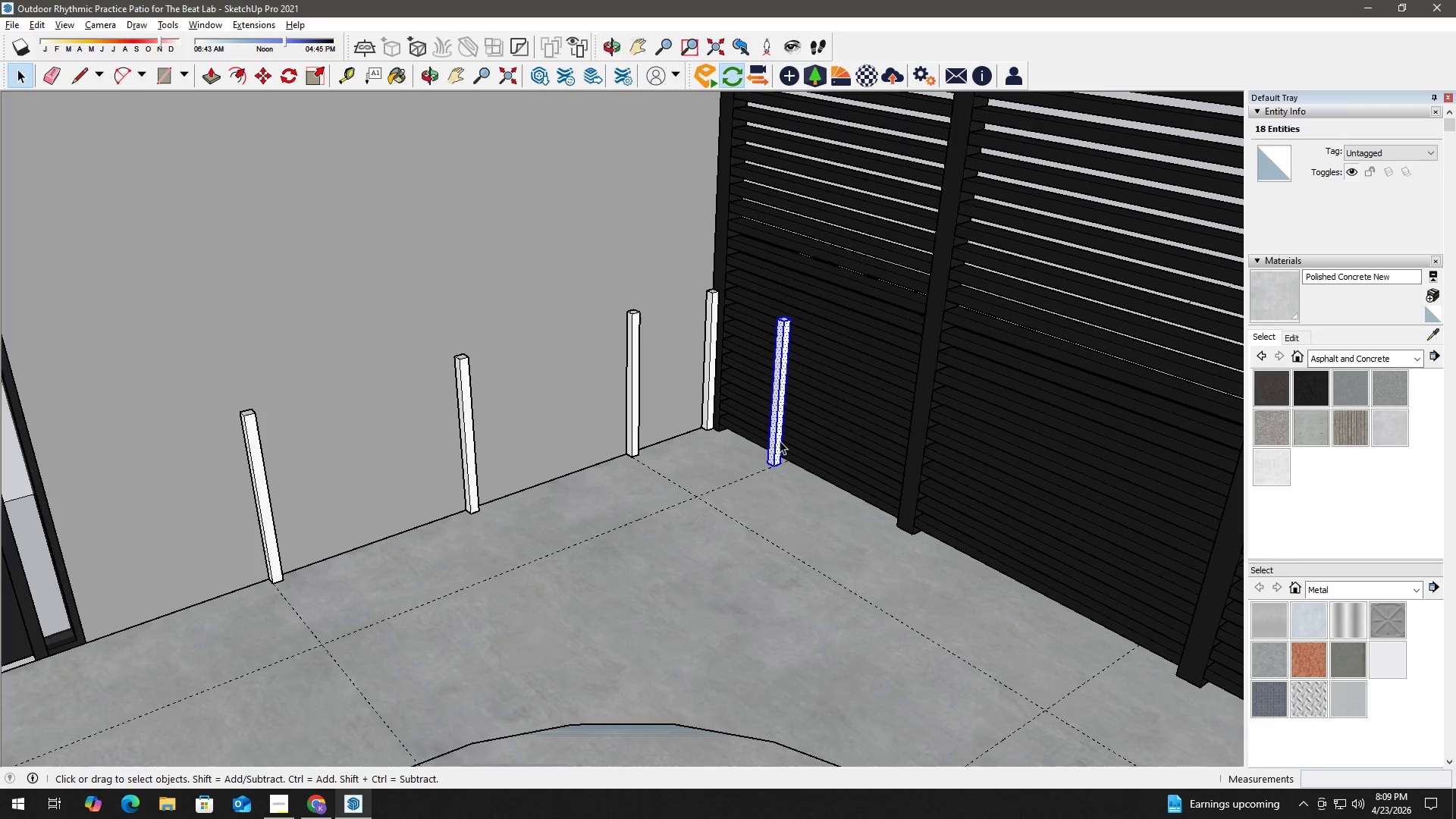 
key(M)
 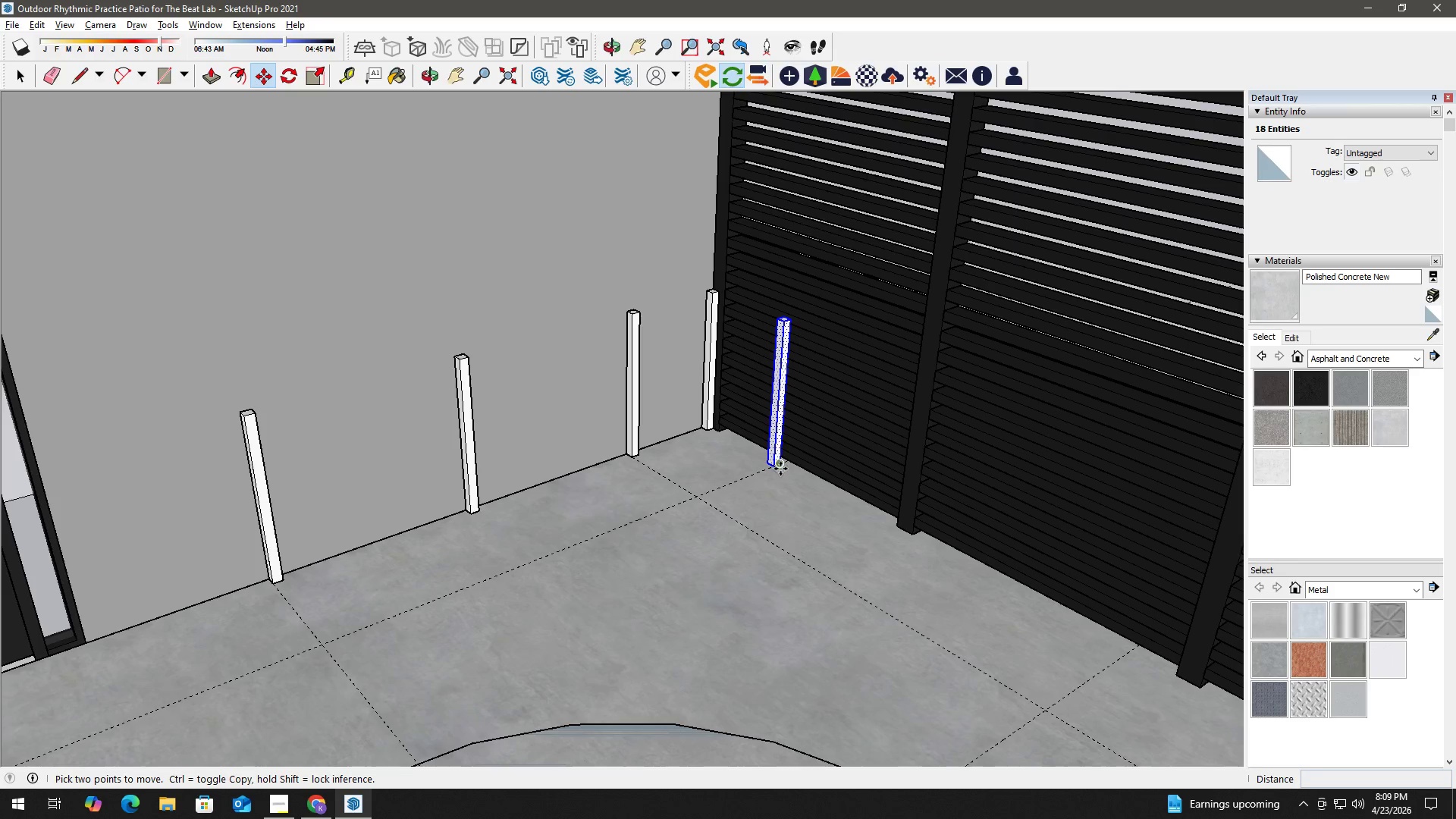 
scroll: coordinate [780, 469], scroll_direction: up, amount: 3.0
 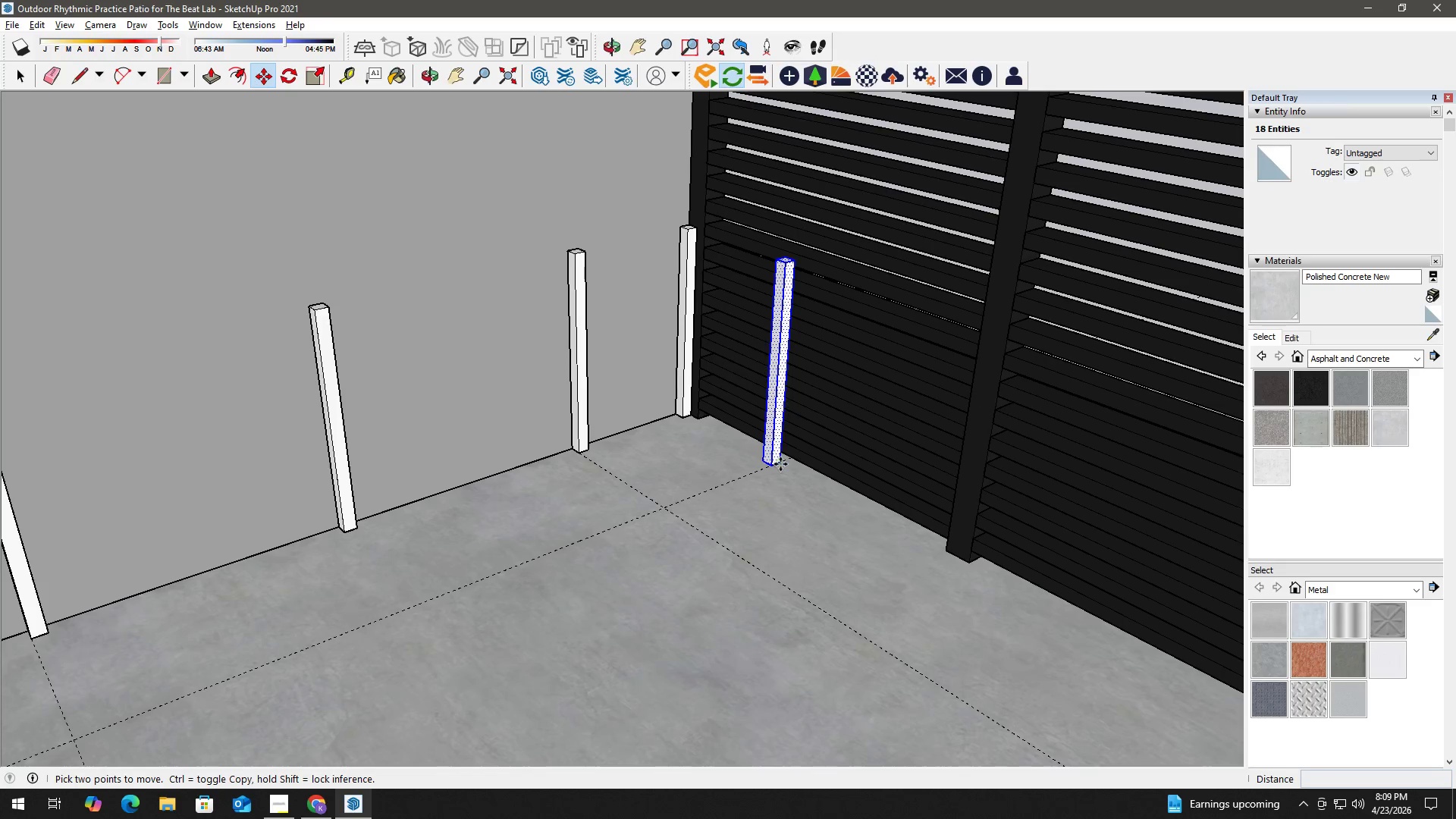 
left_click([780, 464])
 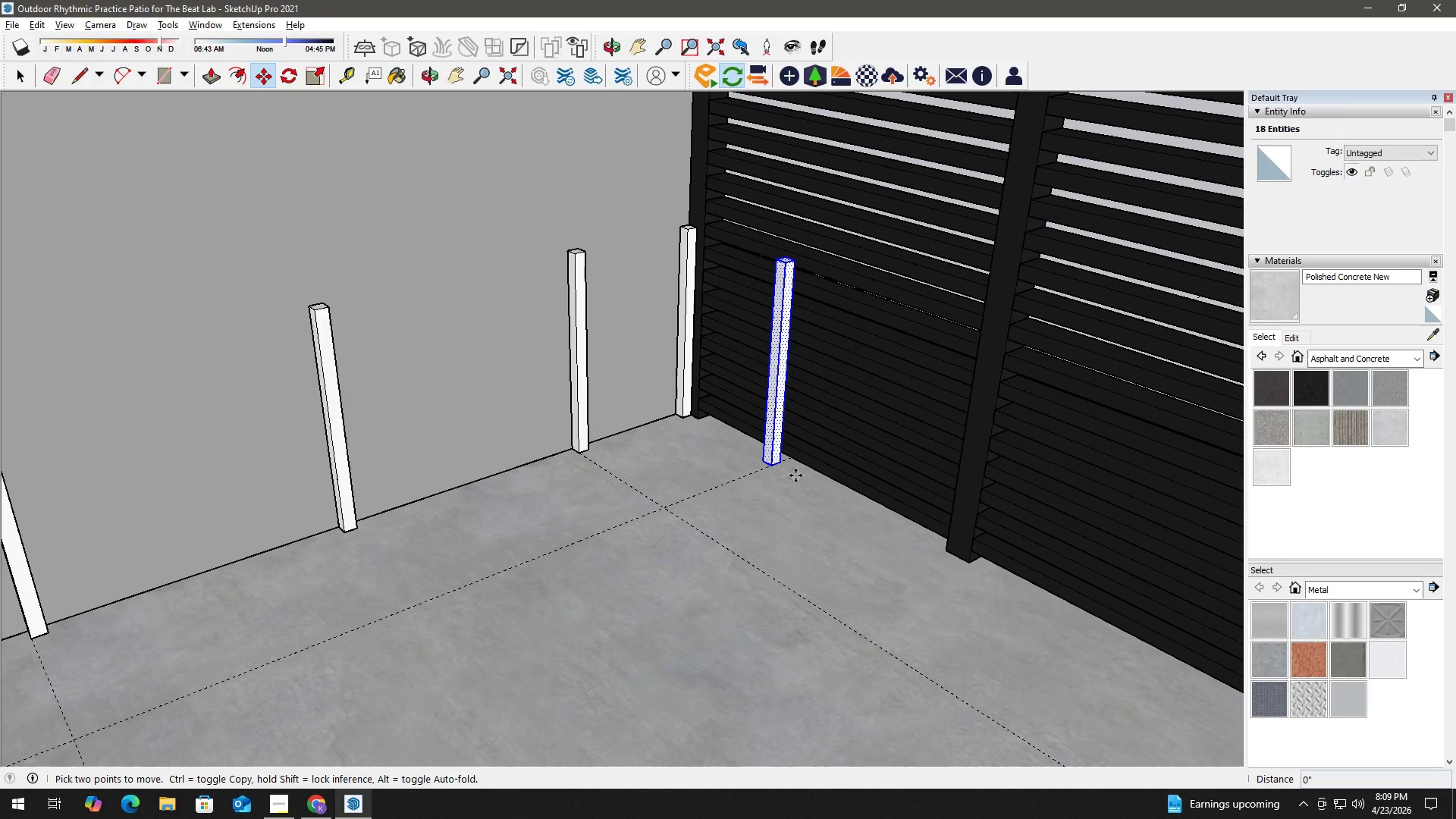 
key(Control+ControlLeft)
 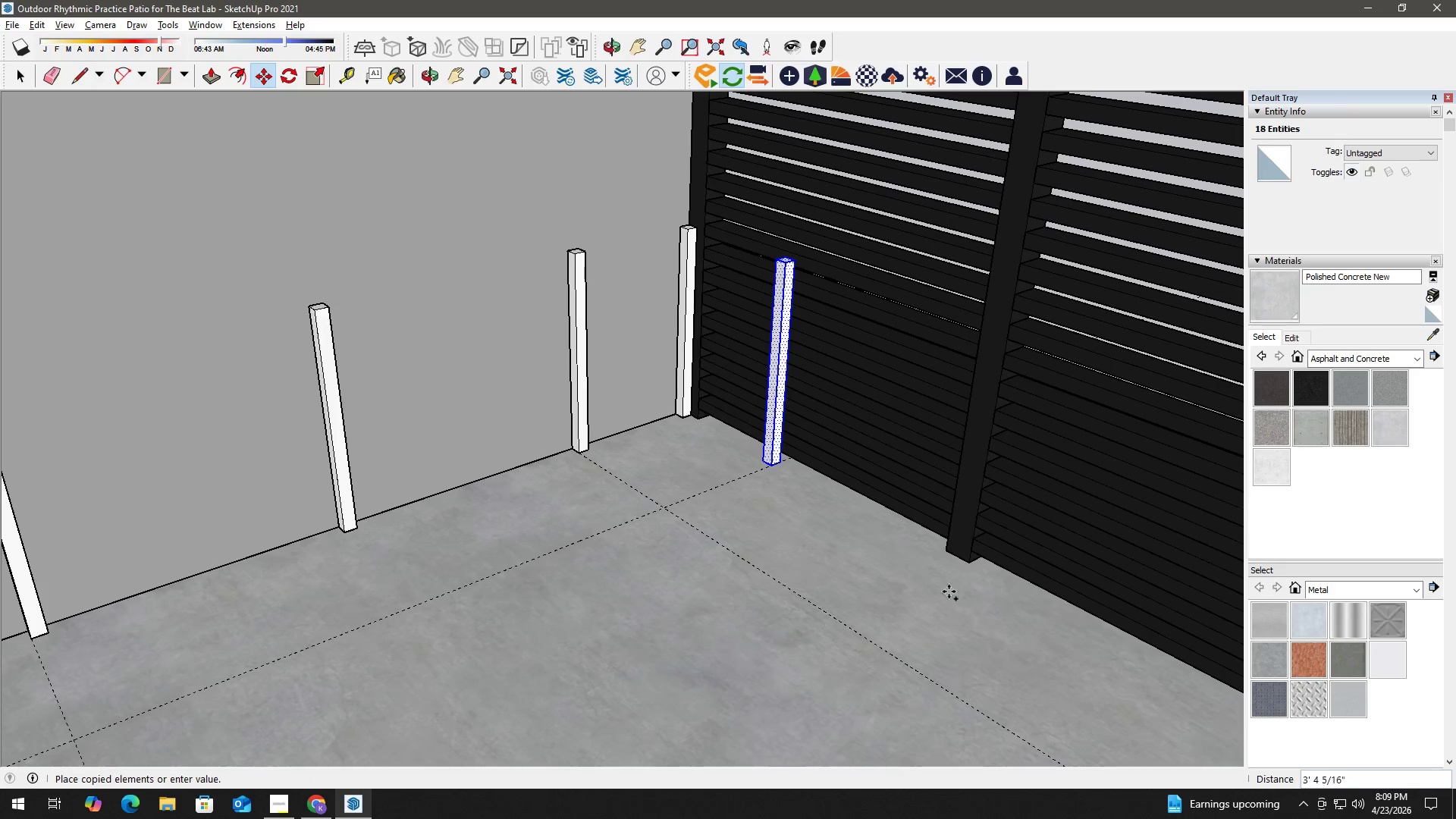 
hold_key(key=ShiftLeft, duration=0.41)
 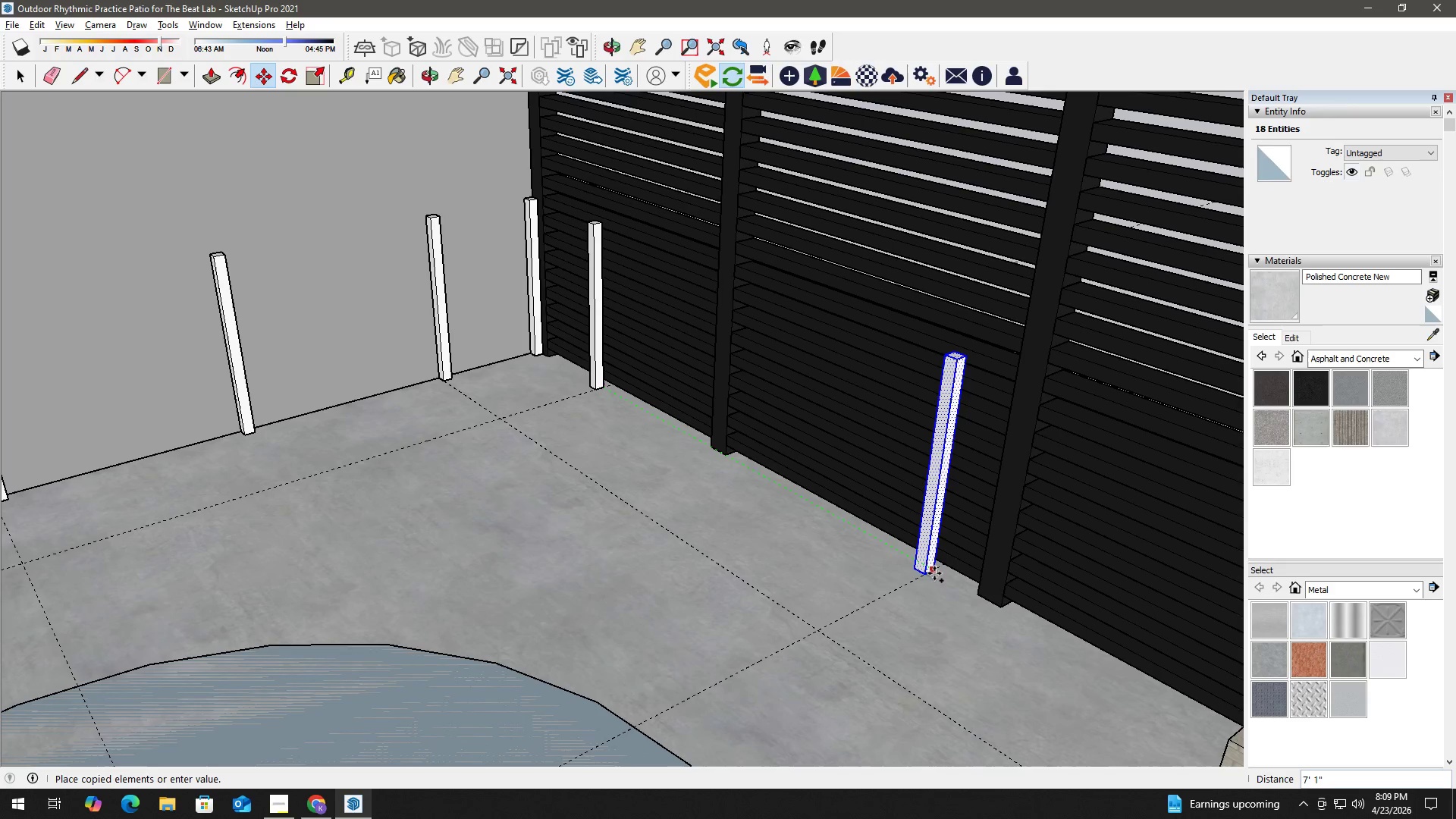 
scroll: coordinate [978, 610], scroll_direction: down, amount: 3.0
 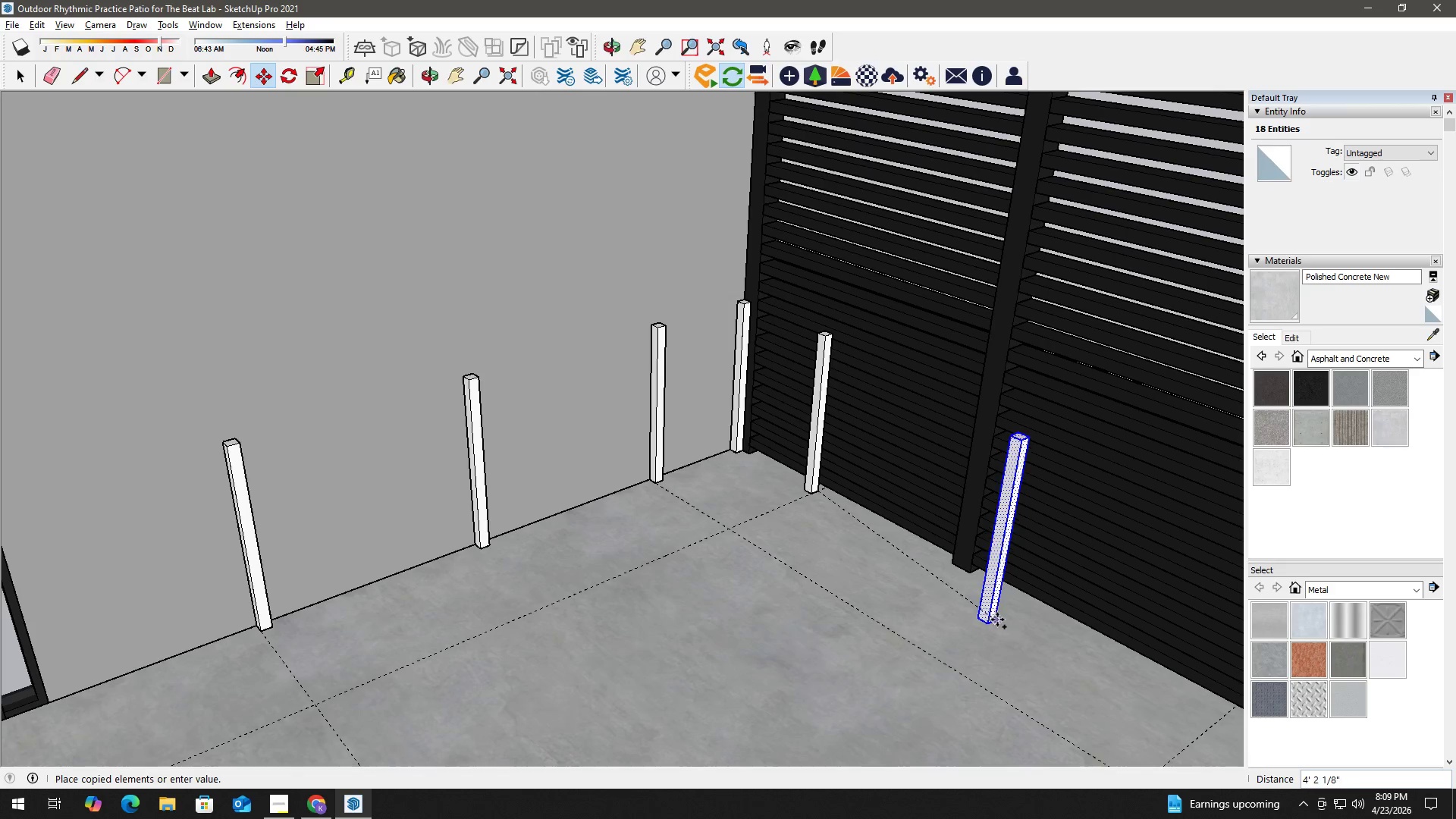 
left_click([933, 572])
 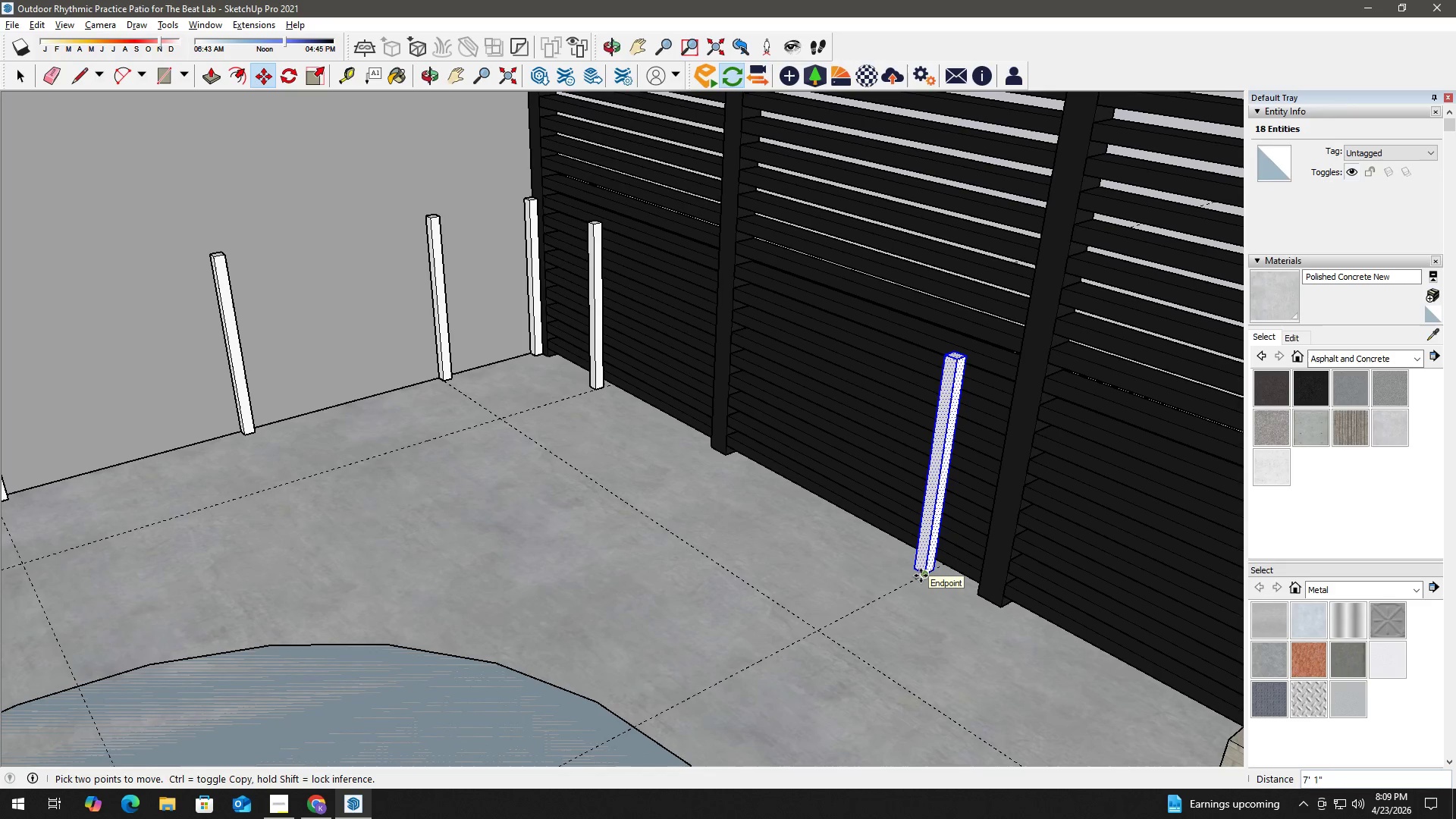 
key(NumpadDivide)
 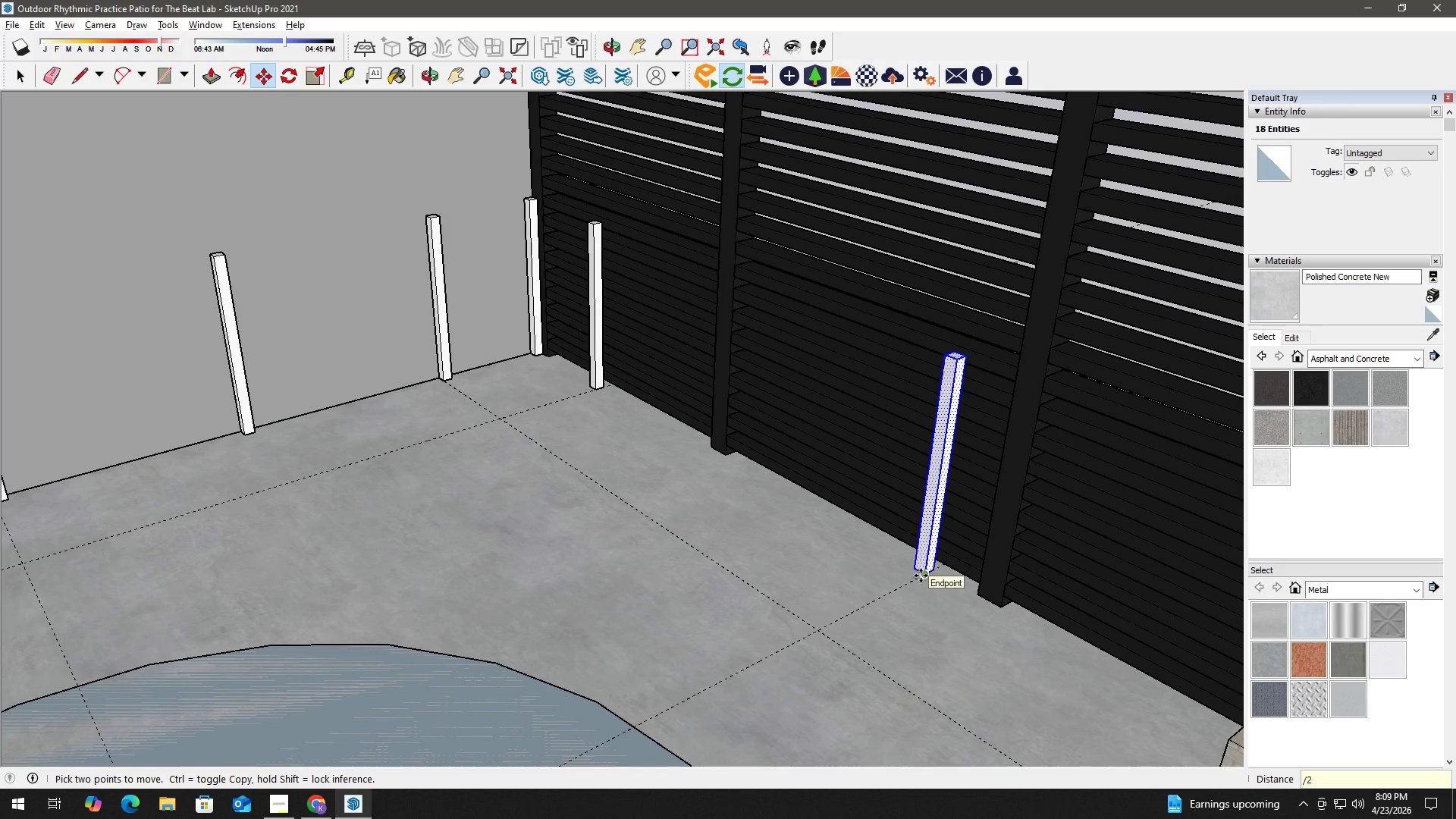 
key(Numpad2)
 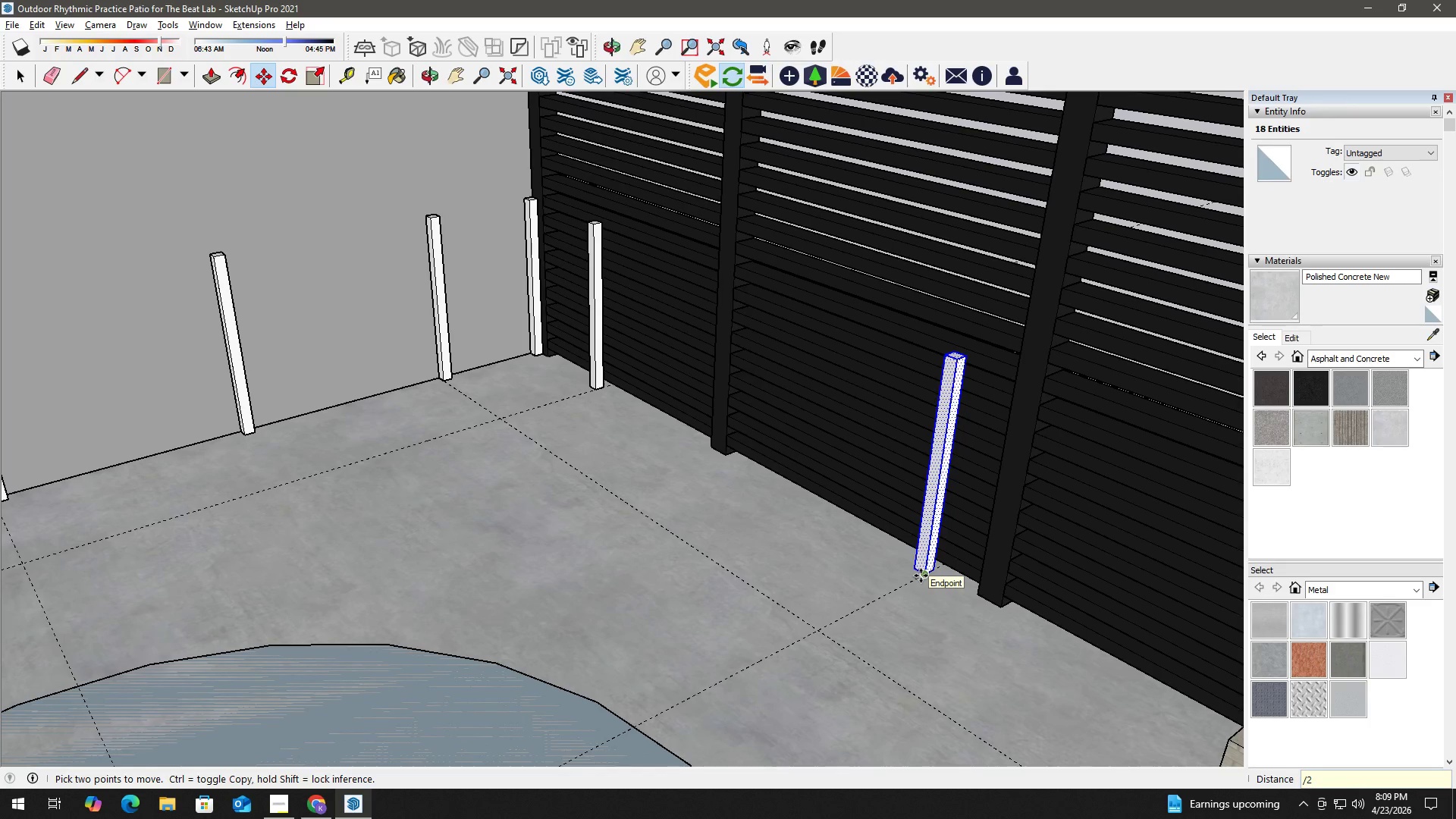 
key(NumpadEnter)
 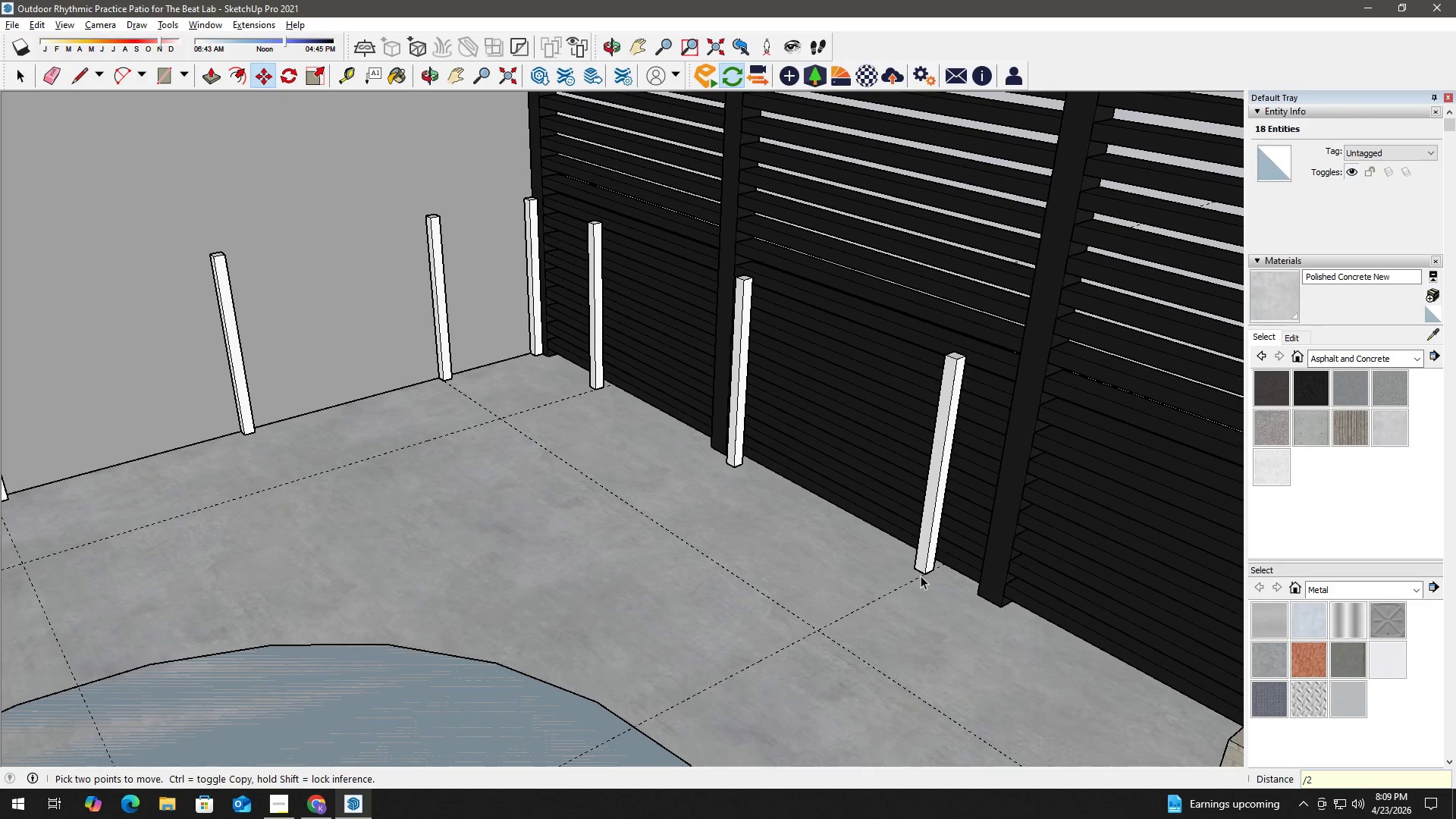 
key(Space)
 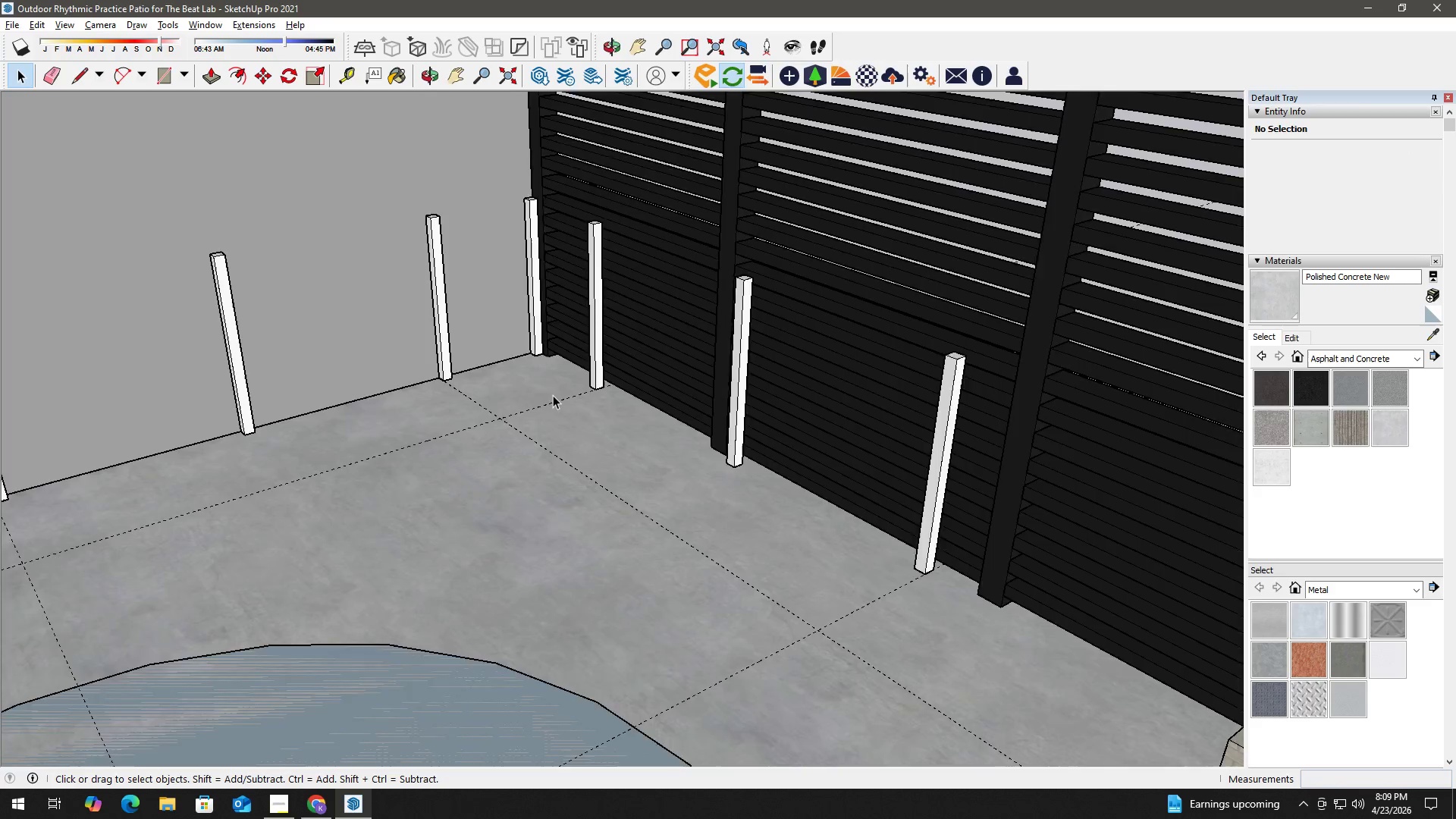 
key(H)
 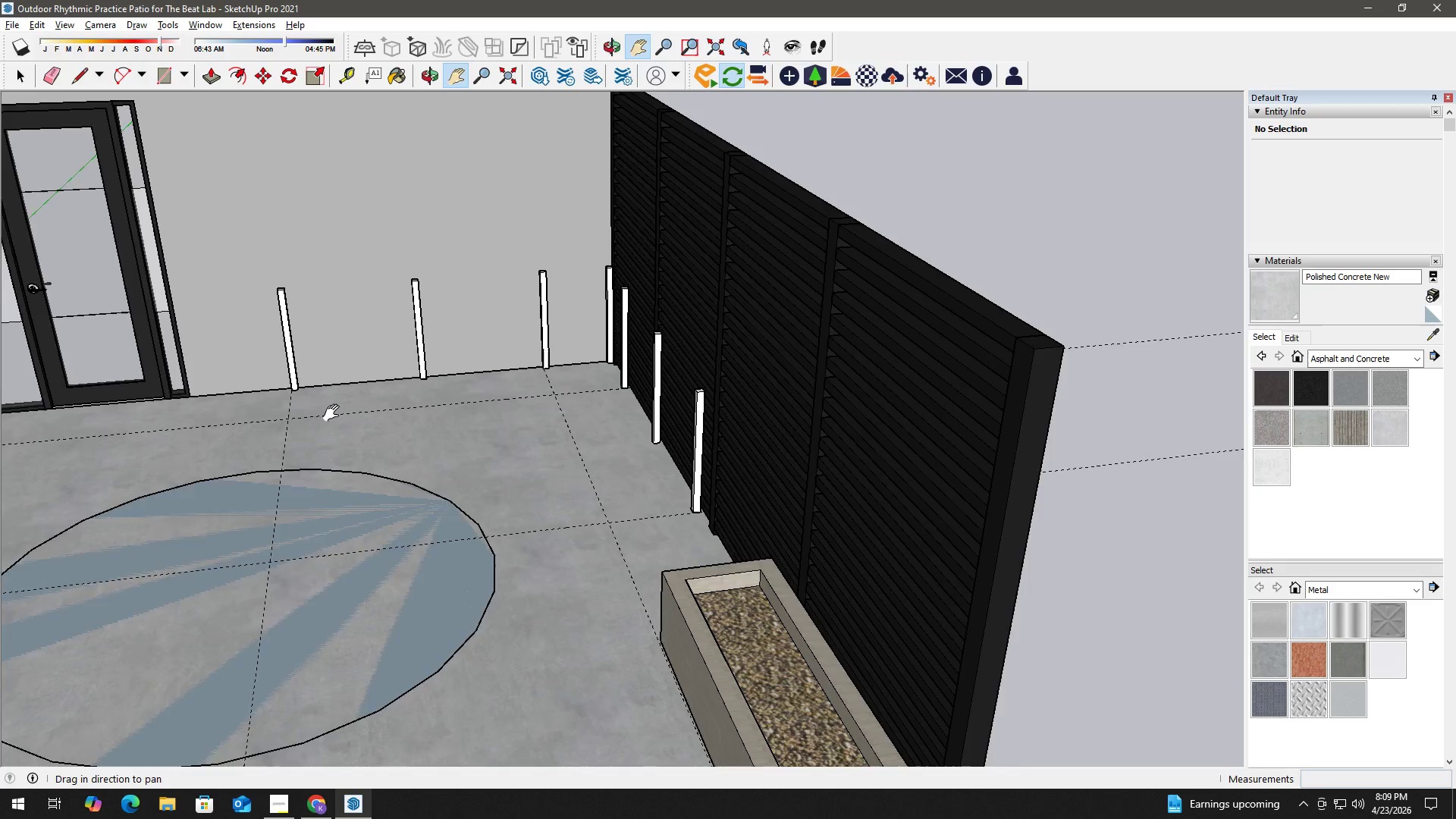 
scroll: coordinate [548, 397], scroll_direction: down, amount: 5.0
 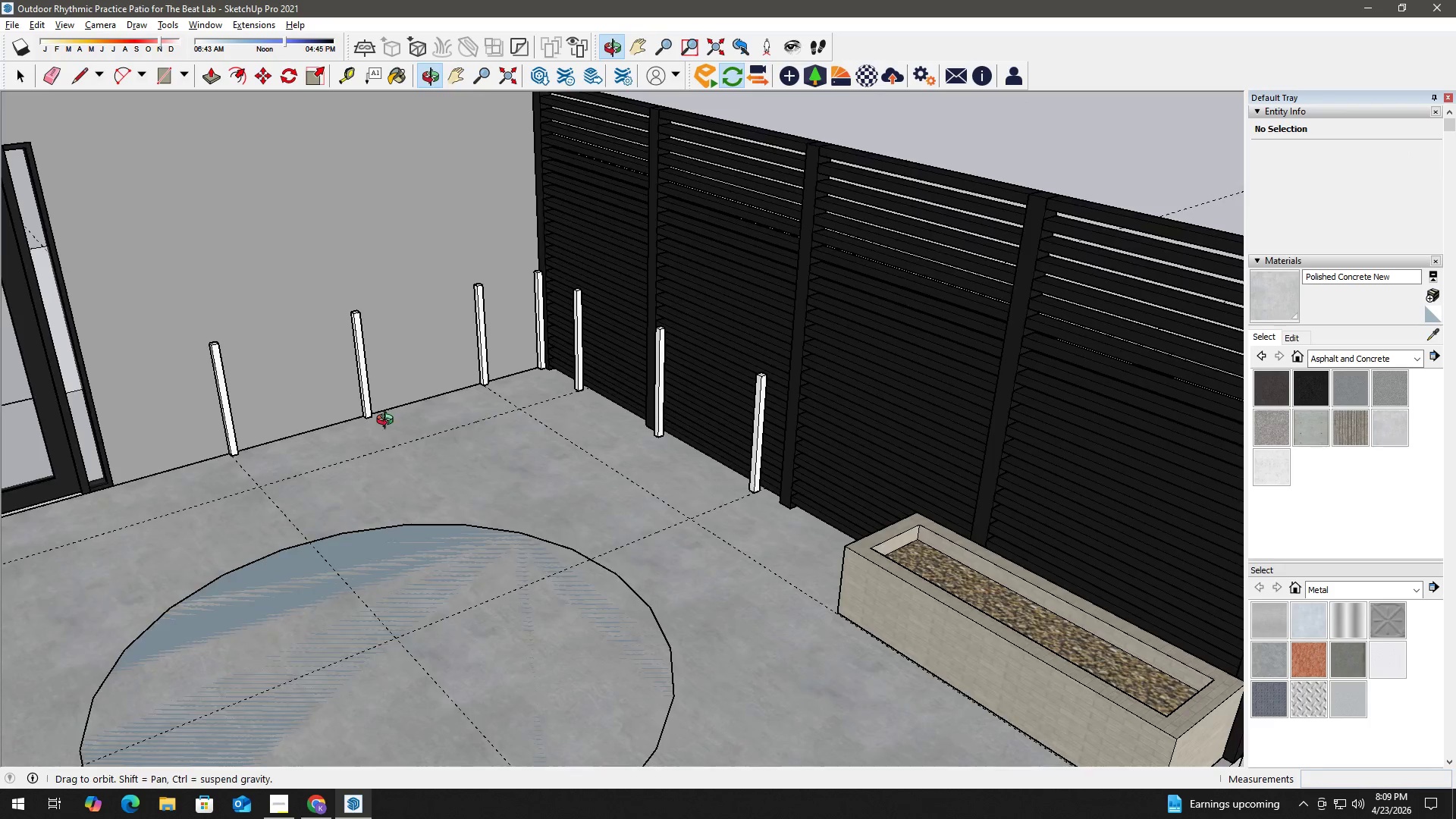 
left_click_drag(start_coordinate=[334, 412], to_coordinate=[423, 481])
 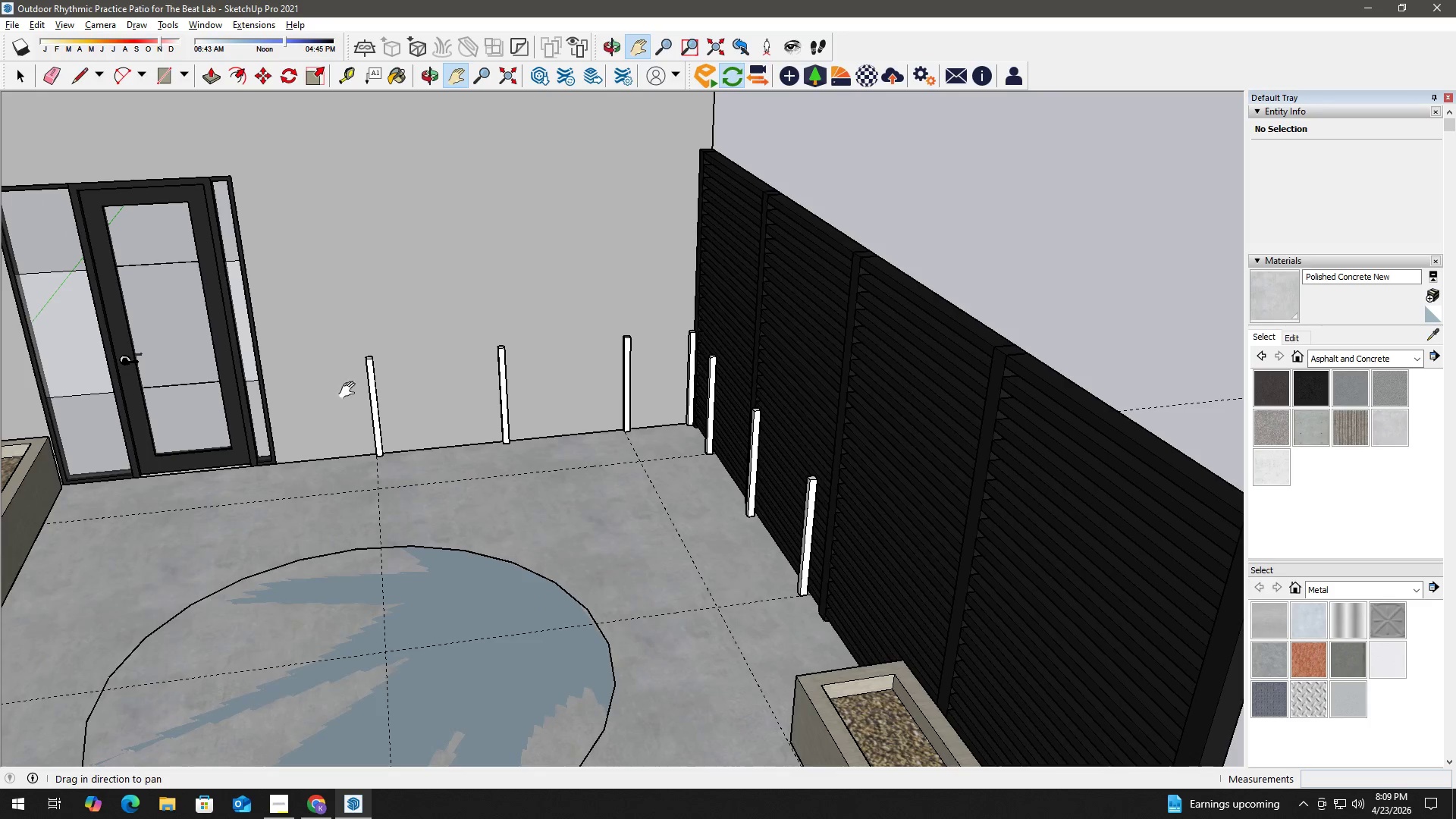 
key(Space)
 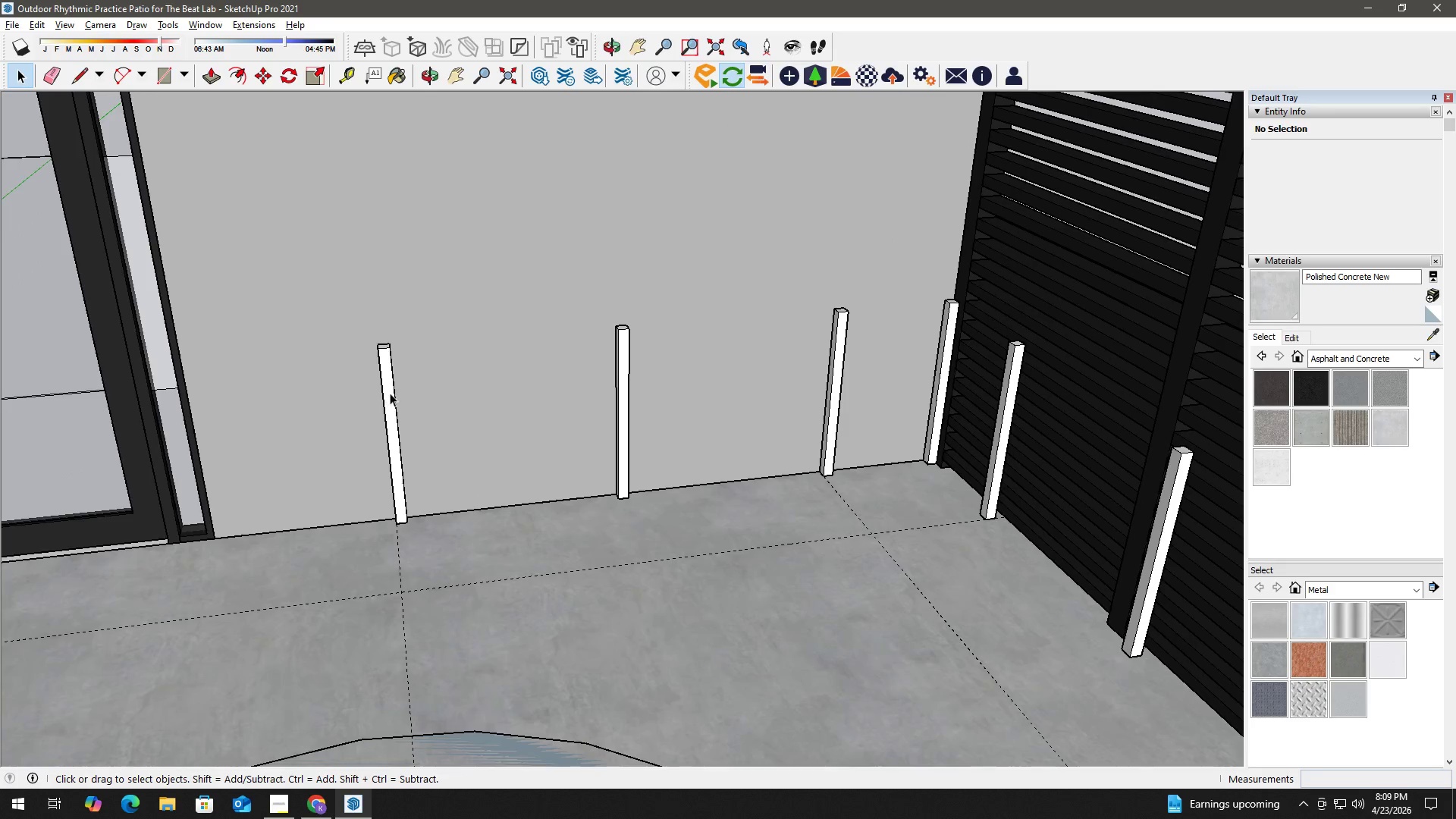 
left_click([390, 393])
 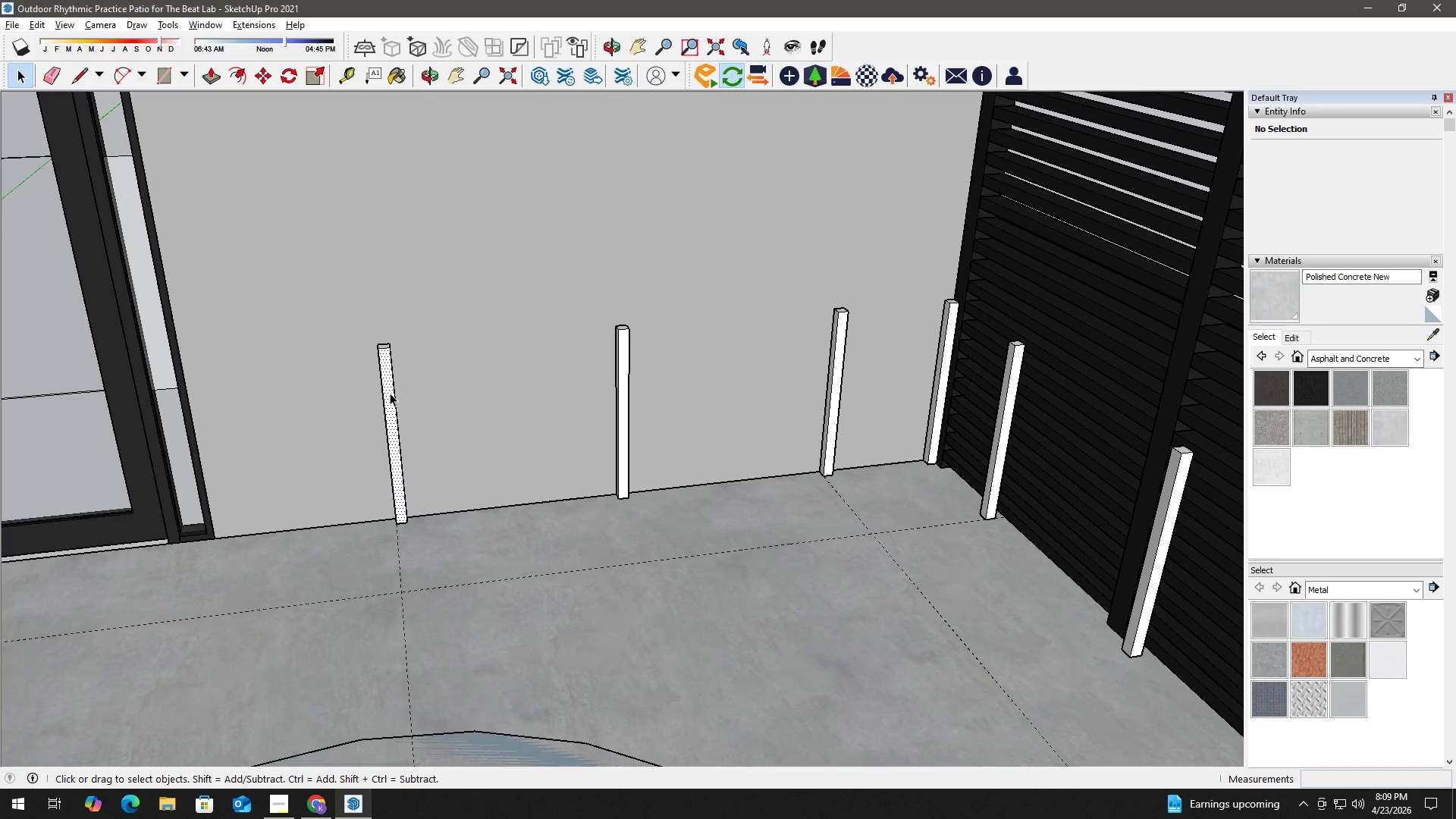 
scroll: coordinate [376, 389], scroll_direction: up, amount: 6.0
 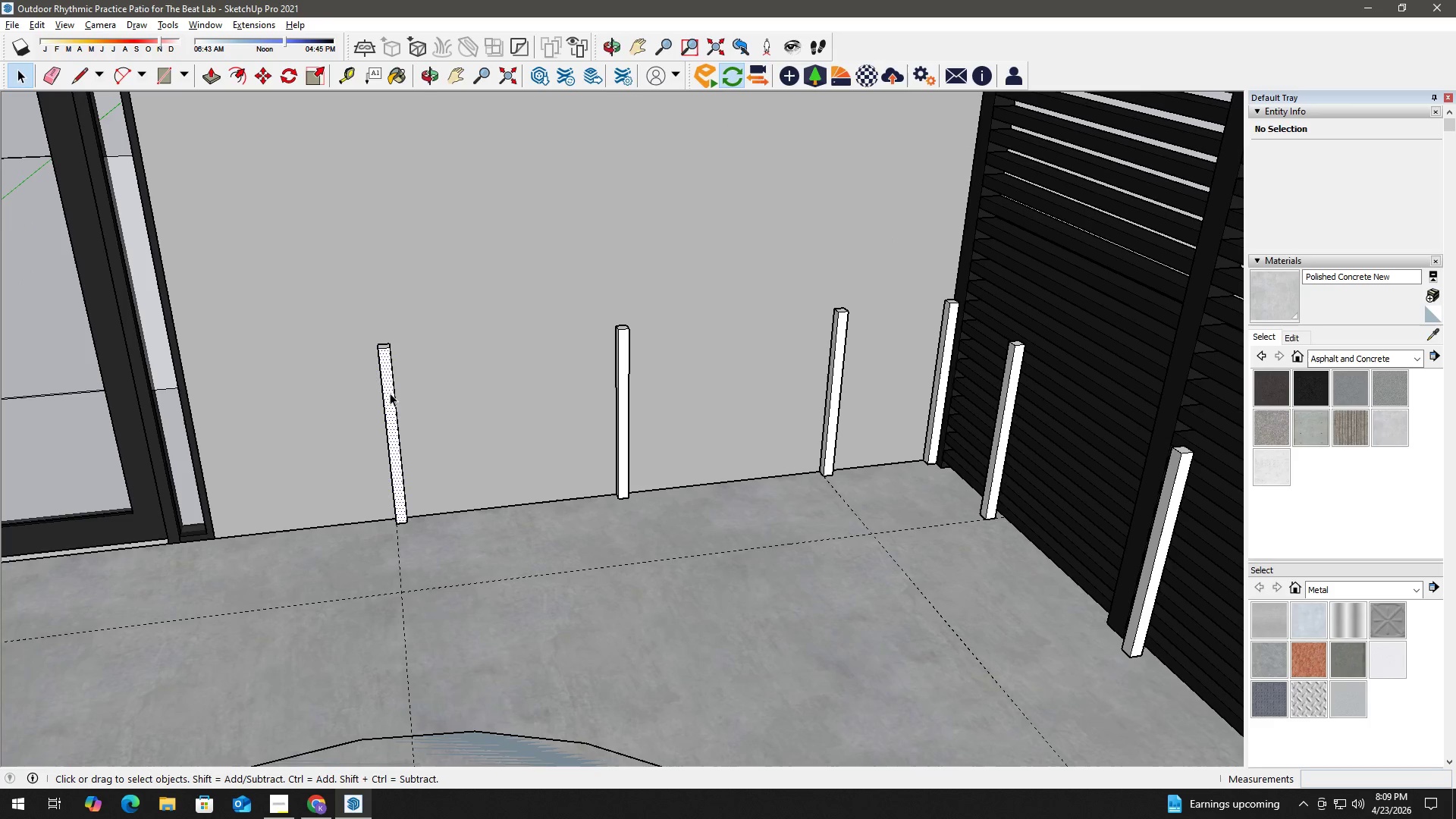 
double_click([390, 393])
 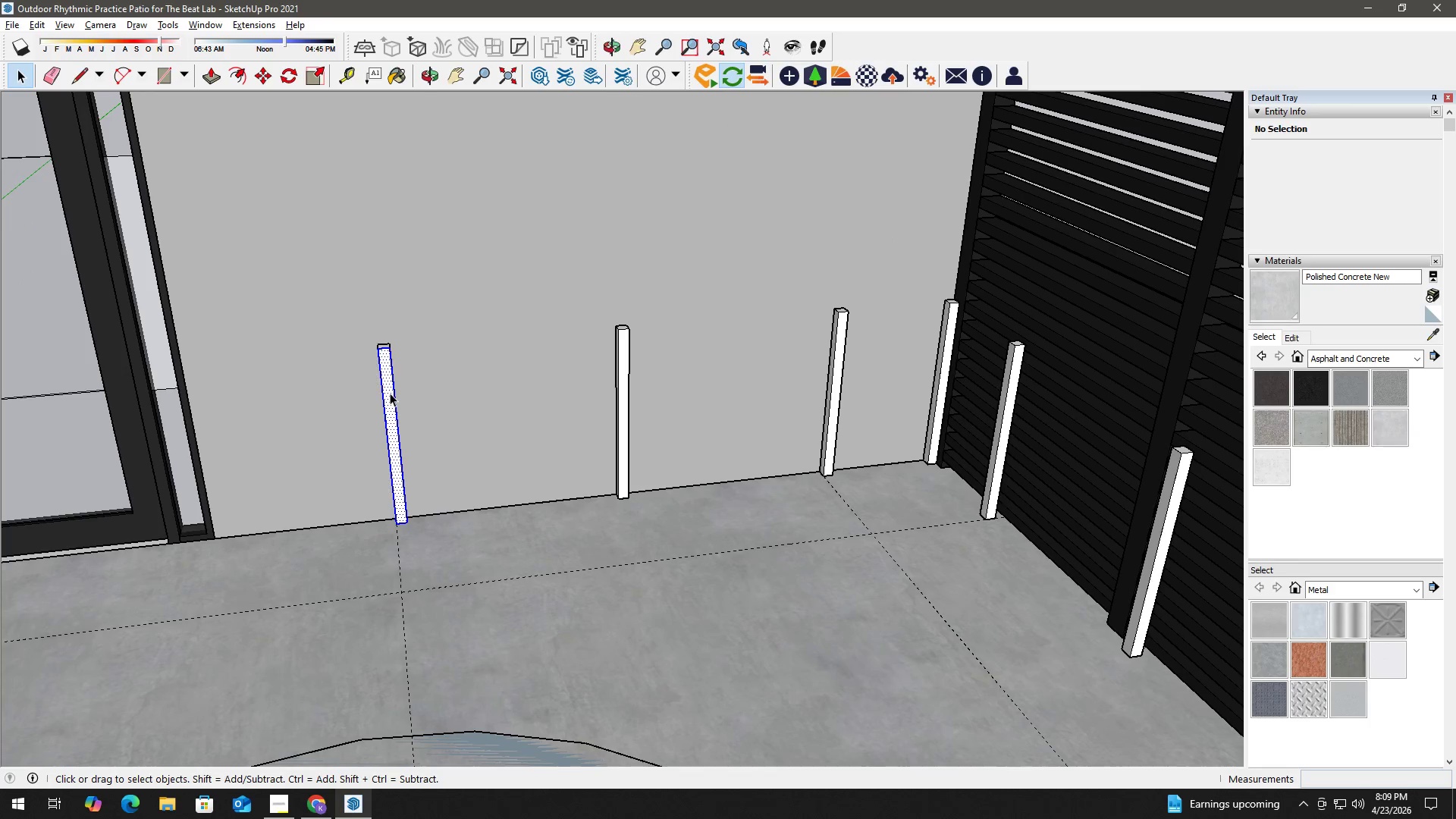 
triple_click([390, 393])
 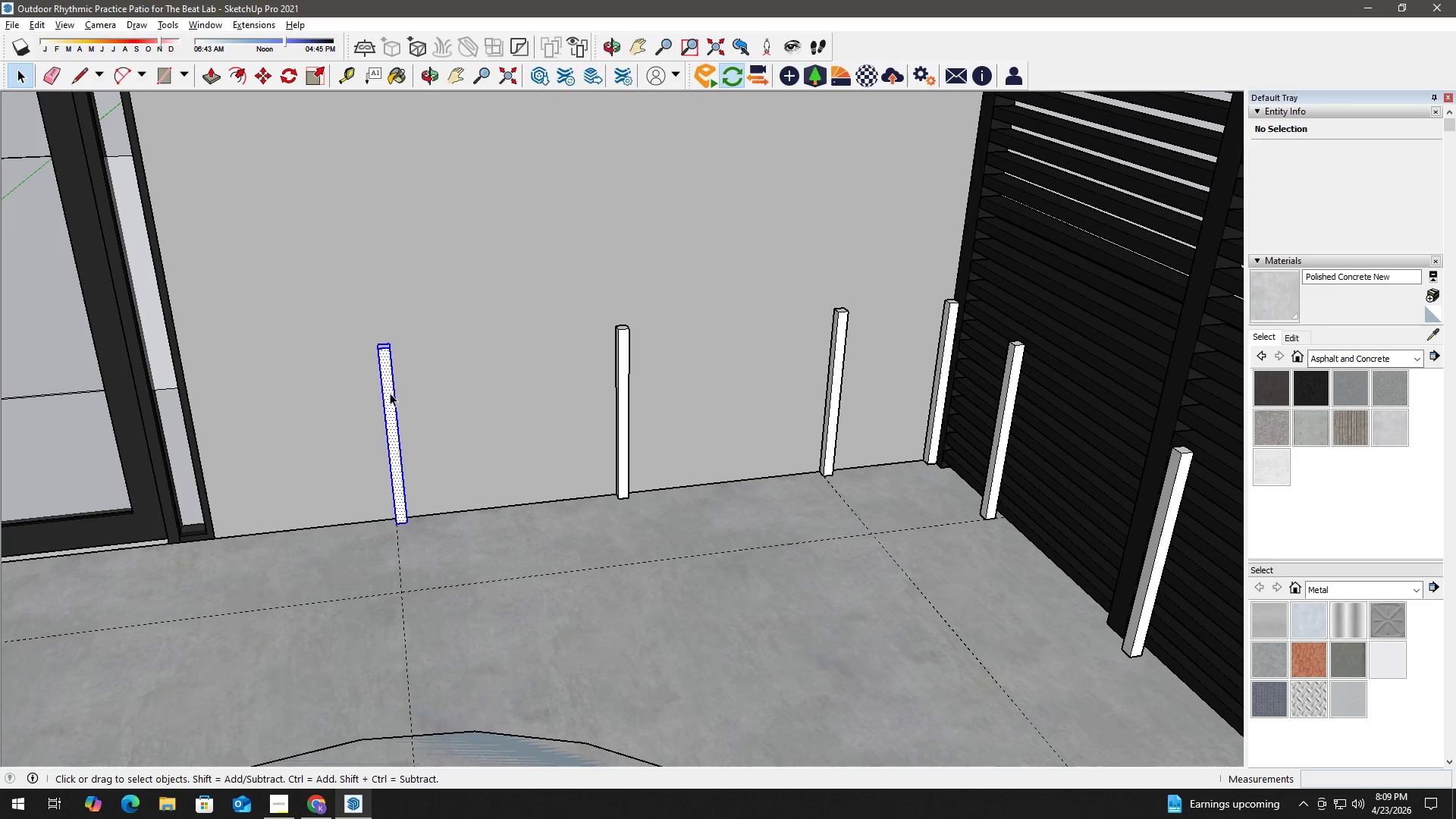 
triple_click([390, 393])
 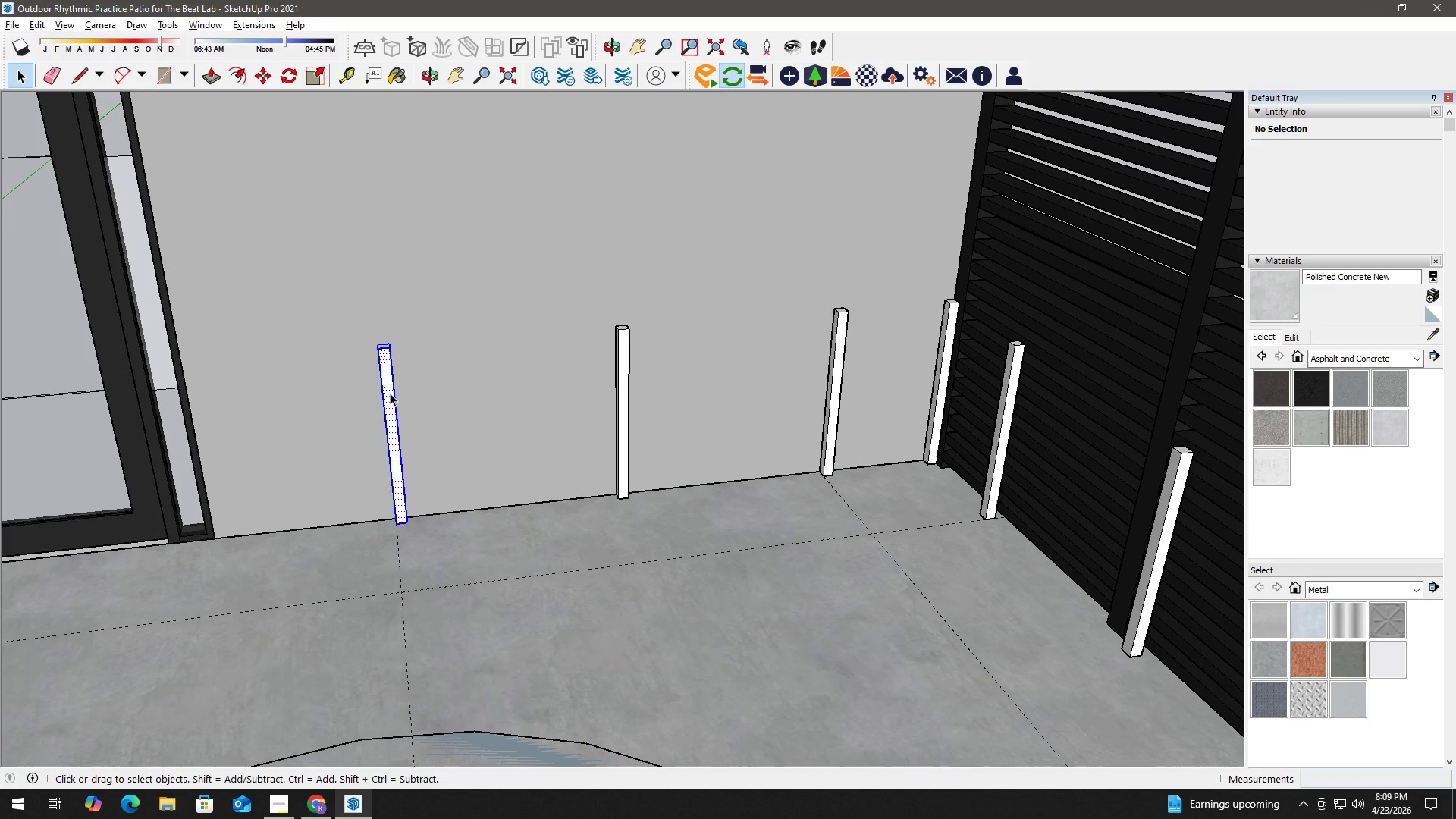 
right_click([390, 393])
 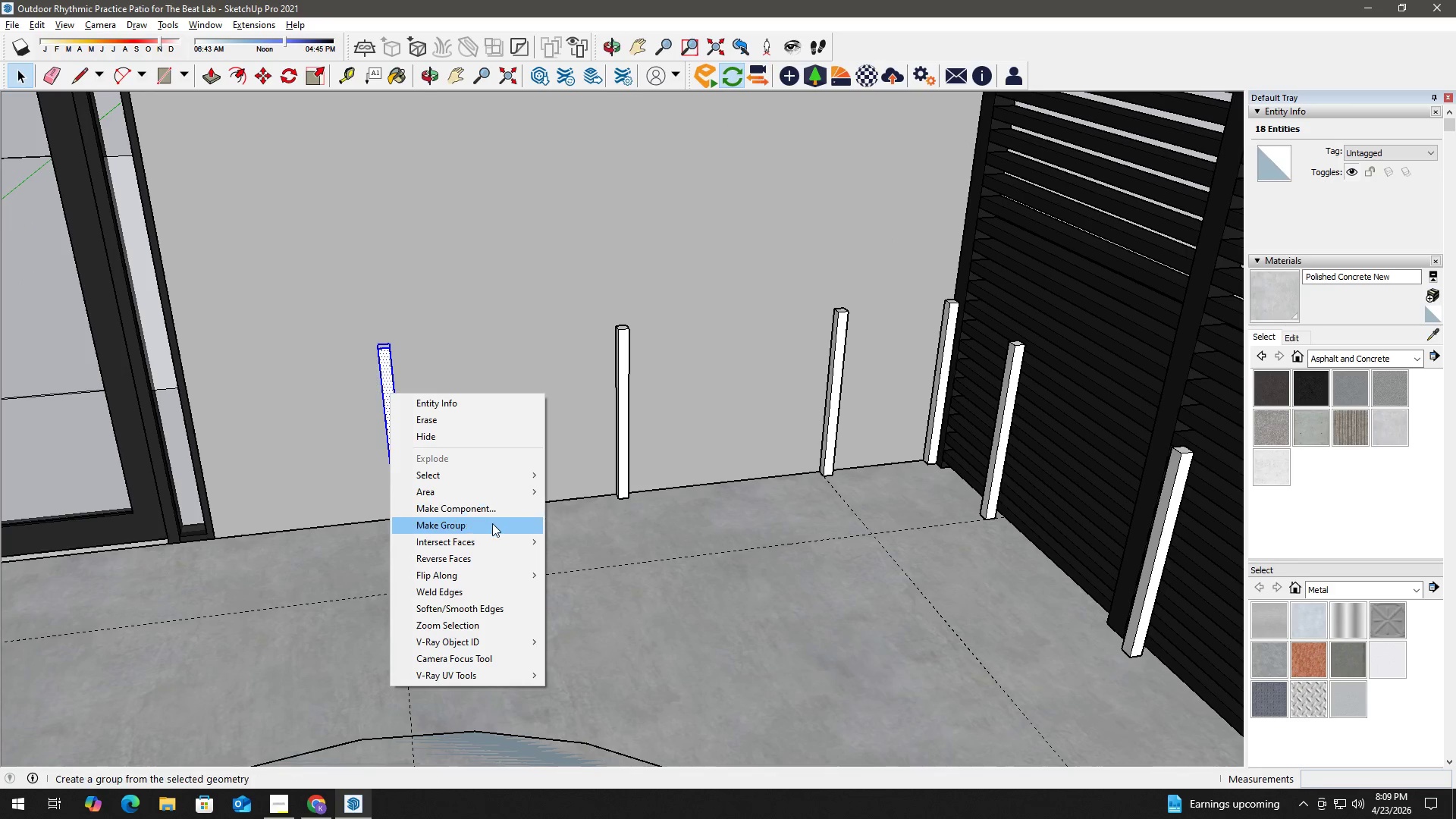 
left_click([492, 524])
 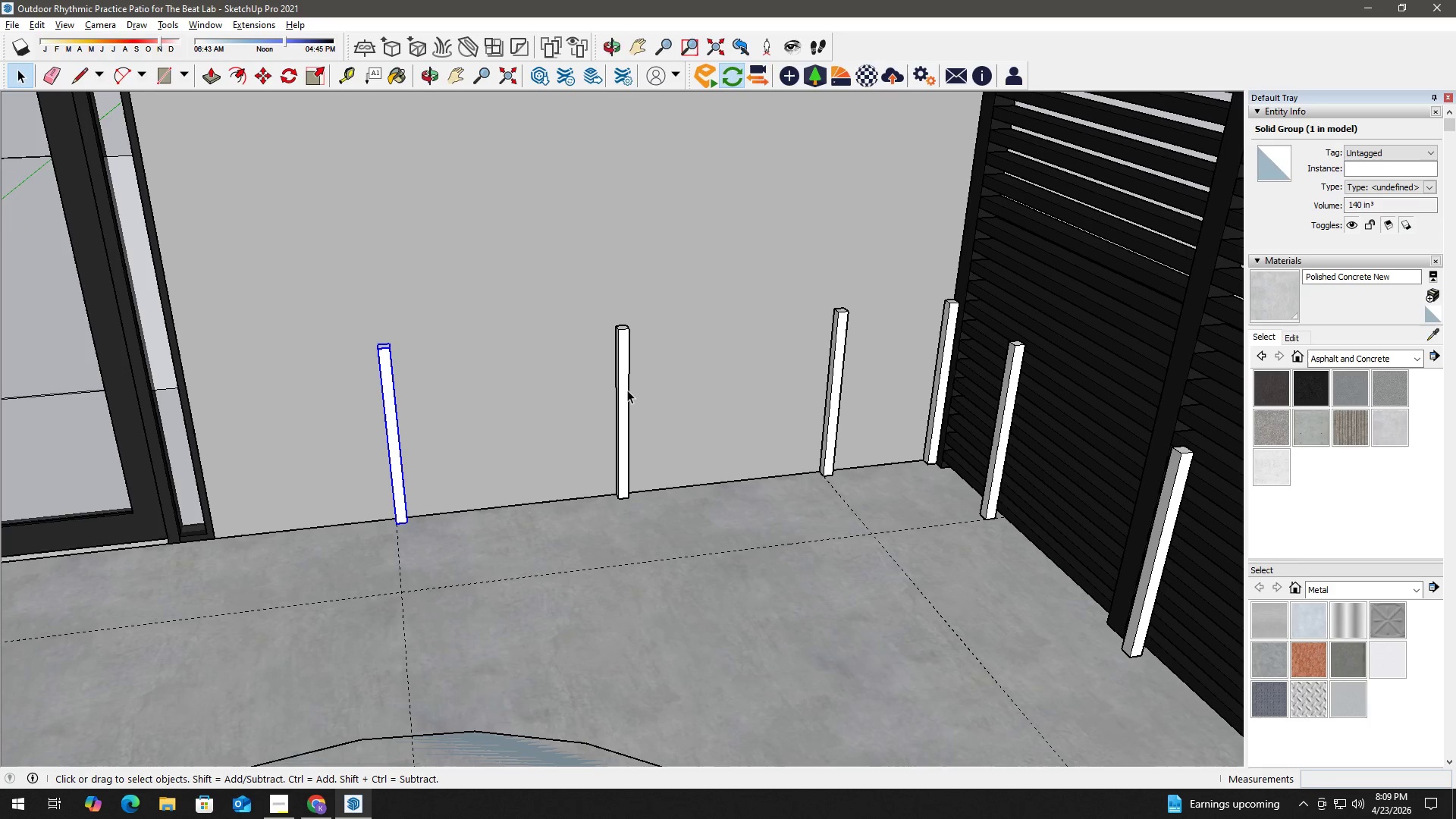 
double_click([626, 390])
 